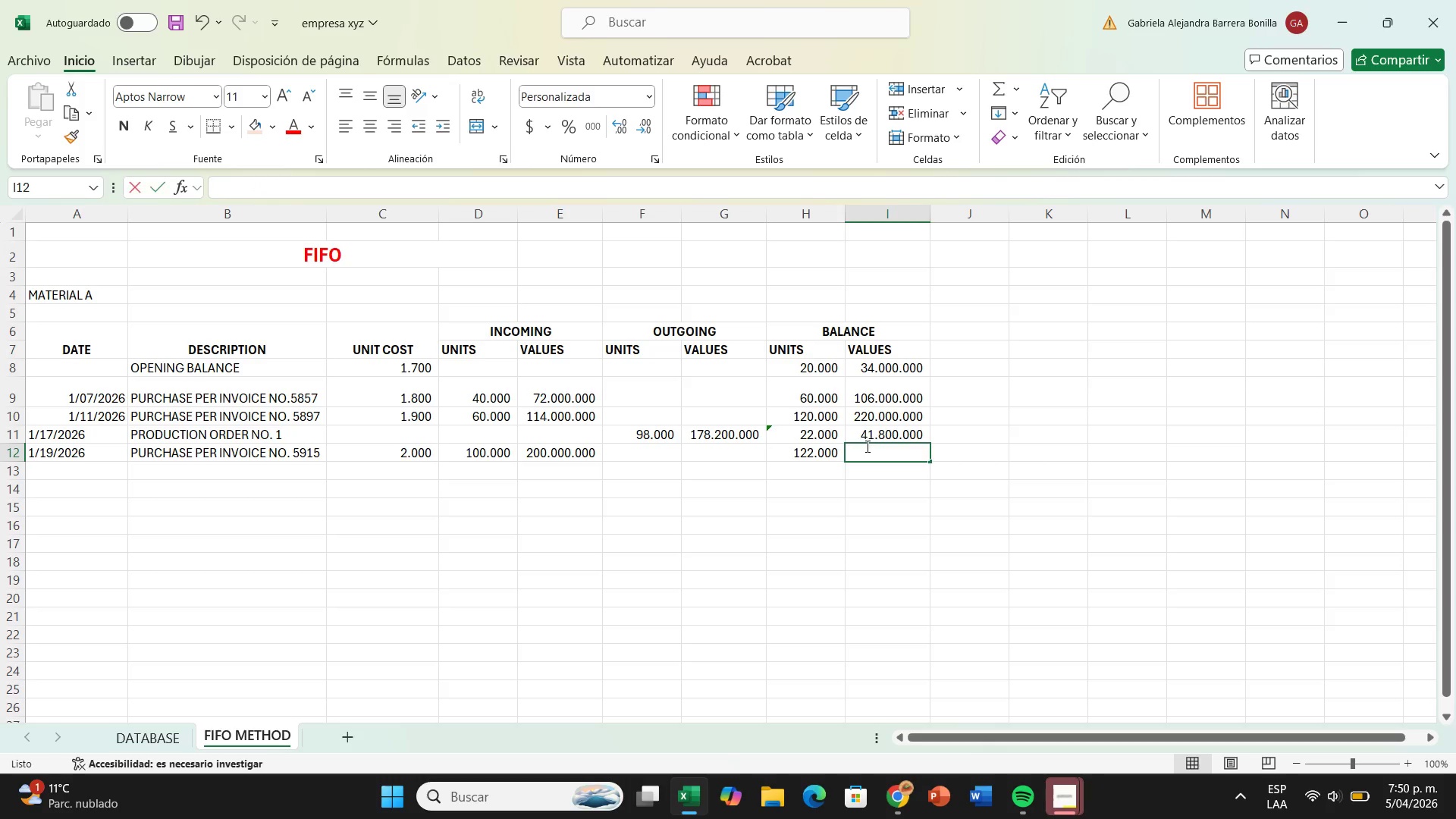 
key(Shift+0)
 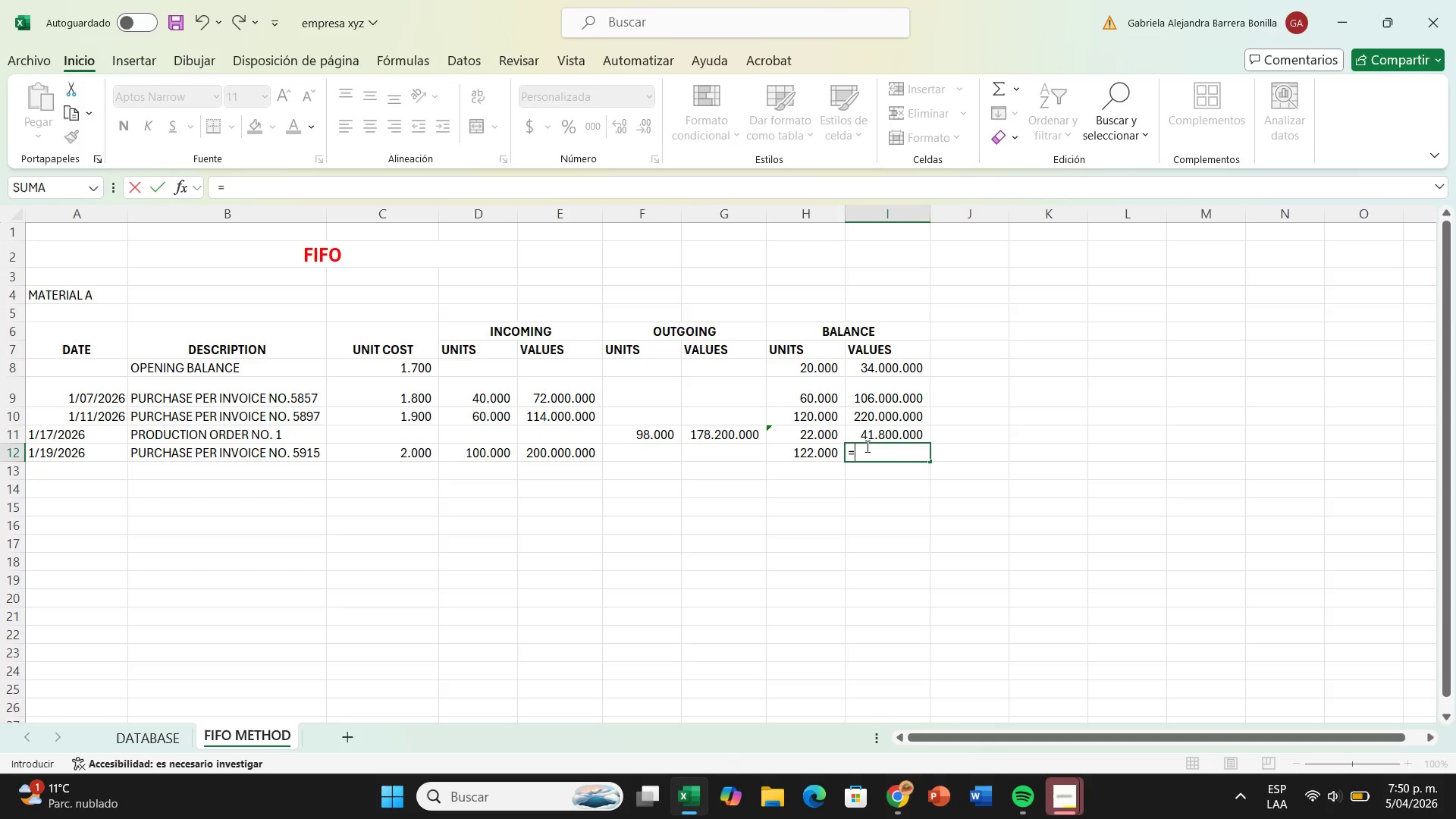 
left_click([865, 435])
 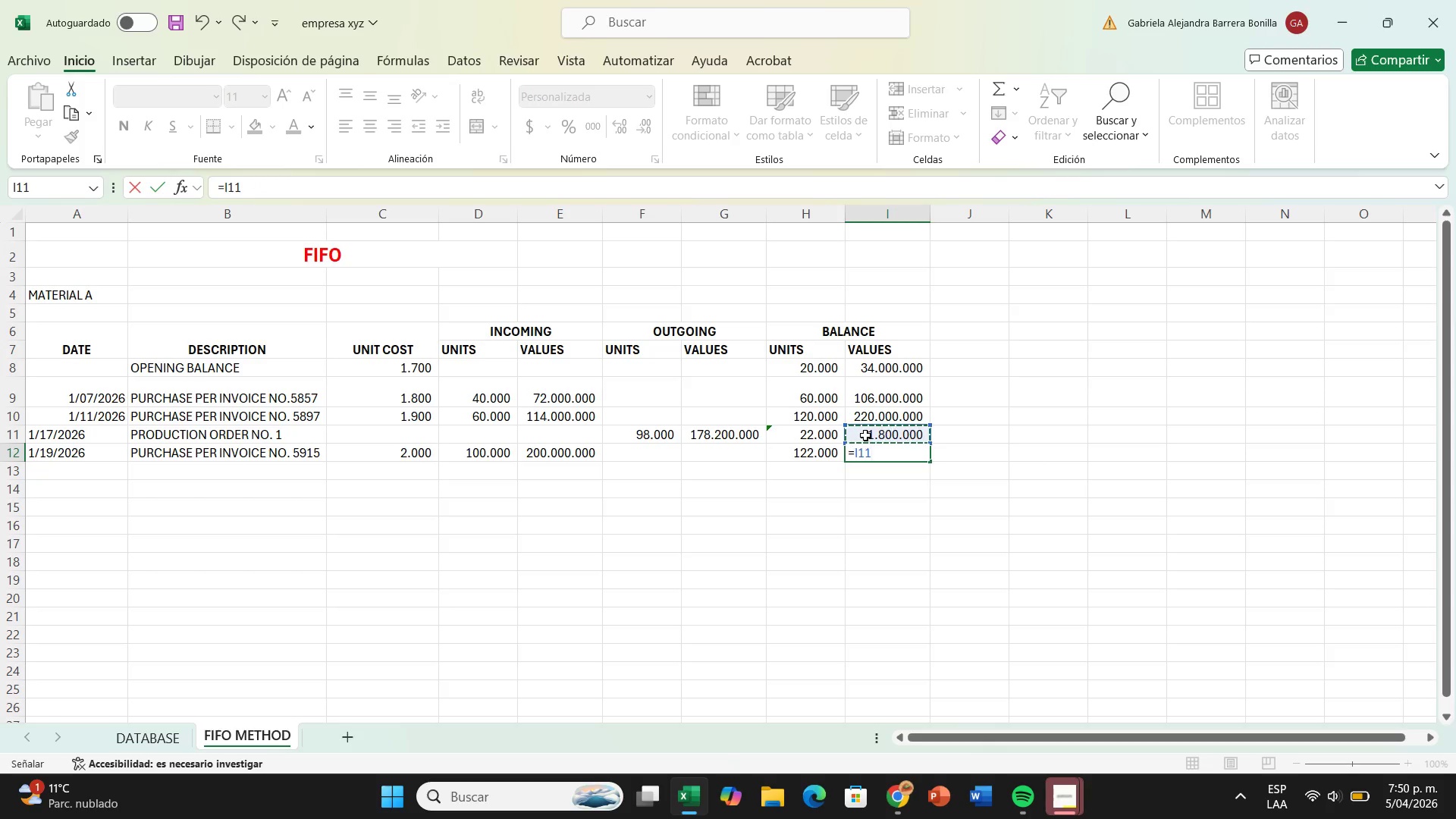 
key(Equal)
 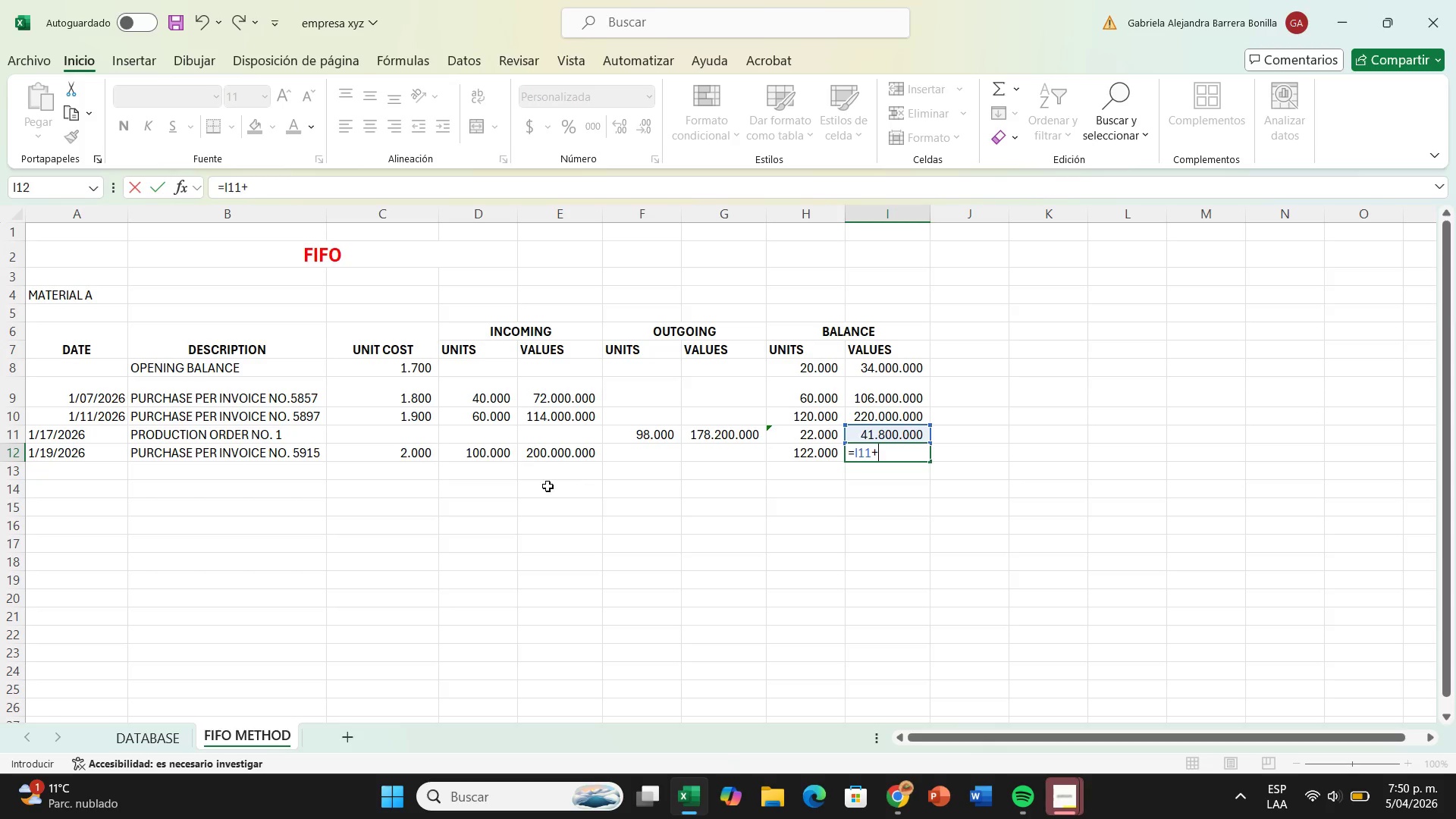 
left_click([535, 456])
 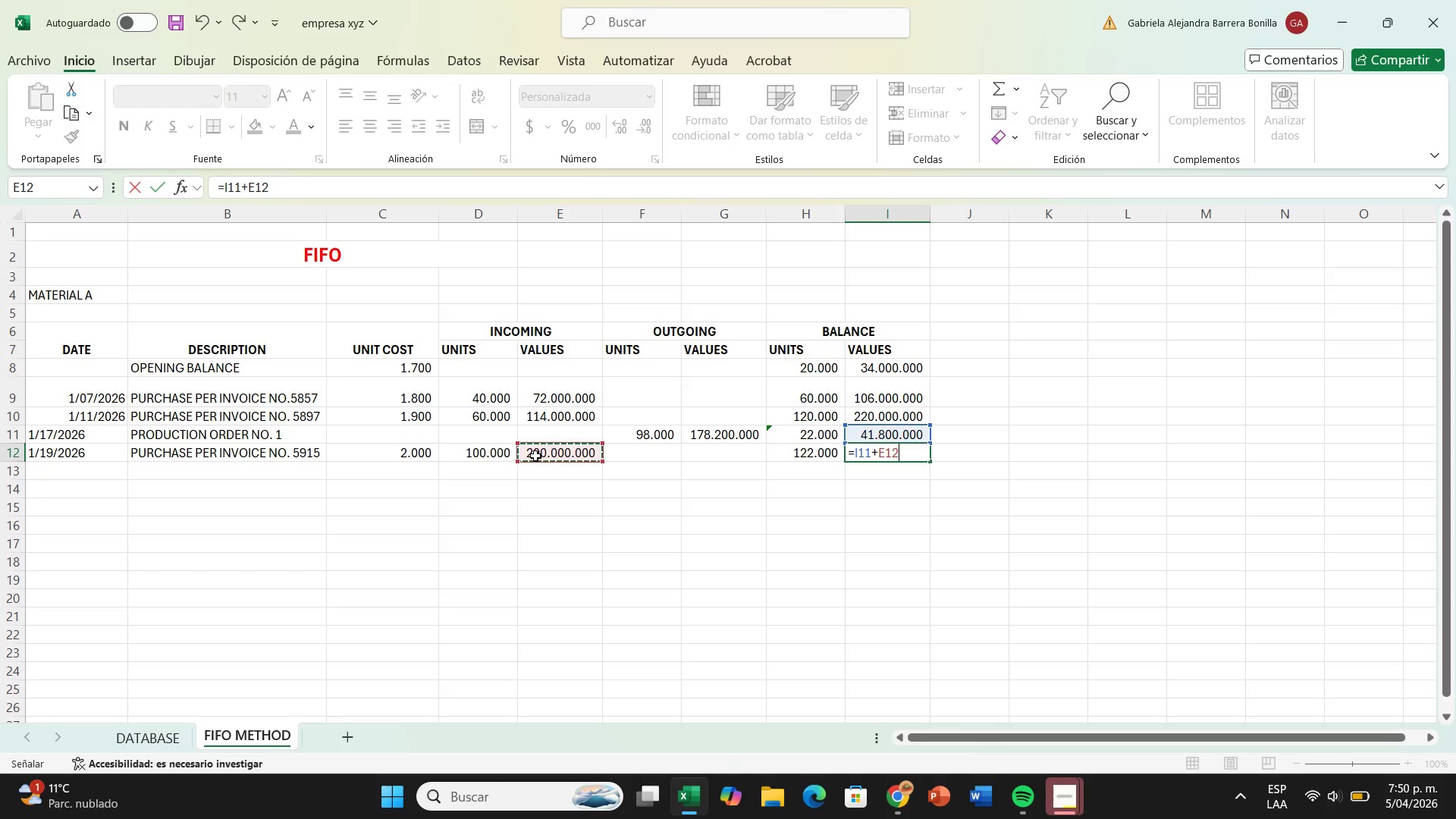 
key(Enter)
 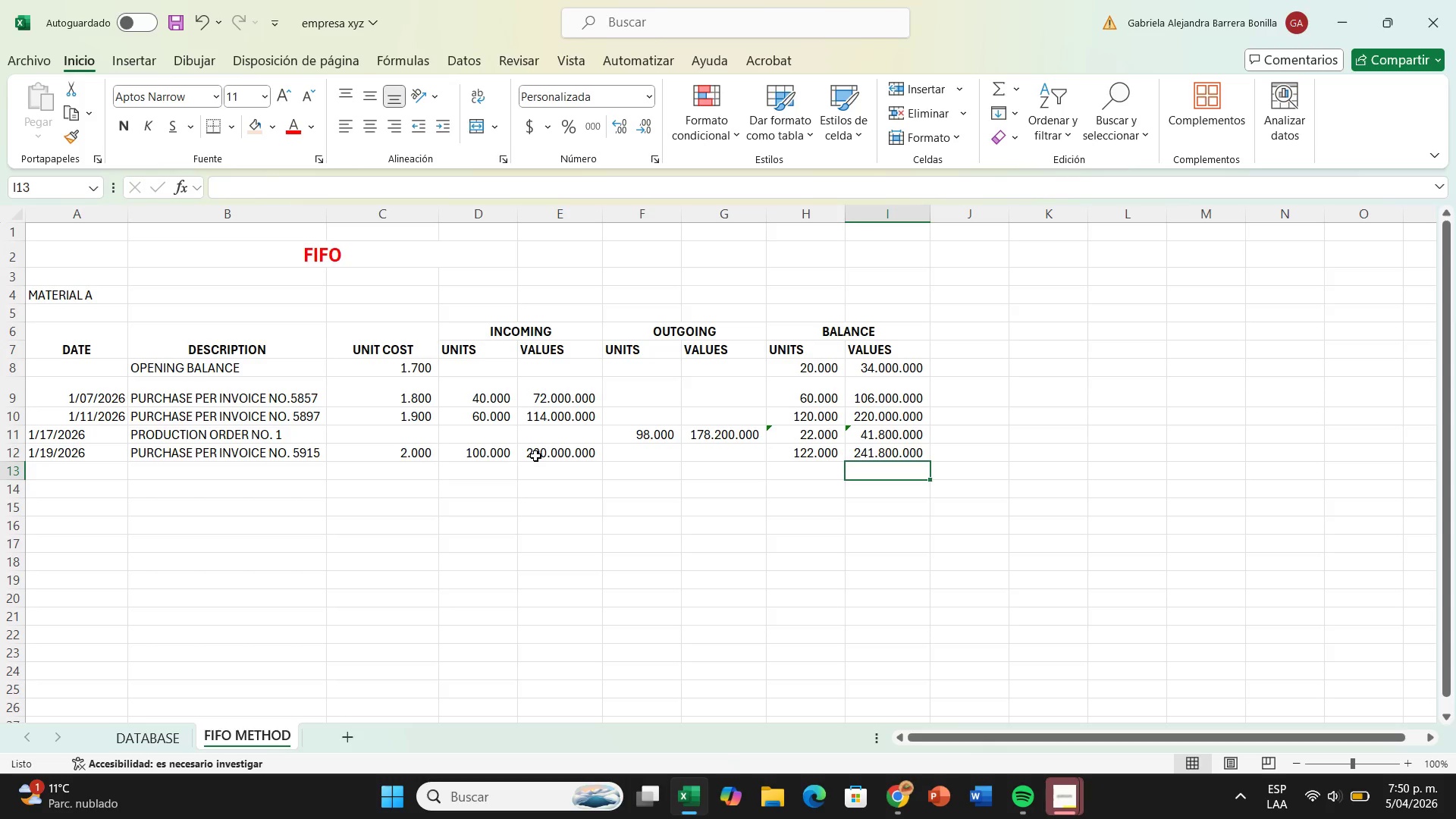 
wait(8.55)
 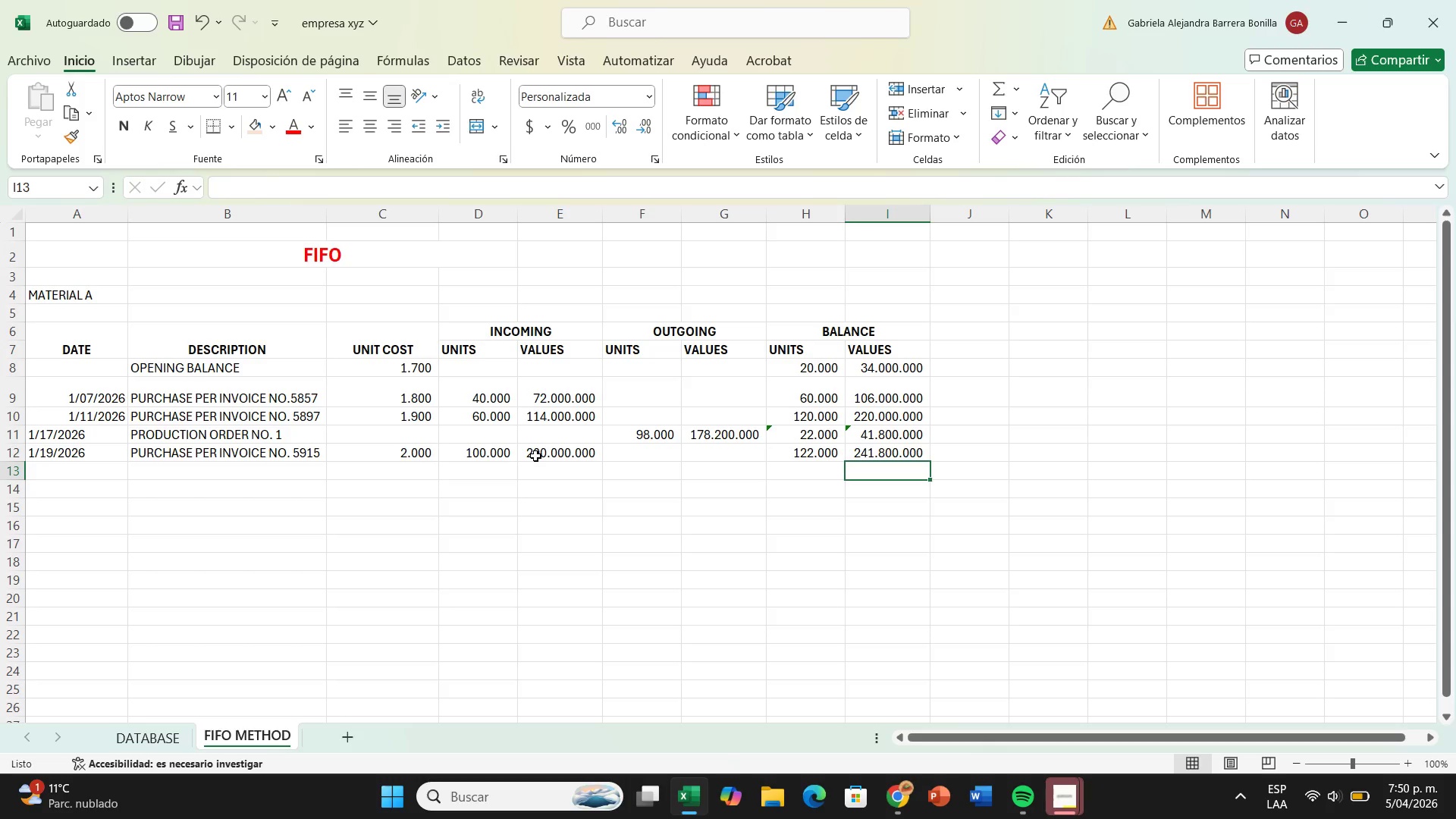 
left_click([66, 468])
 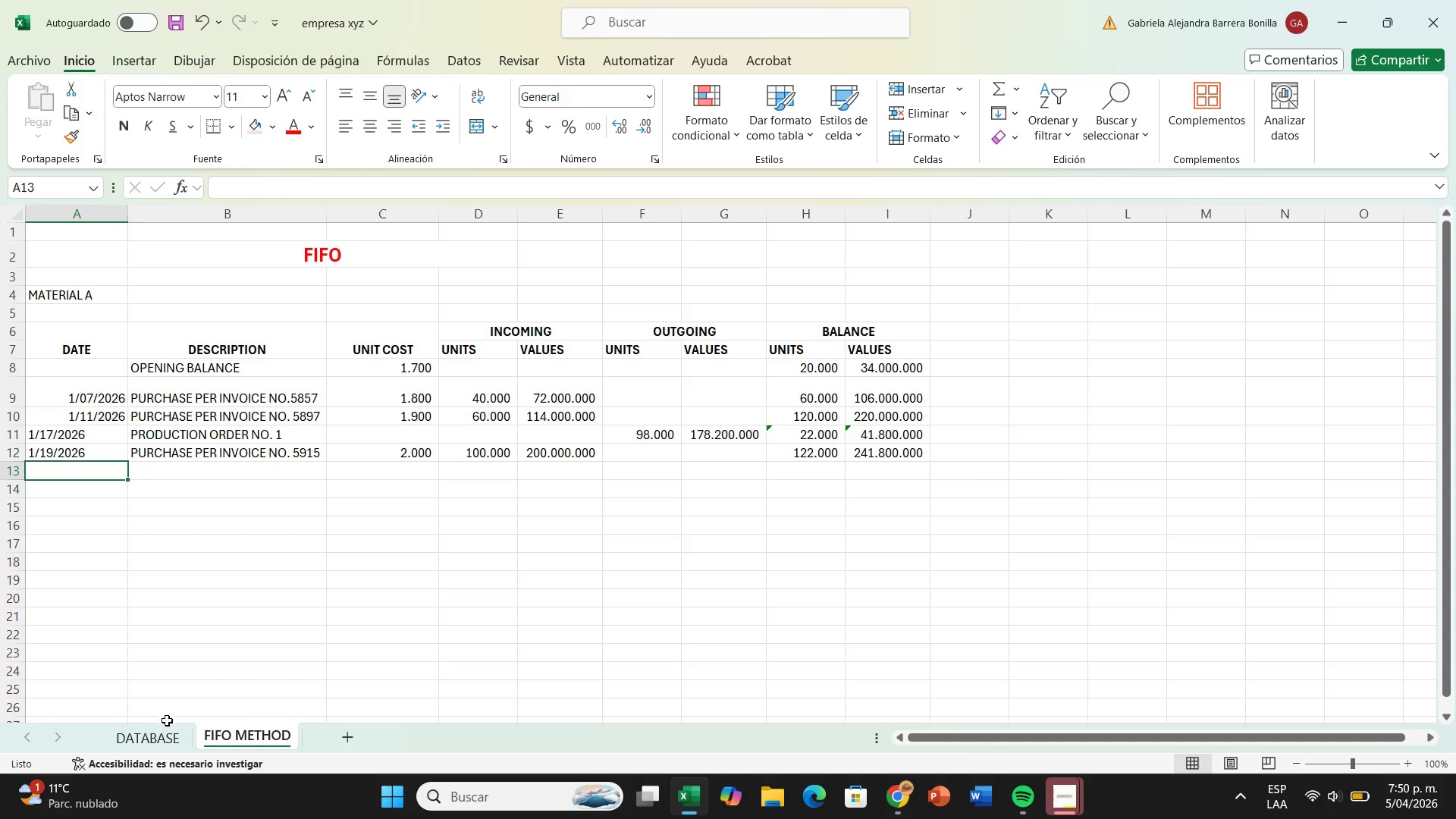 
left_click([162, 736])
 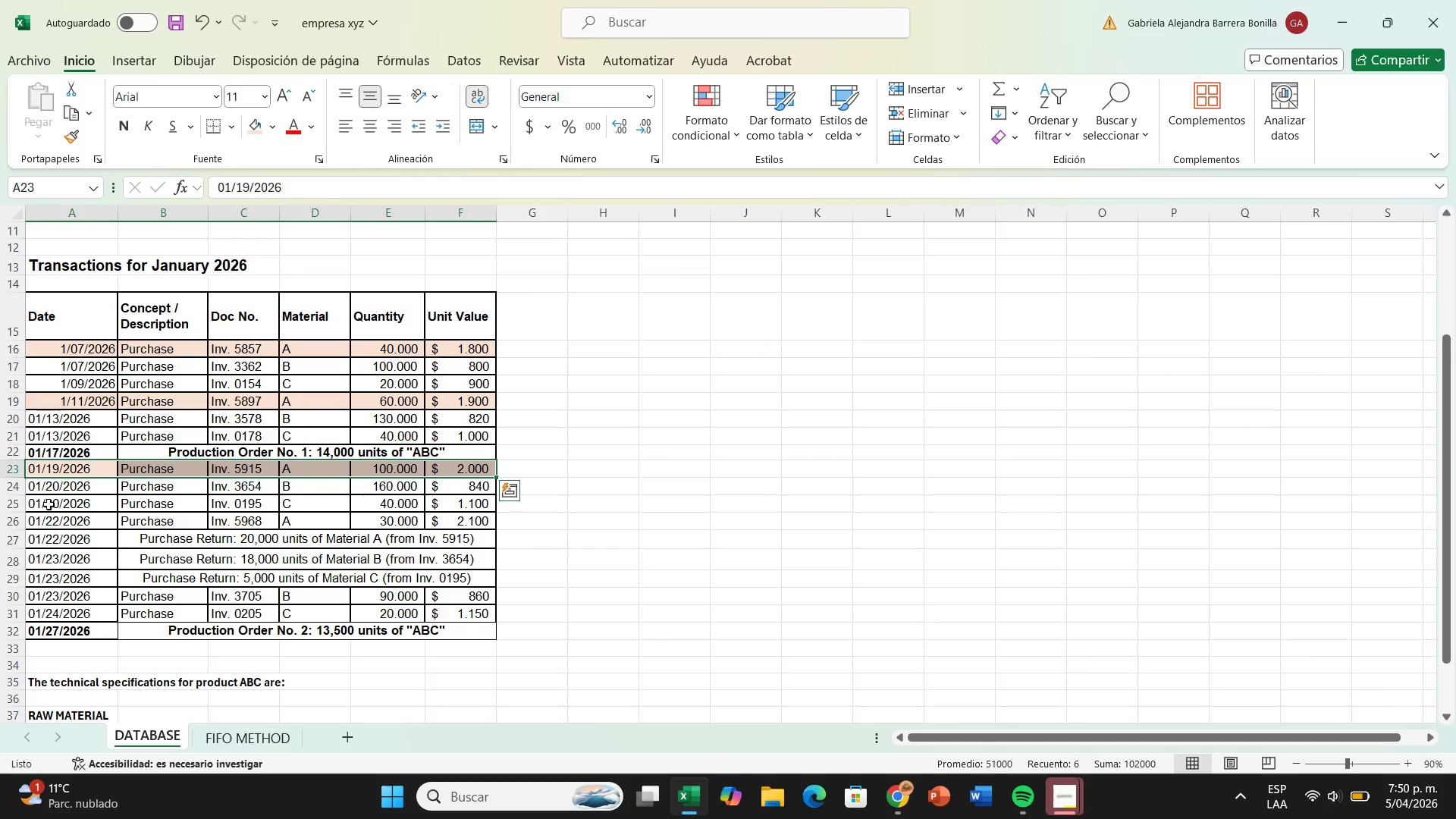 
left_click([24, 520])
 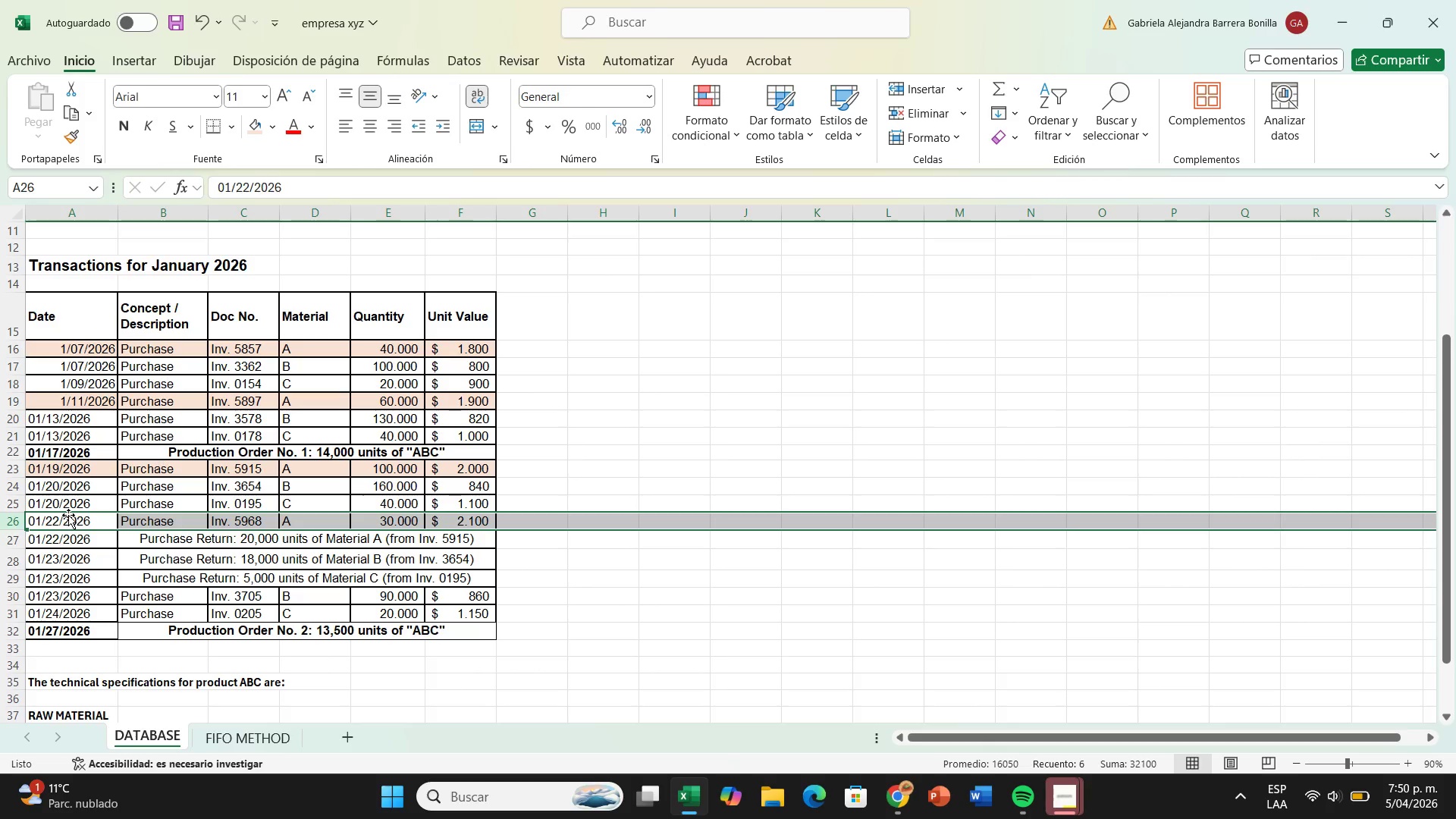 
left_click([68, 514])
 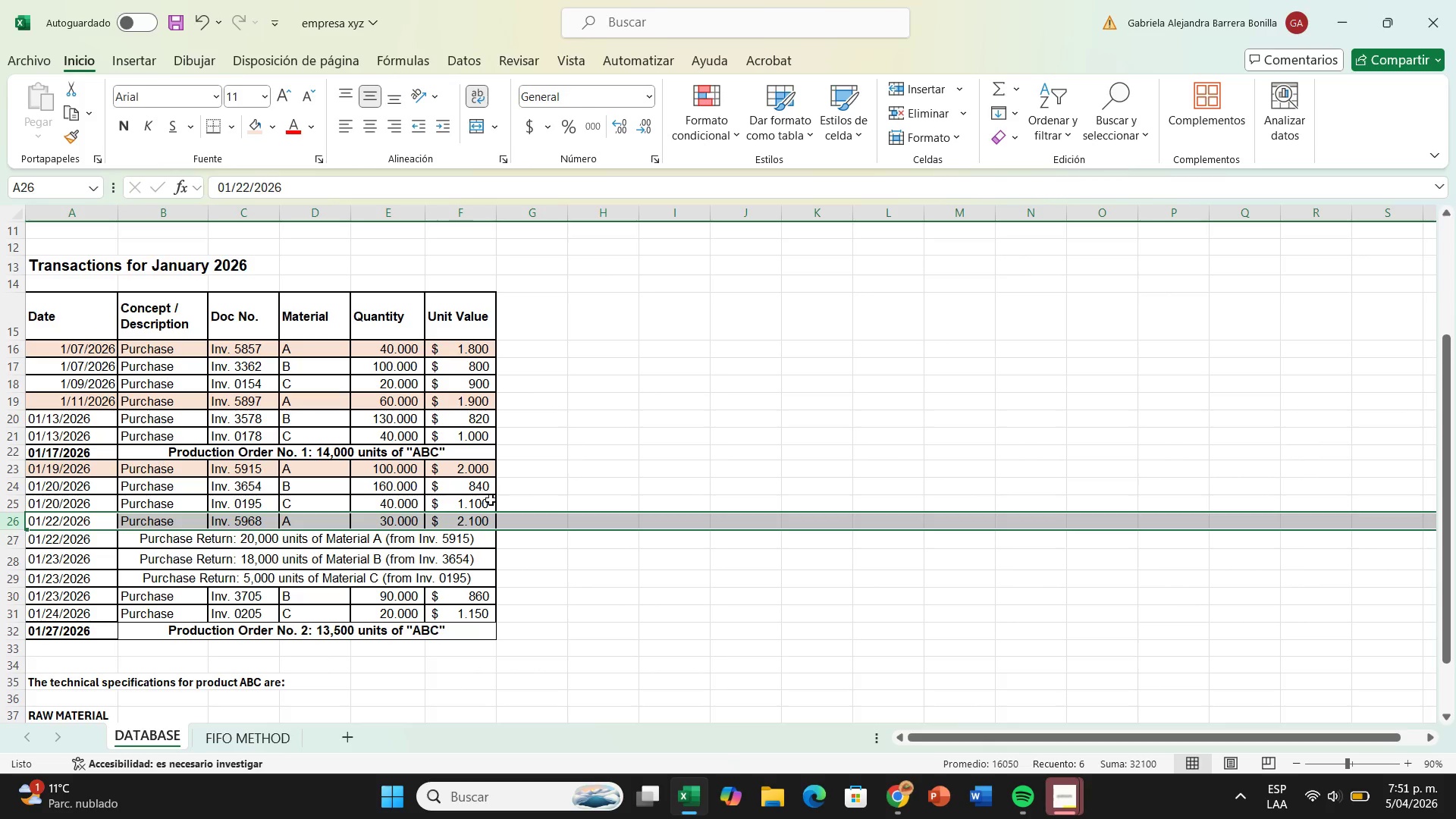 
left_click([485, 516])
 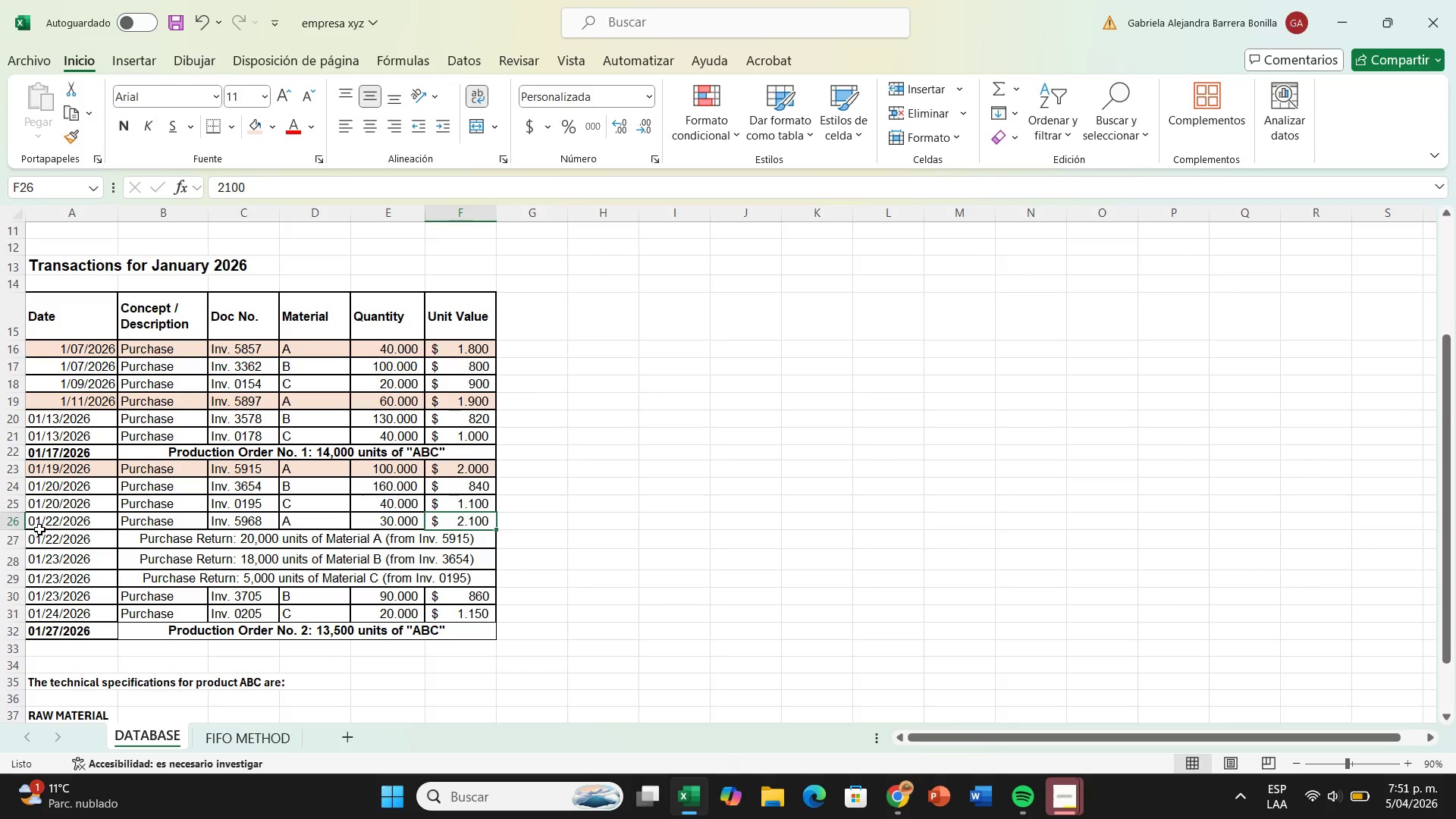 
left_click_drag(start_coordinate=[52, 520], to_coordinate=[436, 522])
 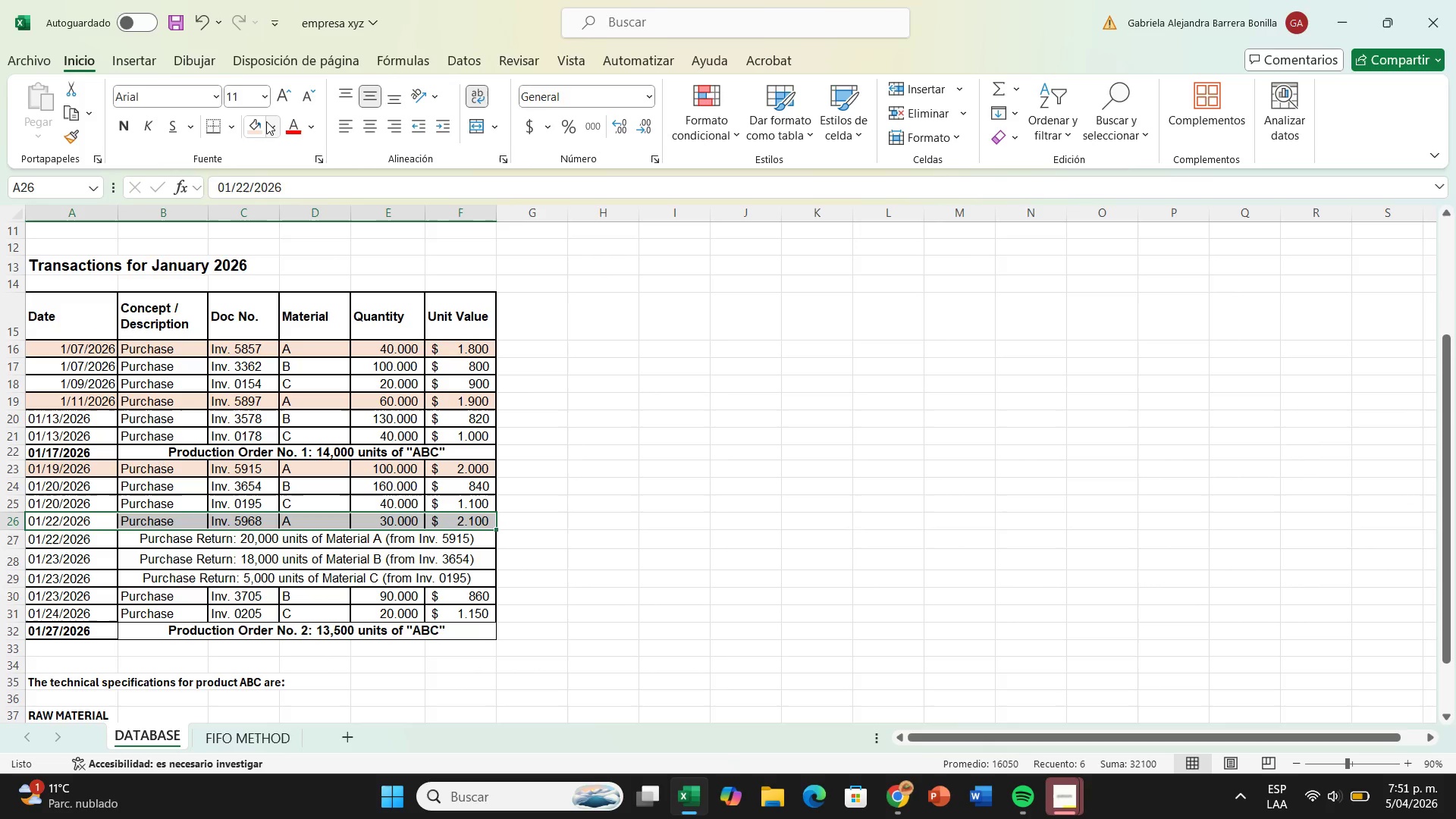 
left_click([259, 124])
 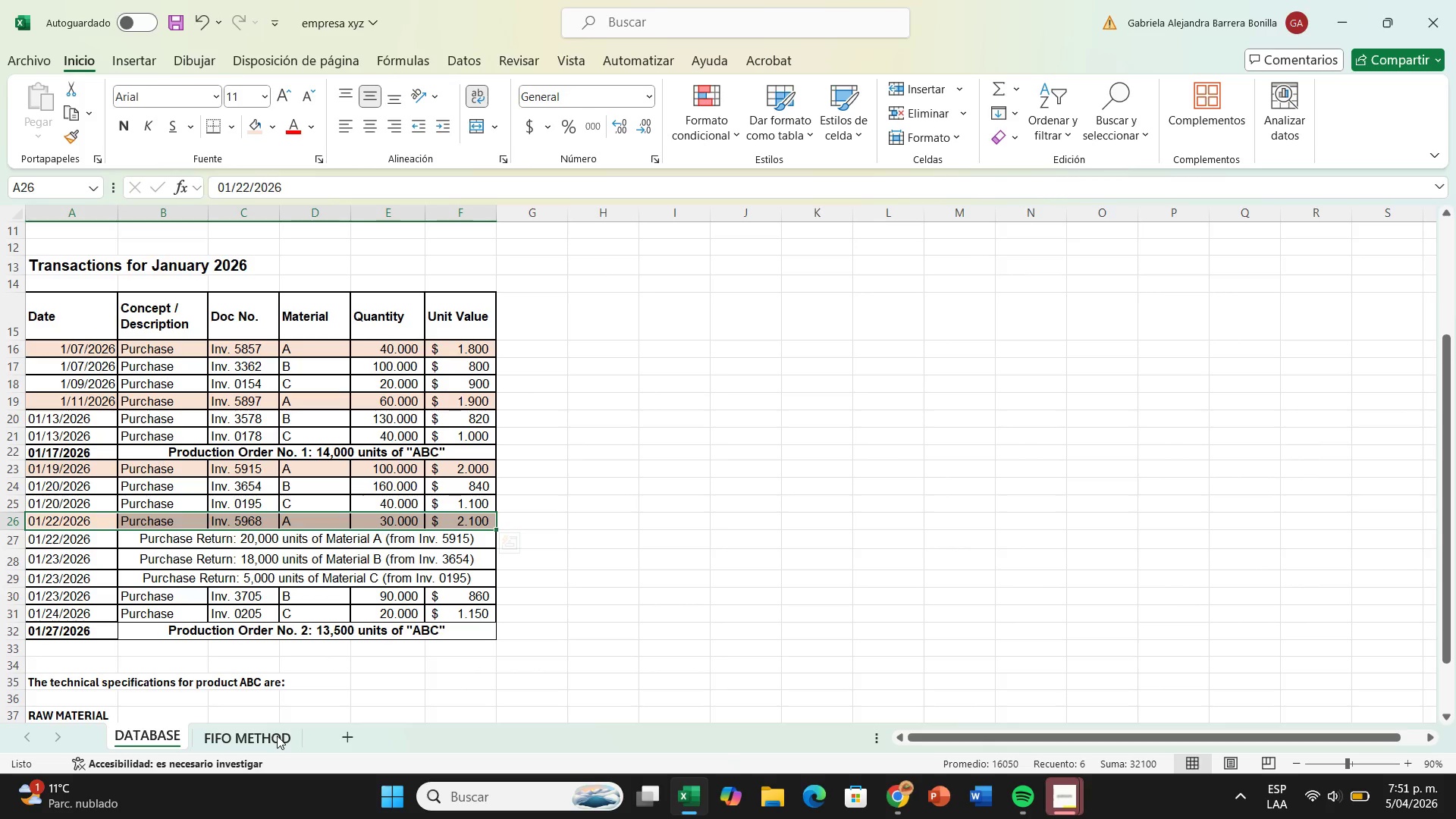 
left_click([277, 736])
 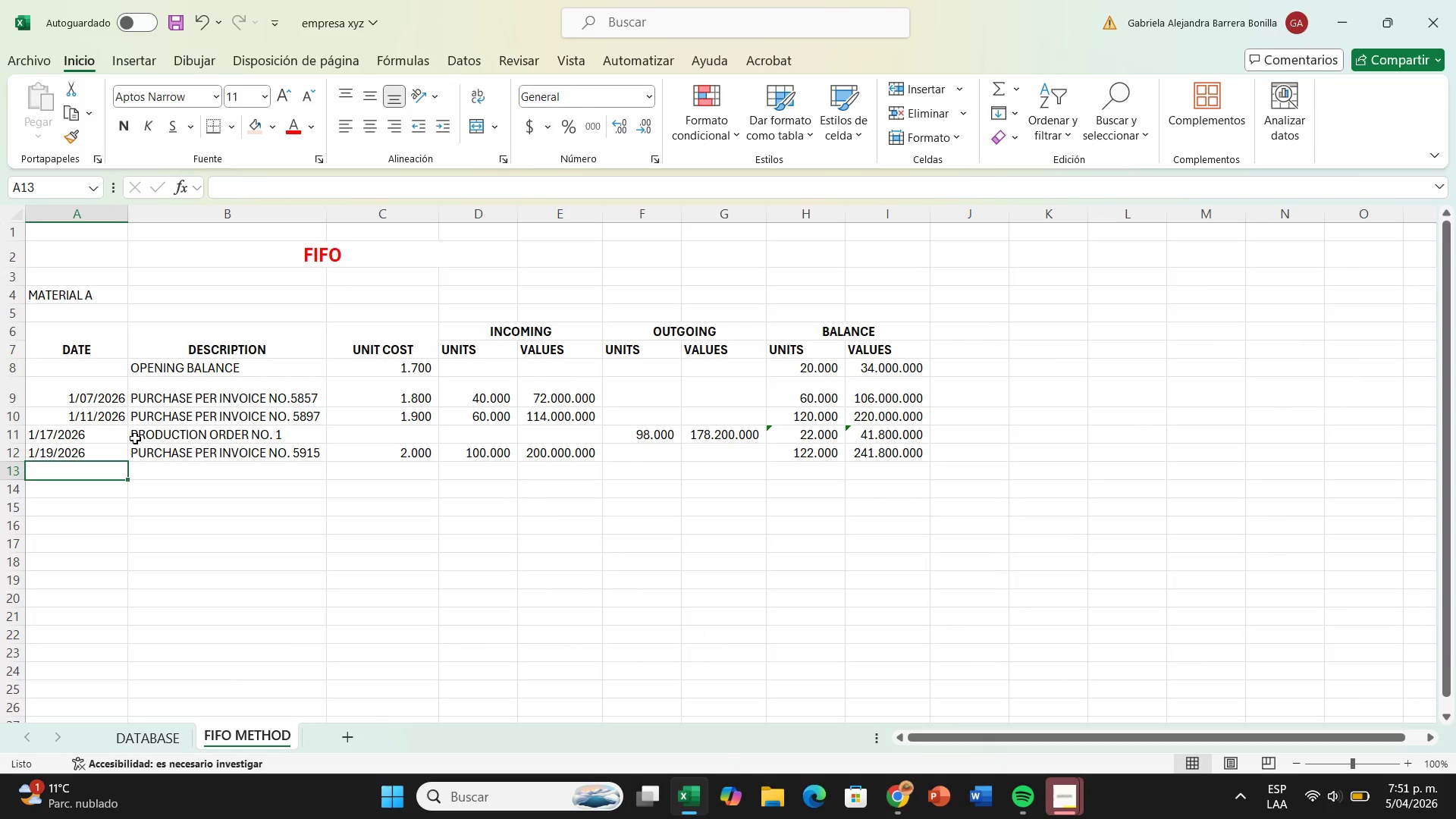 
type(1&22@)
key(Backspace)
type(&2026)
 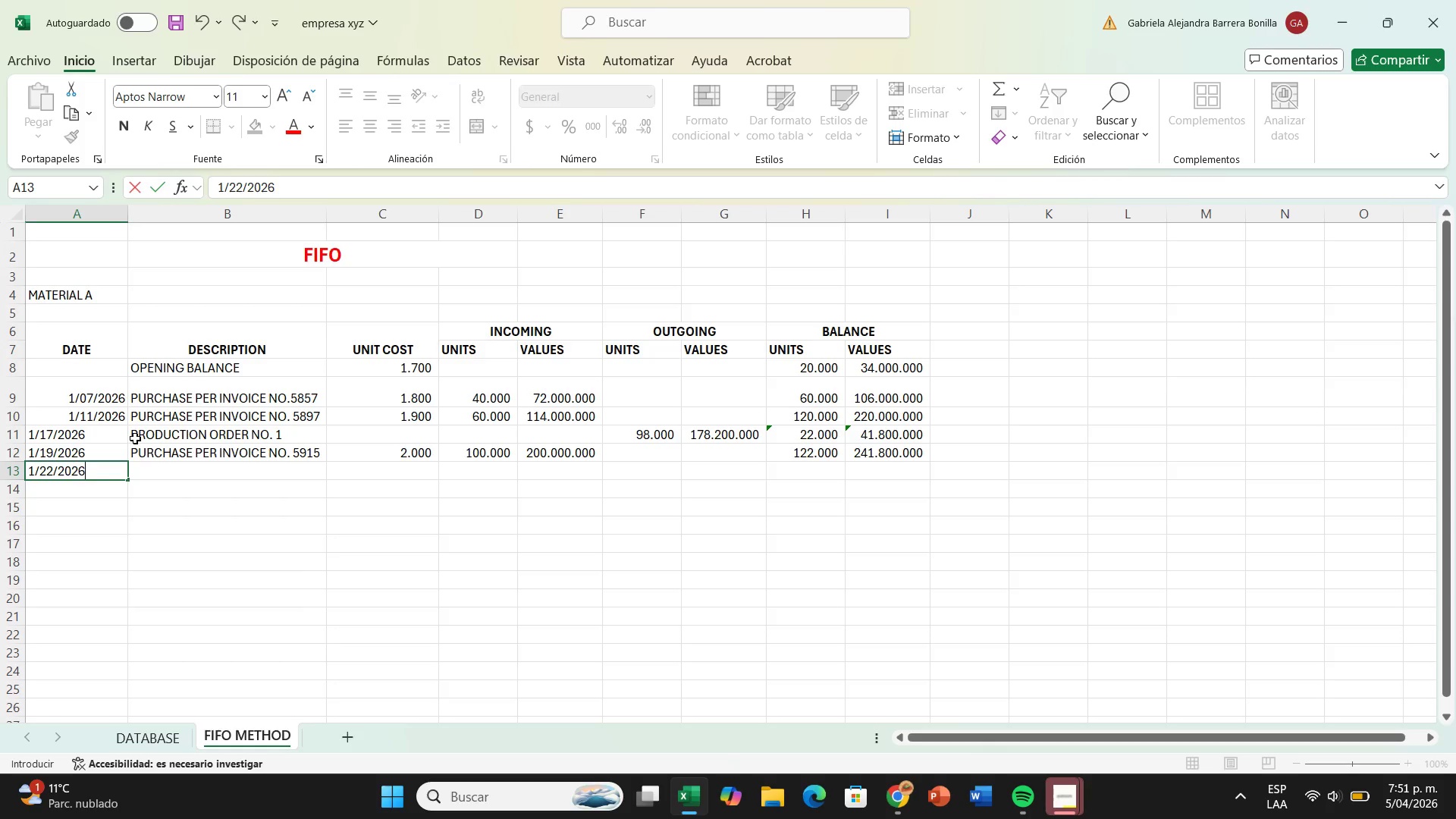 
key(Enter)
 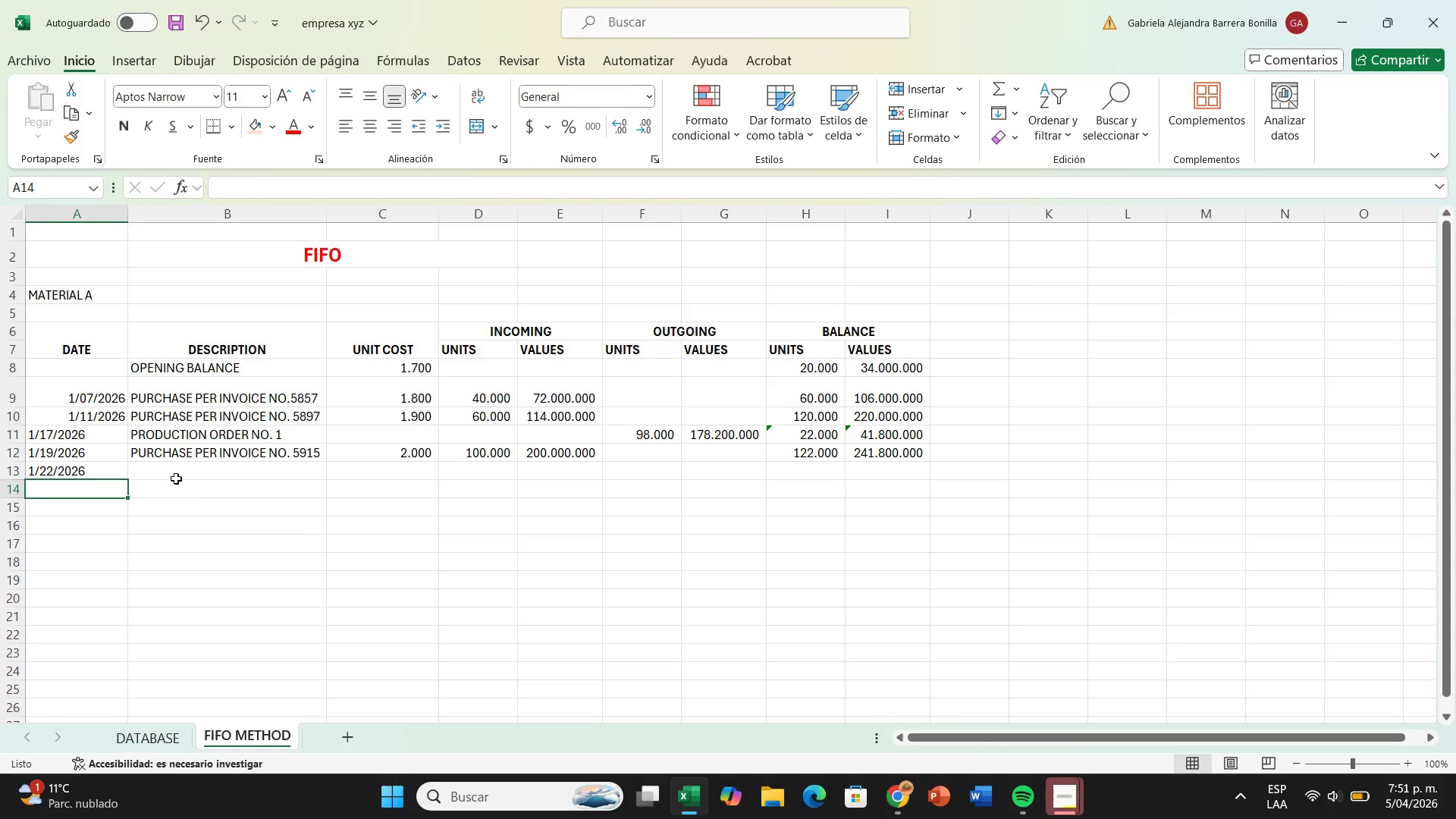 
left_click([178, 469])
 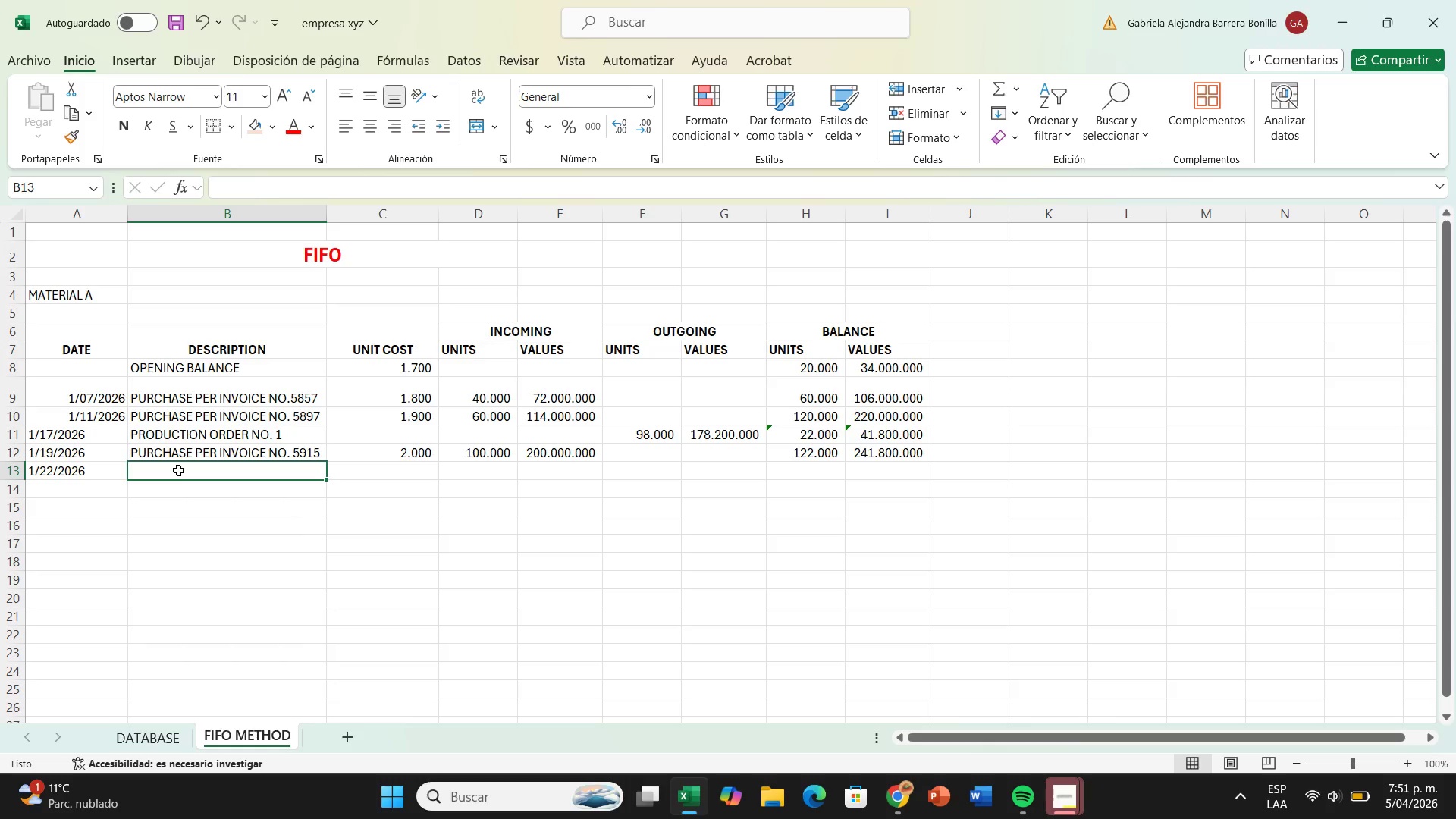 
type(purchase per invoin)
key(Backspace)
type(ce no )
key(Backspace)
type(. 5968)
 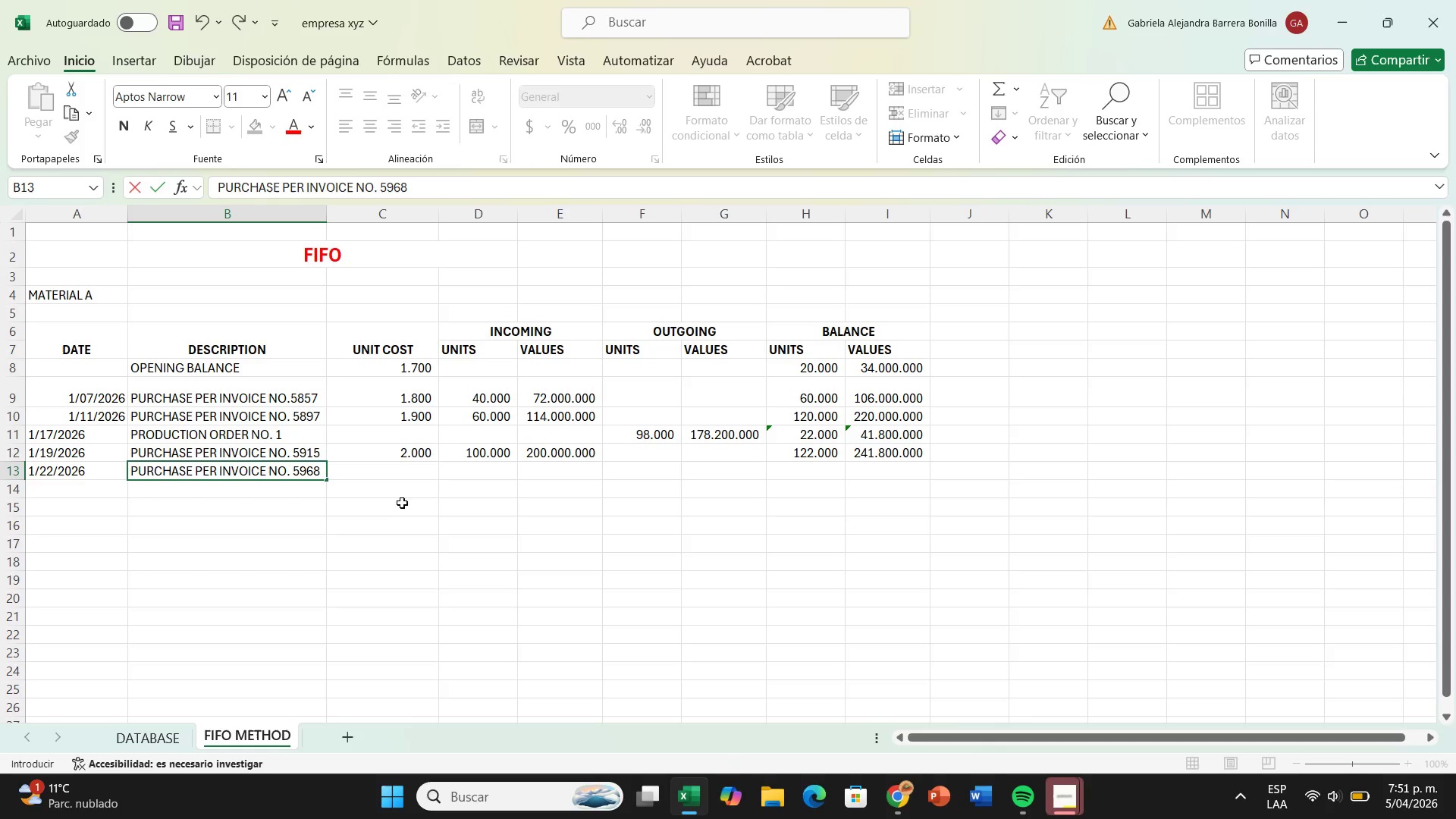 
left_click([407, 474])
 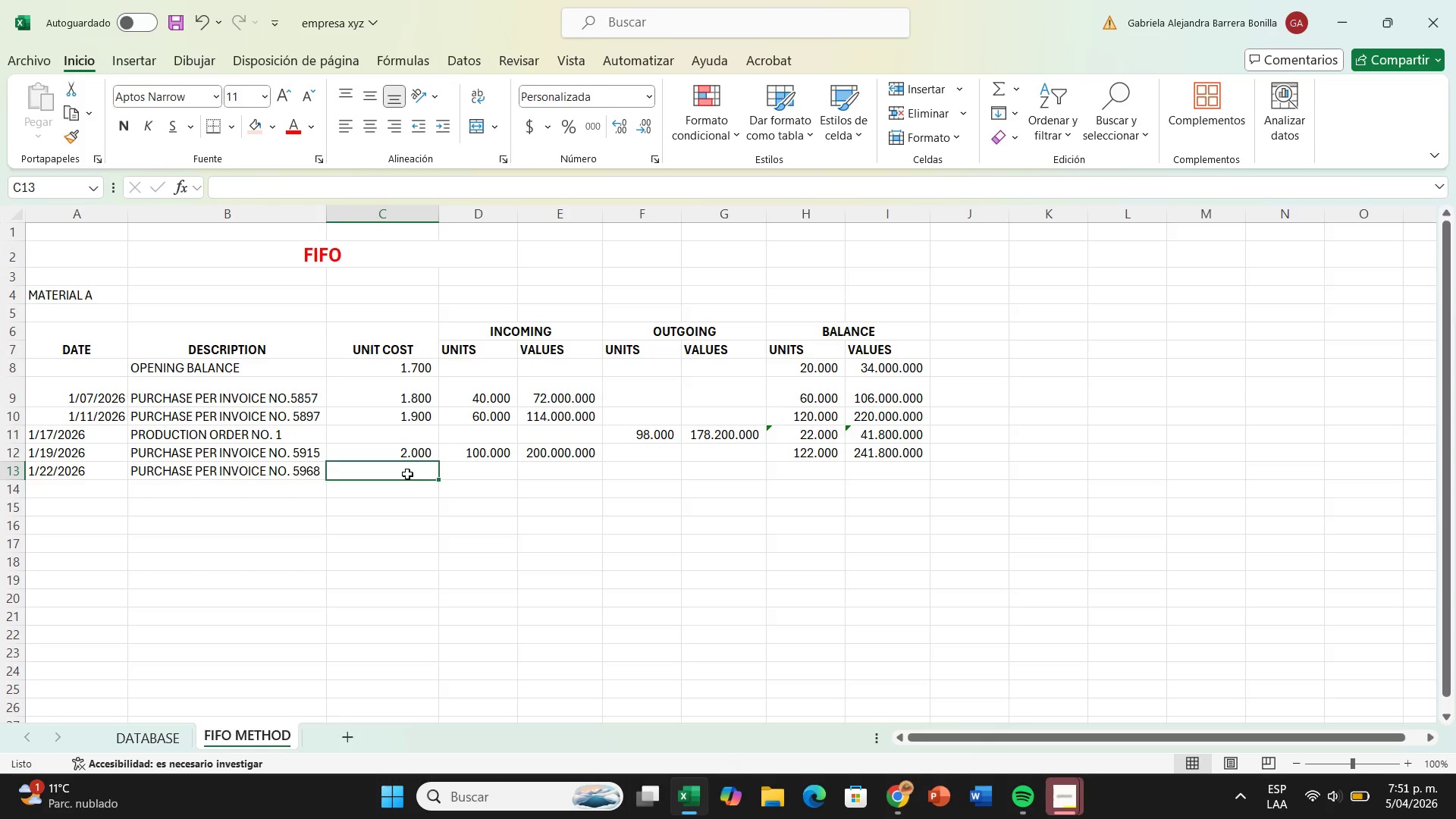 
type(2100)
 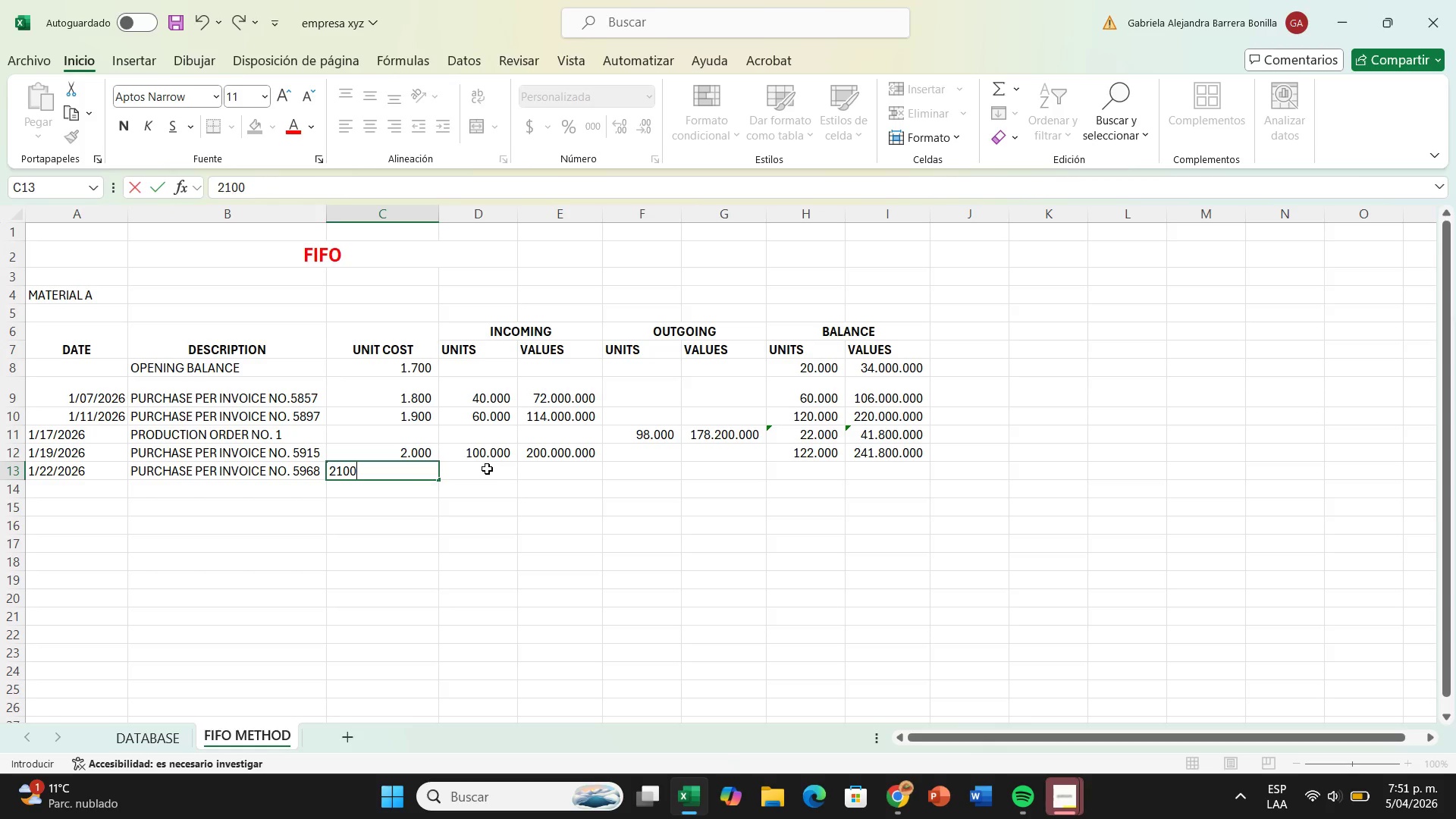 
left_click([487, 469])
 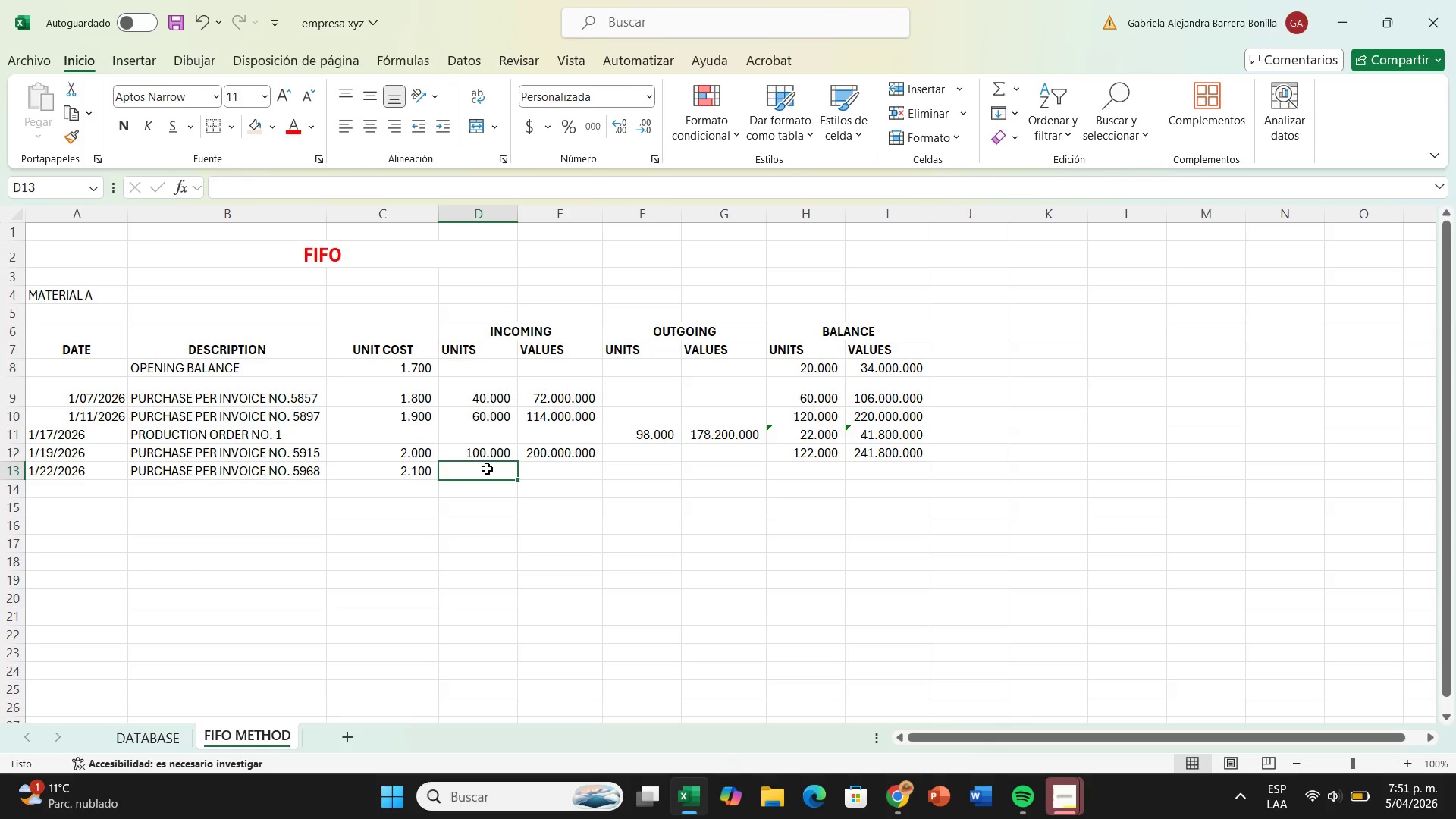 
type(30000)
 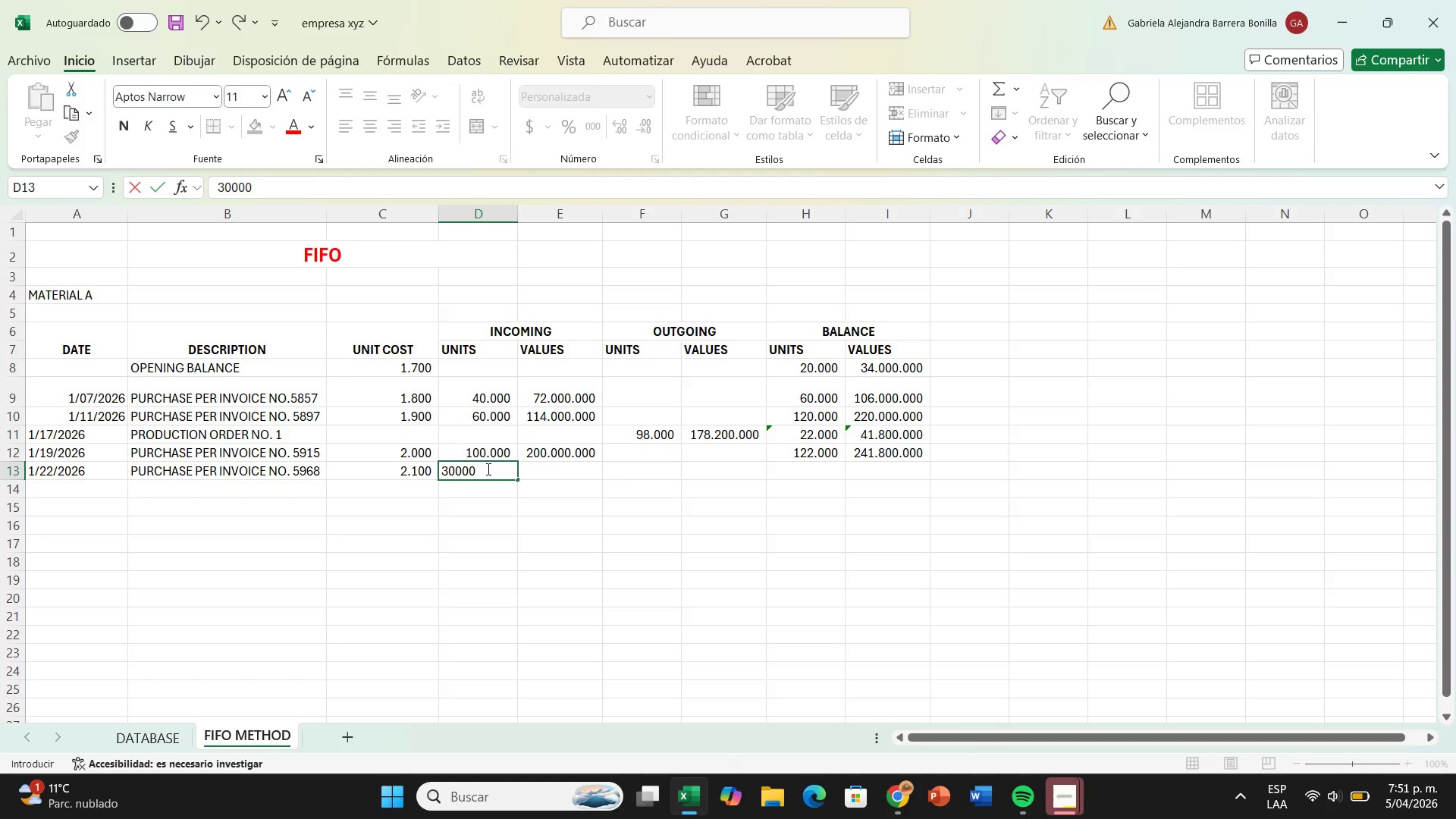 
key(Enter)
 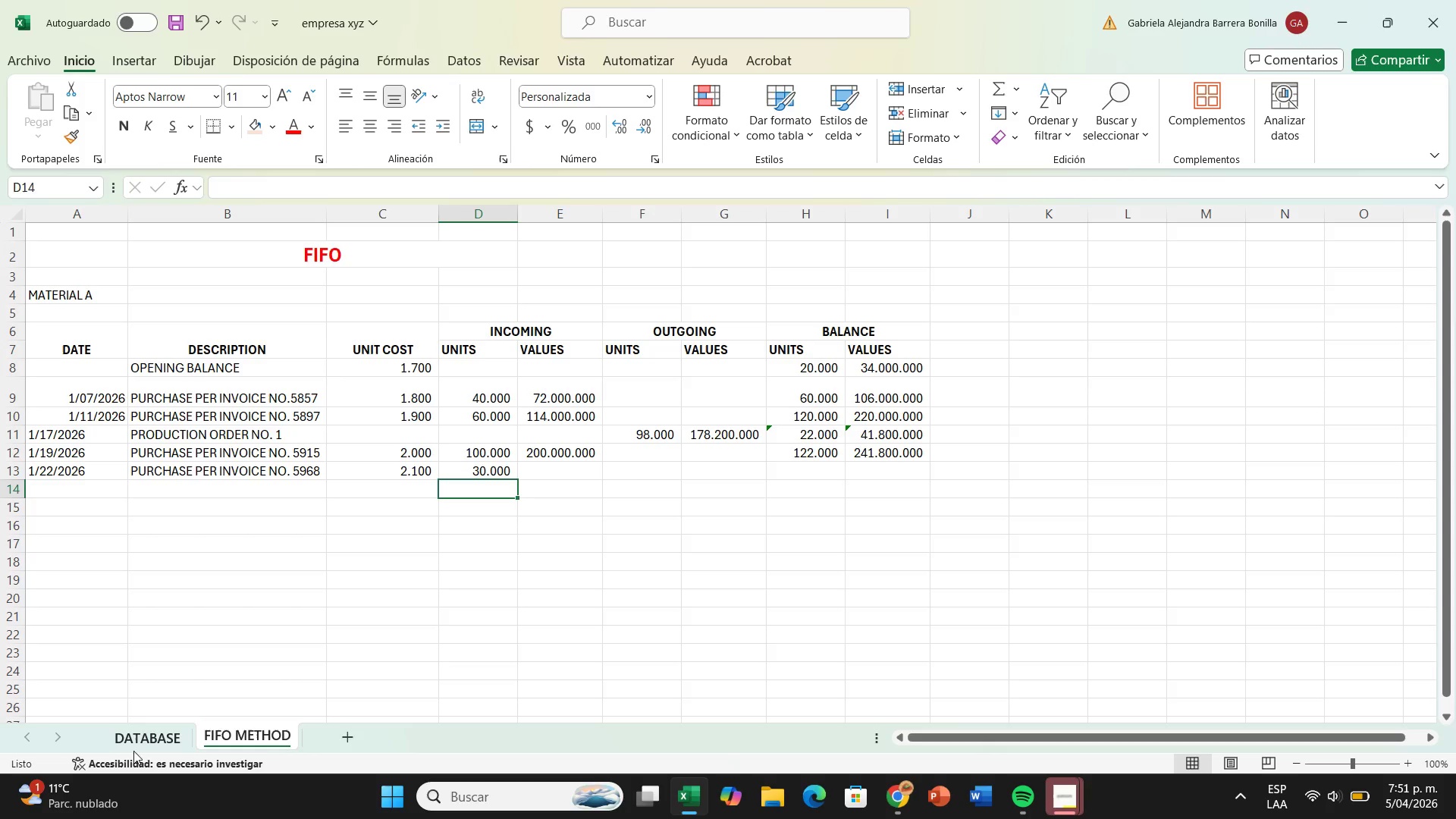 
left_click([139, 739])
 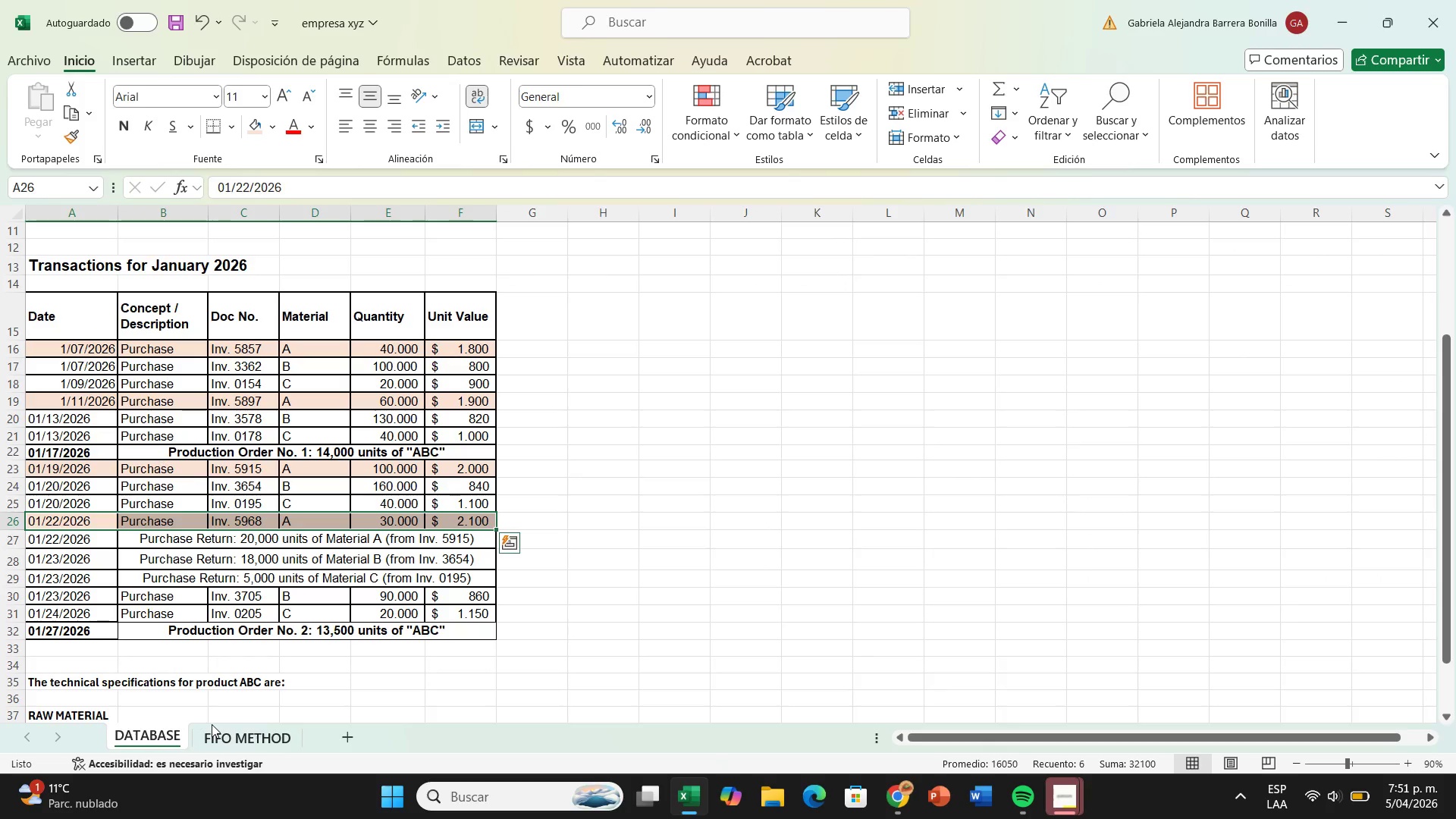 
left_click([224, 733])
 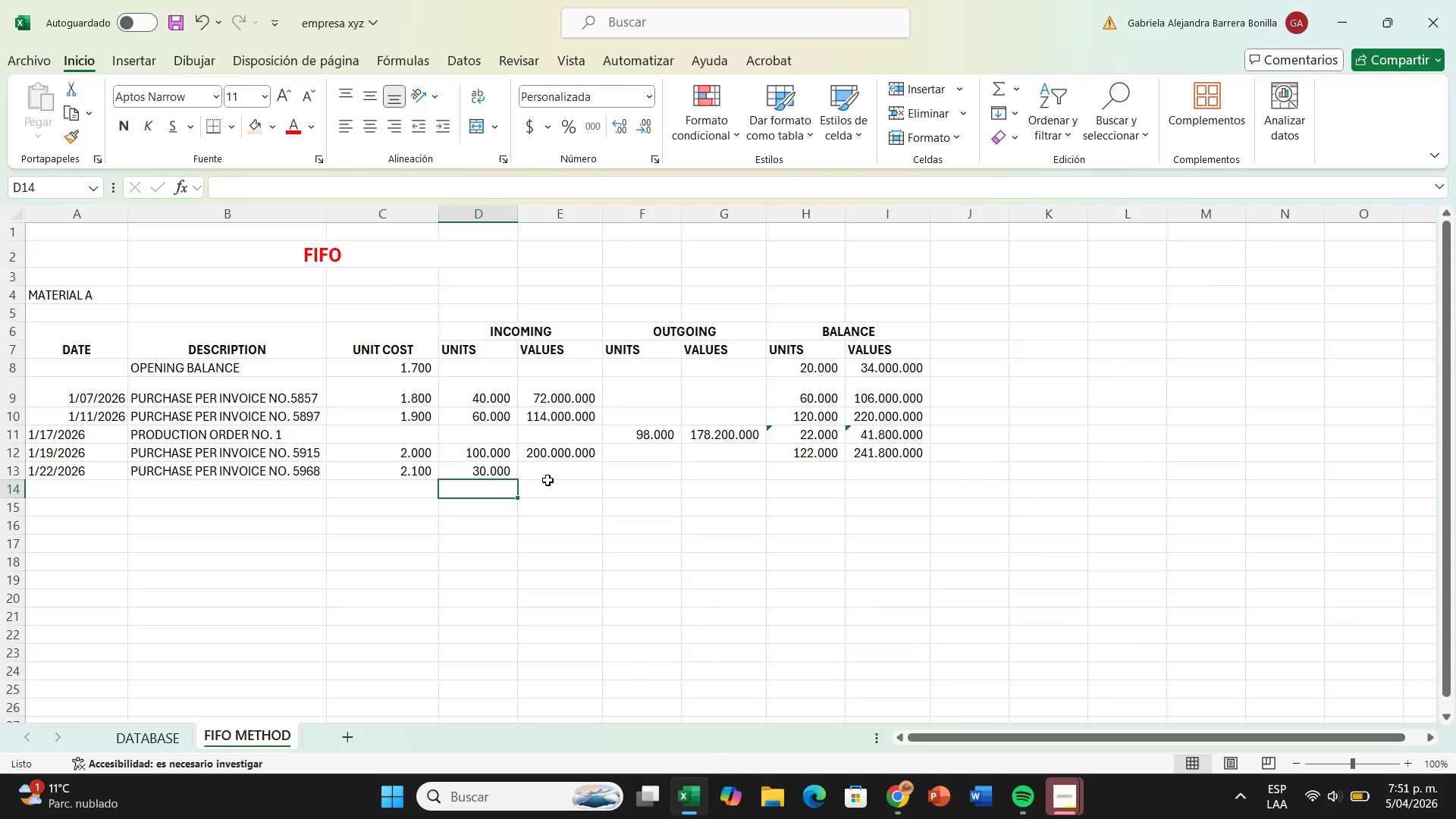 
left_click([548, 480])
 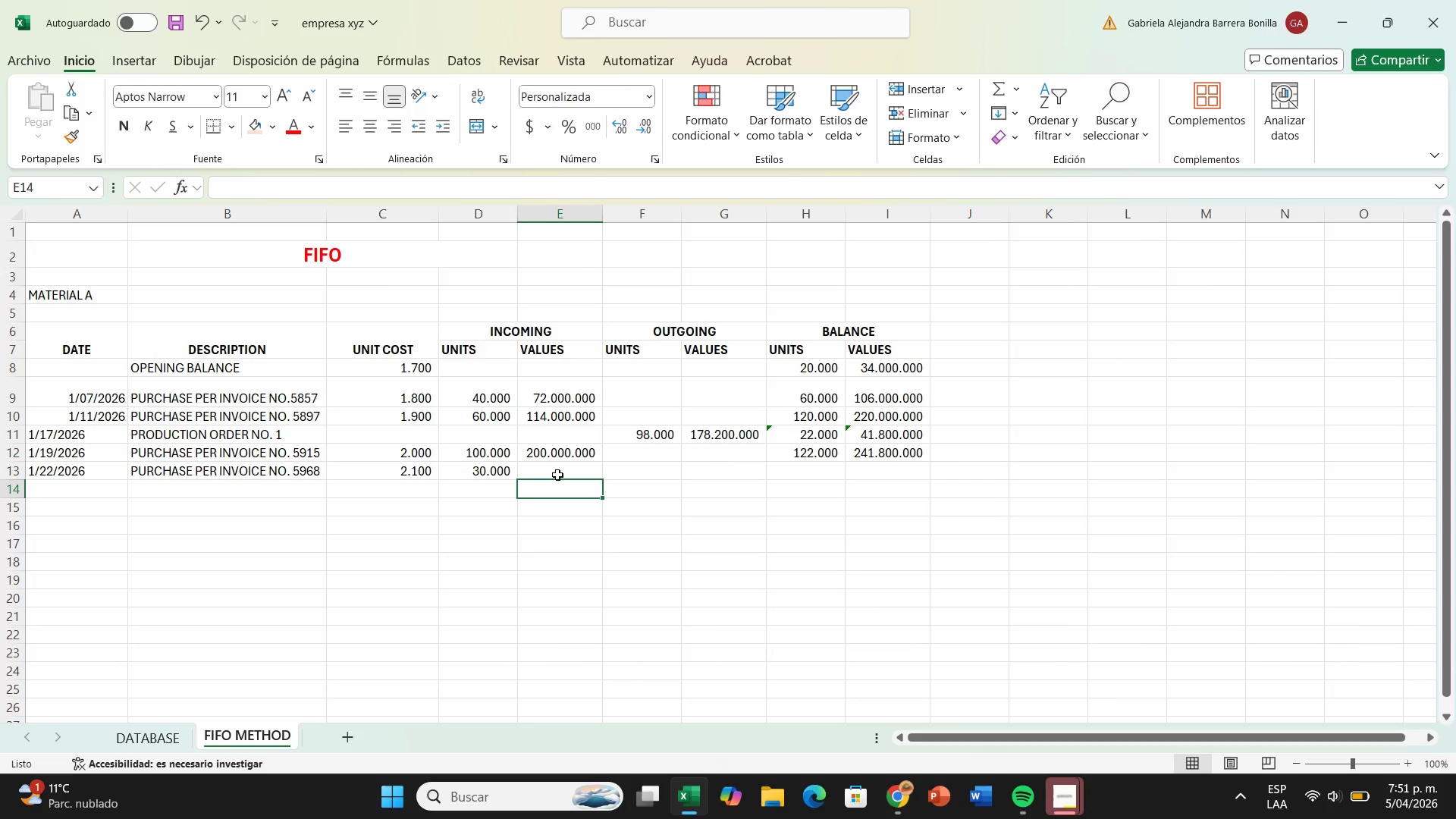 
left_click([557, 472])
 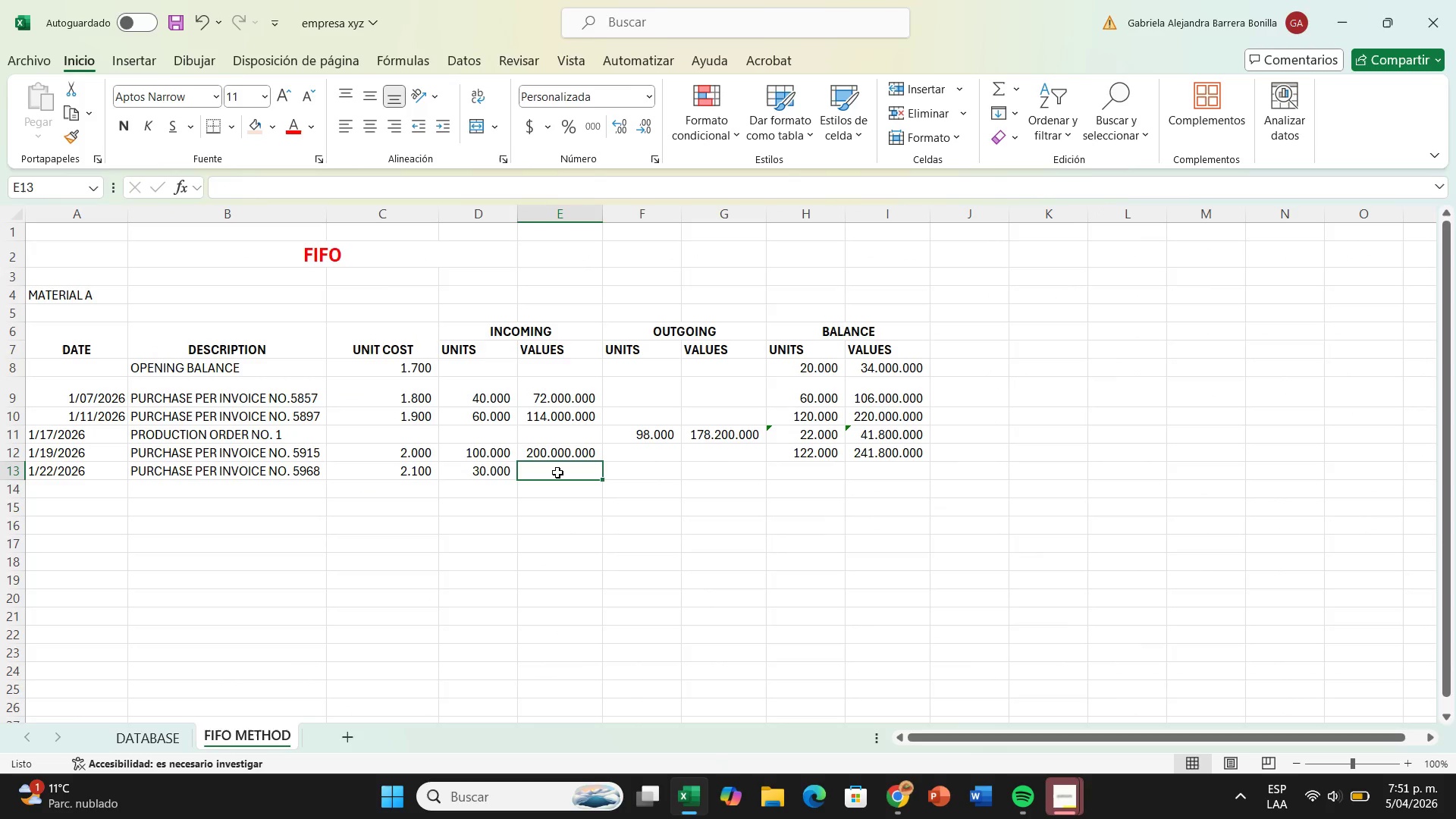 
key(Shift+0)
 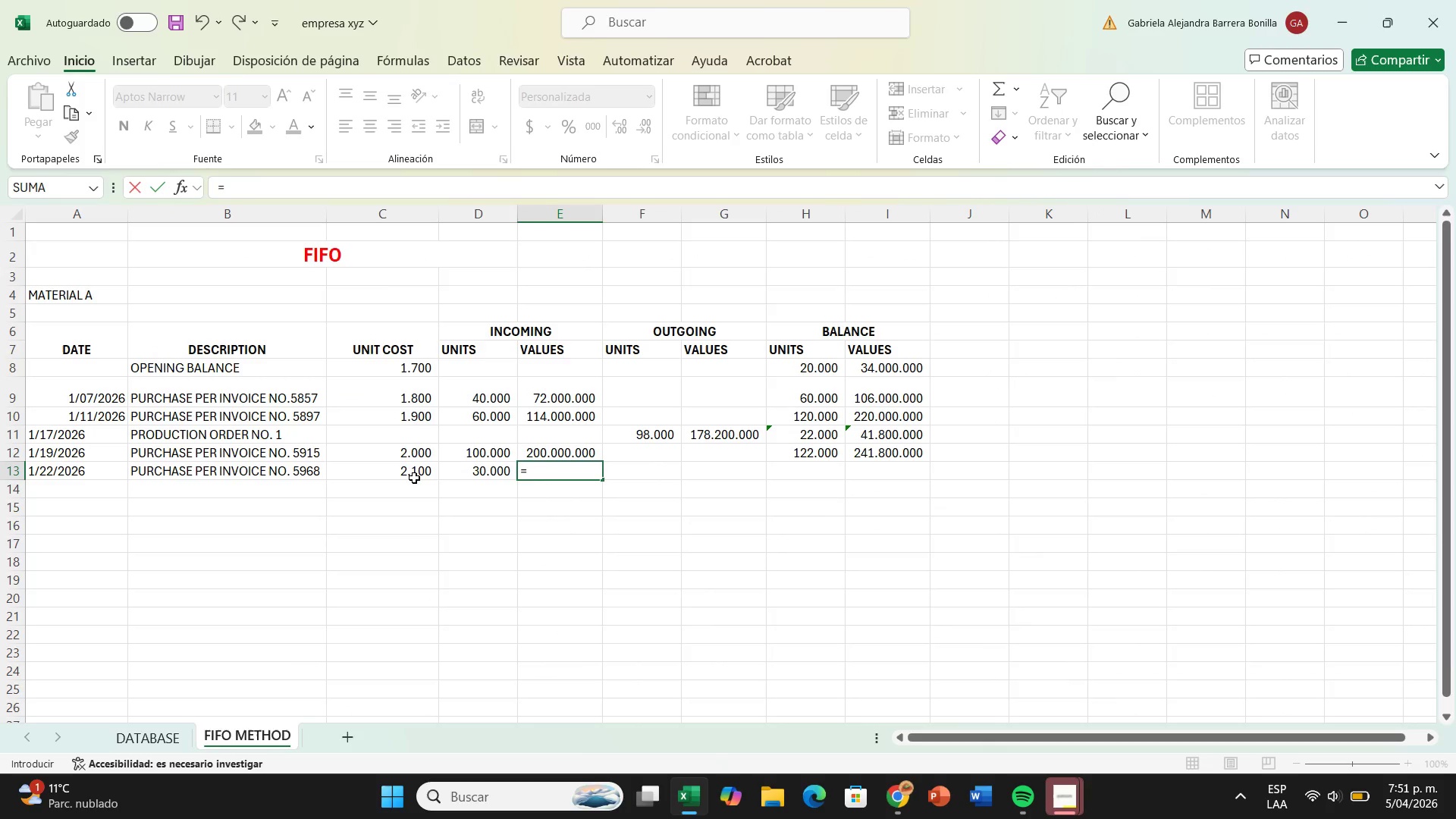 
left_click([414, 478])
 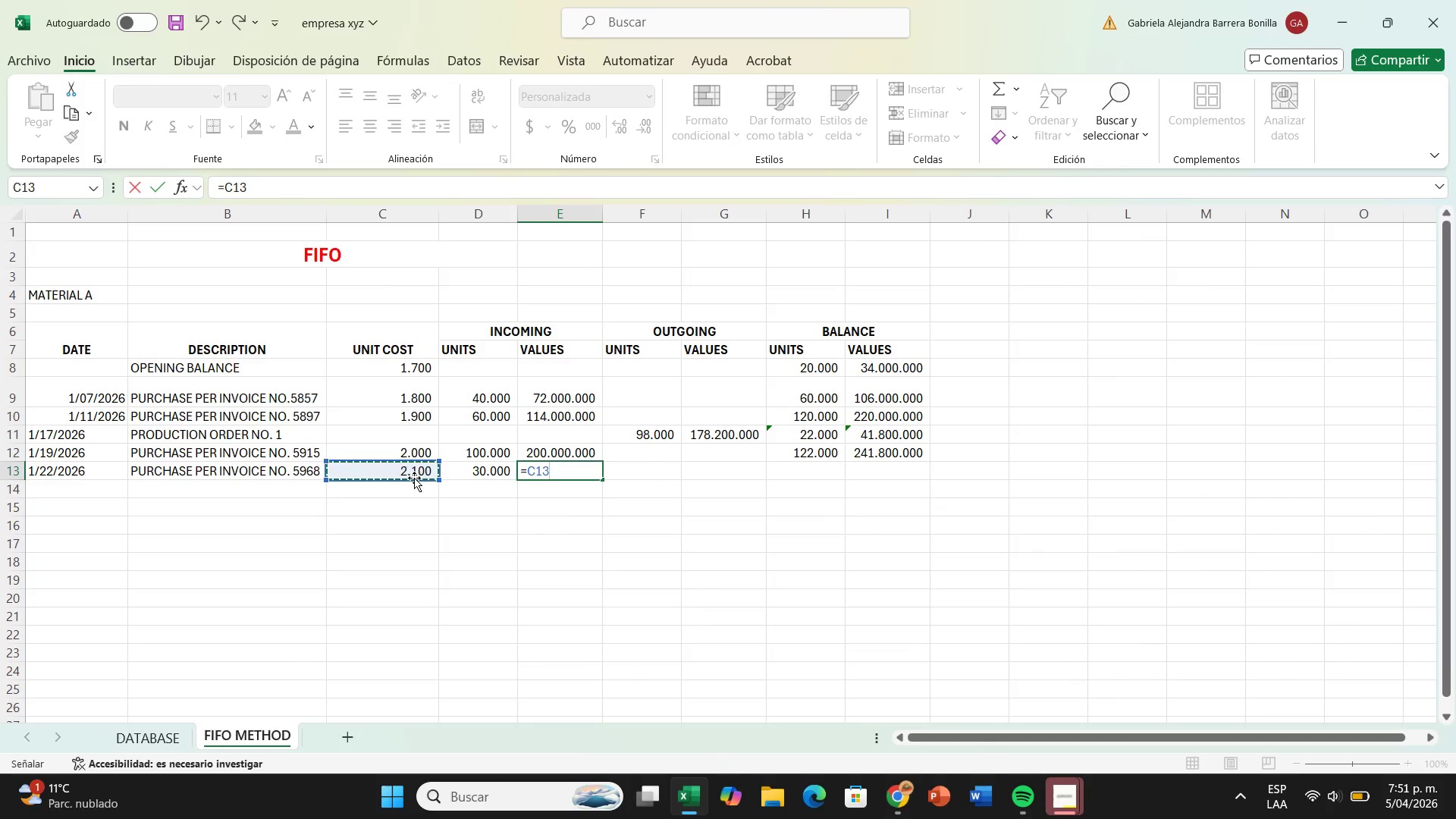 
key(Shift+ShiftRight)
 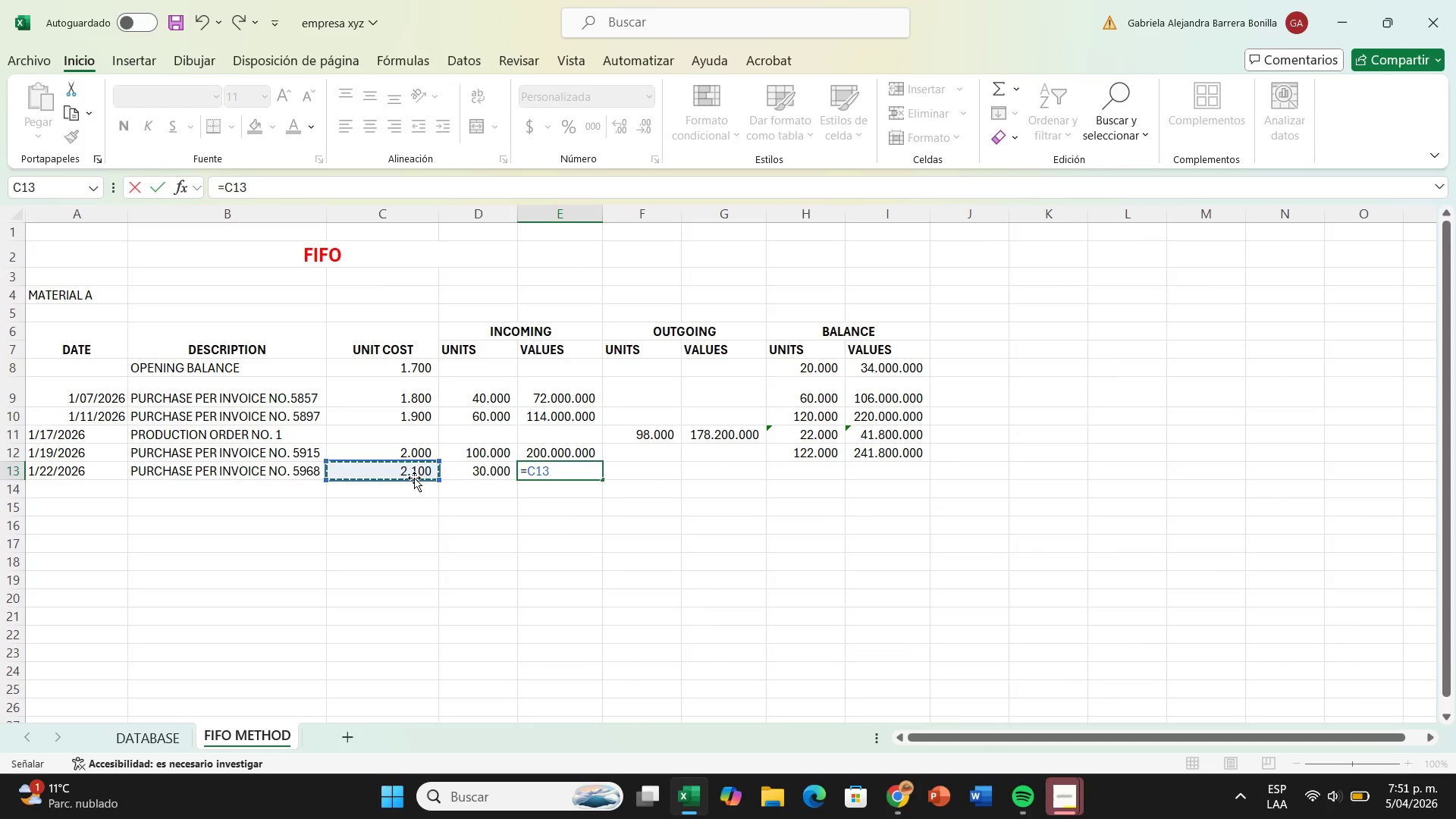 
key(Shift+Equal)
 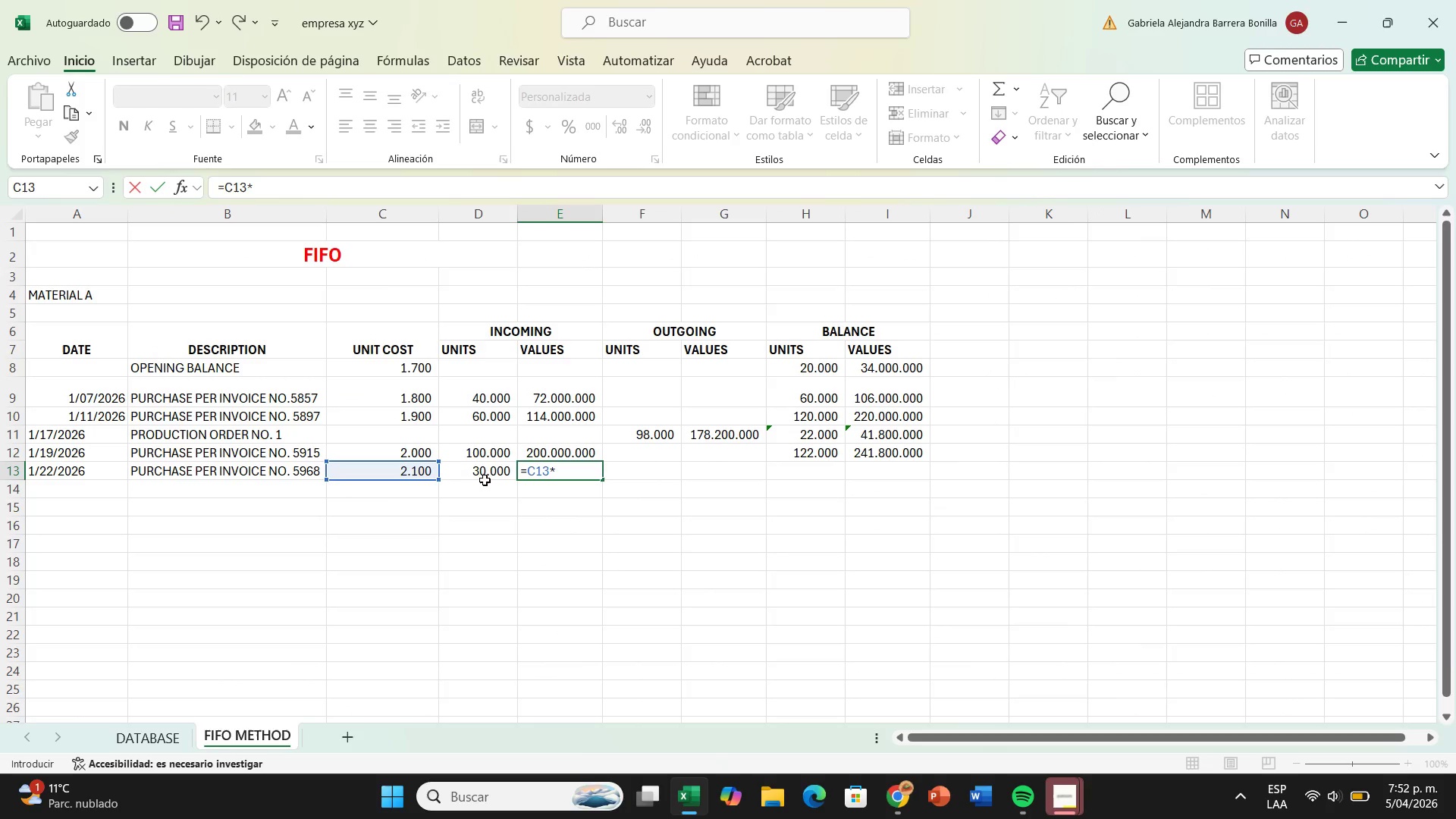 
left_click([485, 478])
 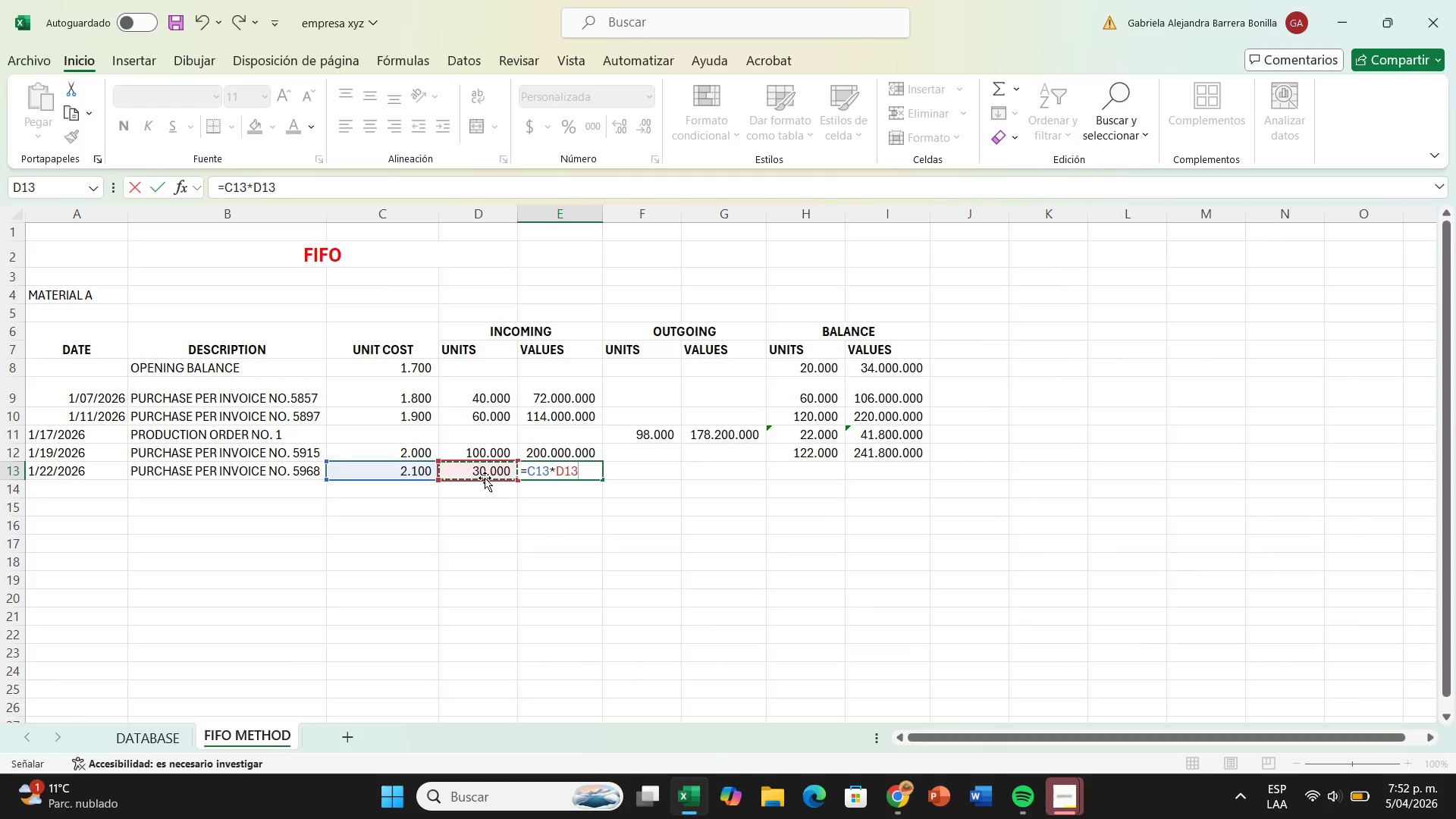 
key(Enter)
 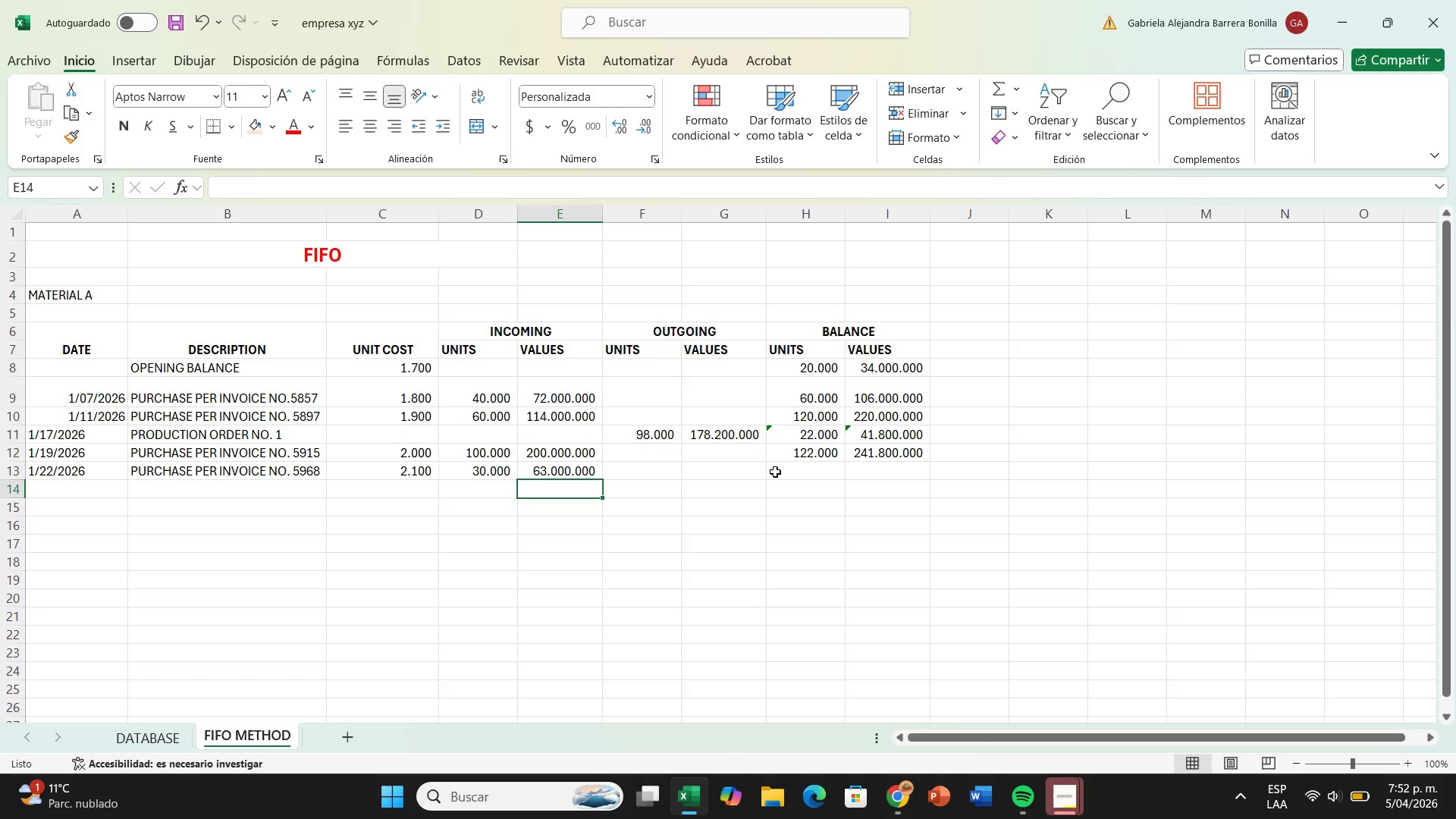 
left_click([784, 474])
 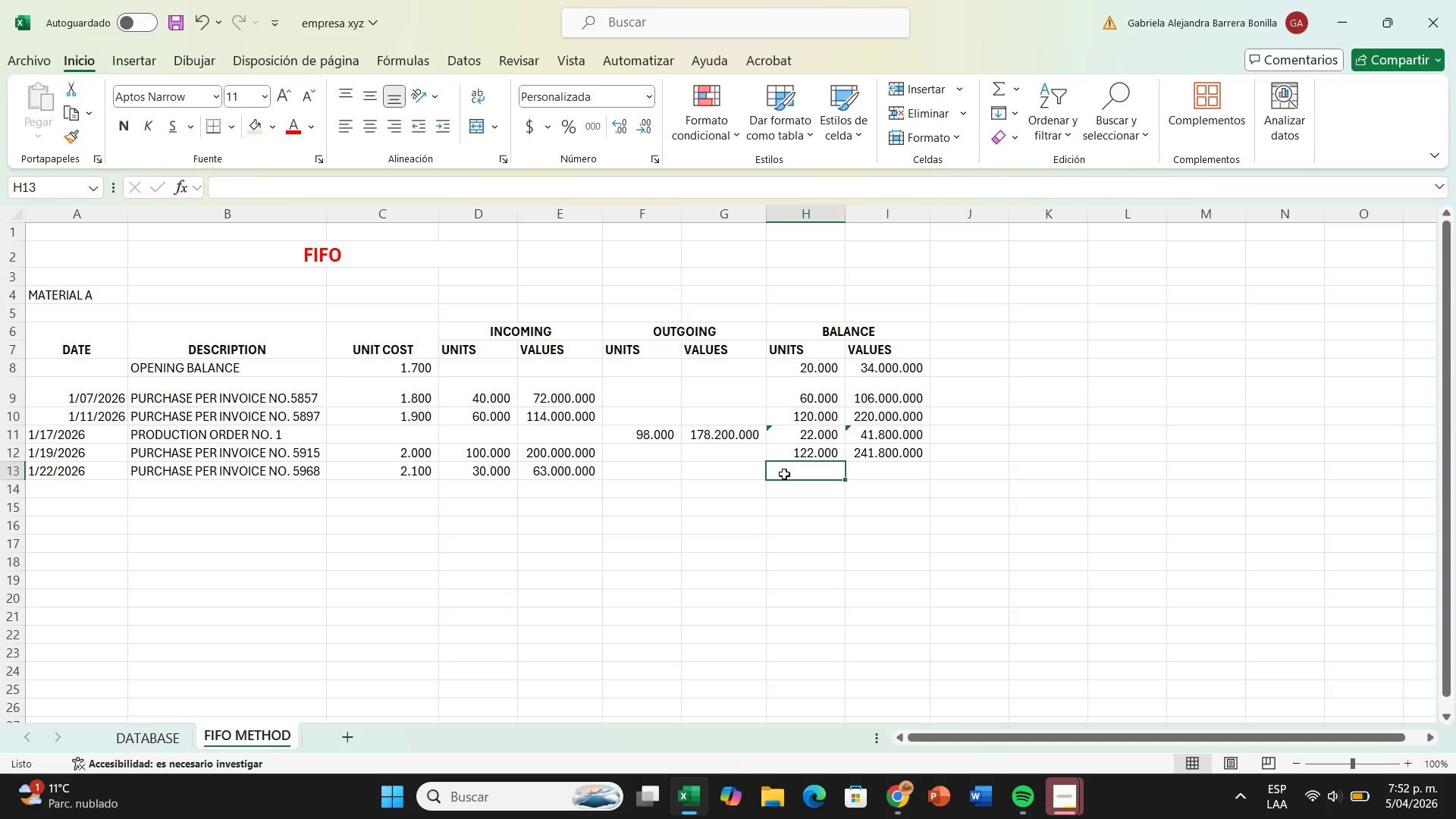 
key(Shift+ShiftRight)
 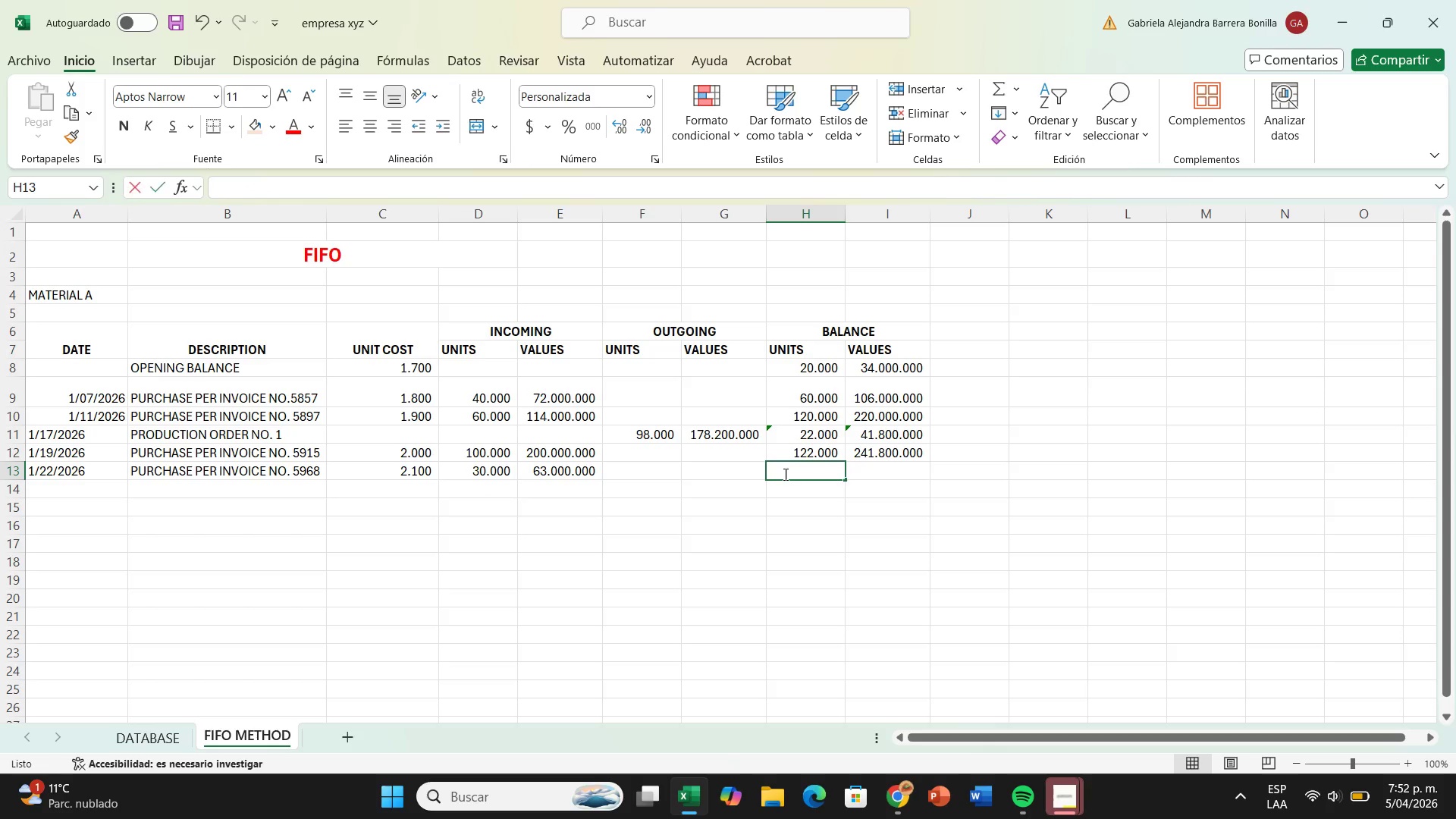 
key(Shift+0)
 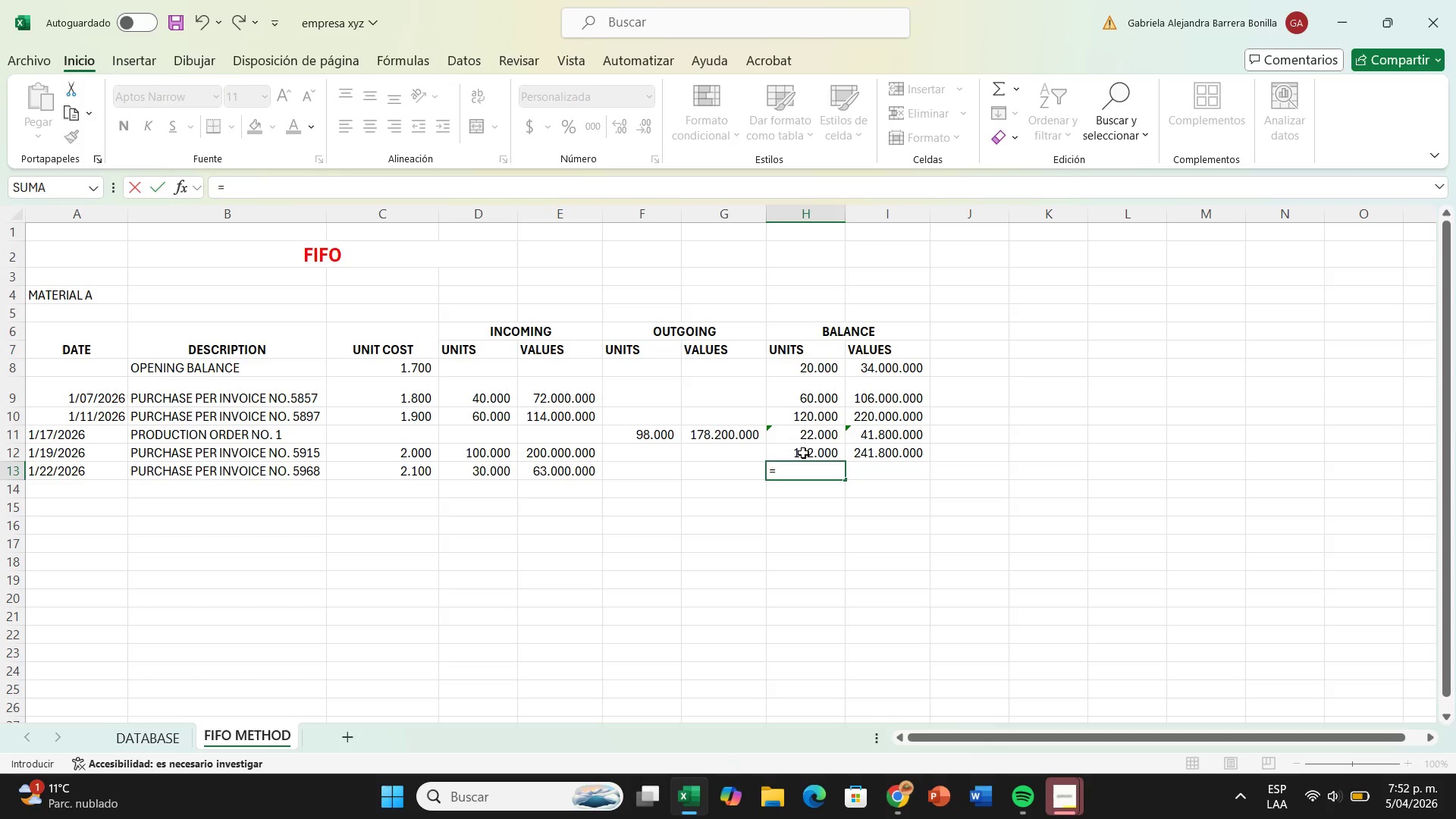 
left_click([803, 449])
 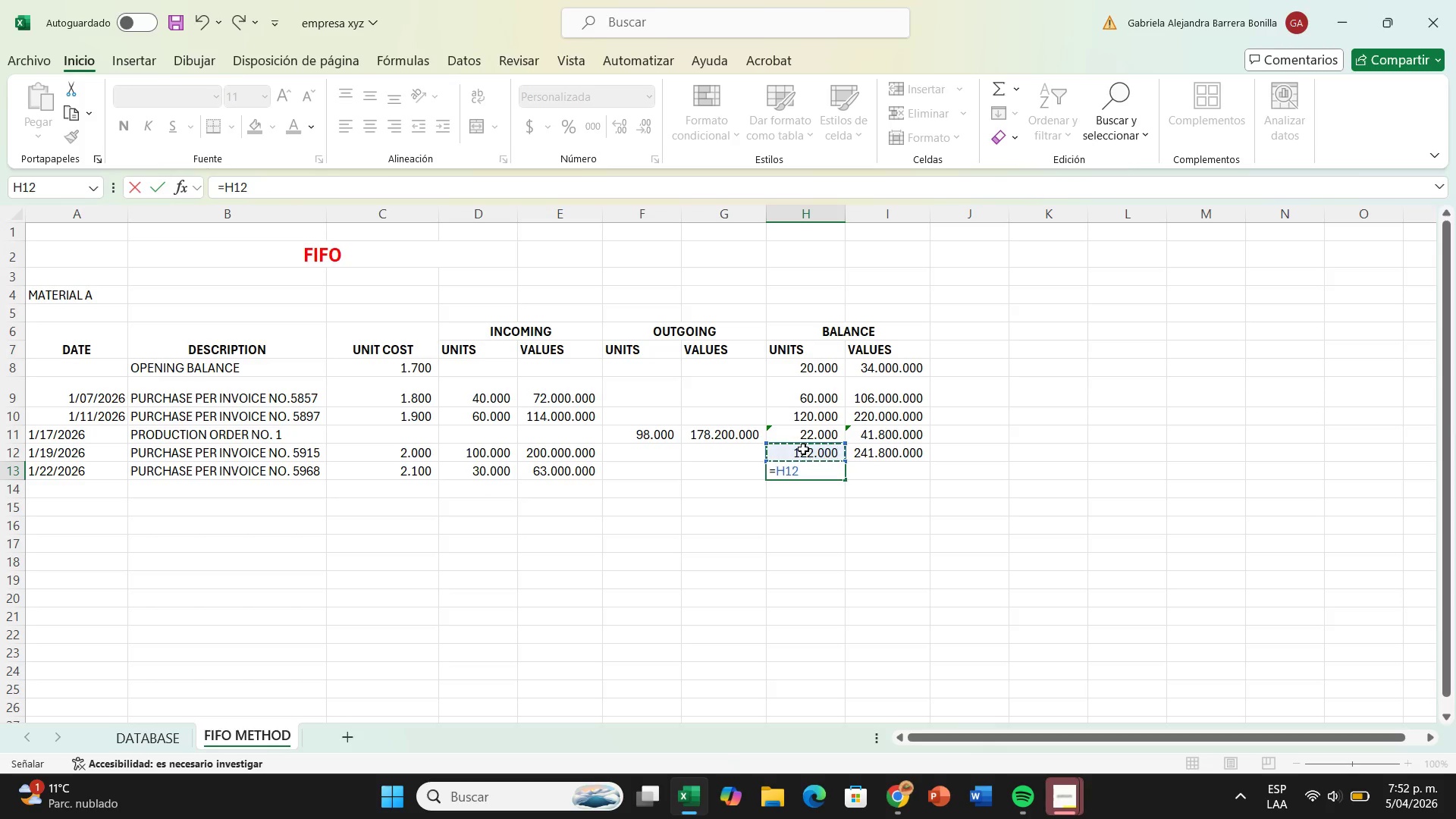 
key(Equal)
 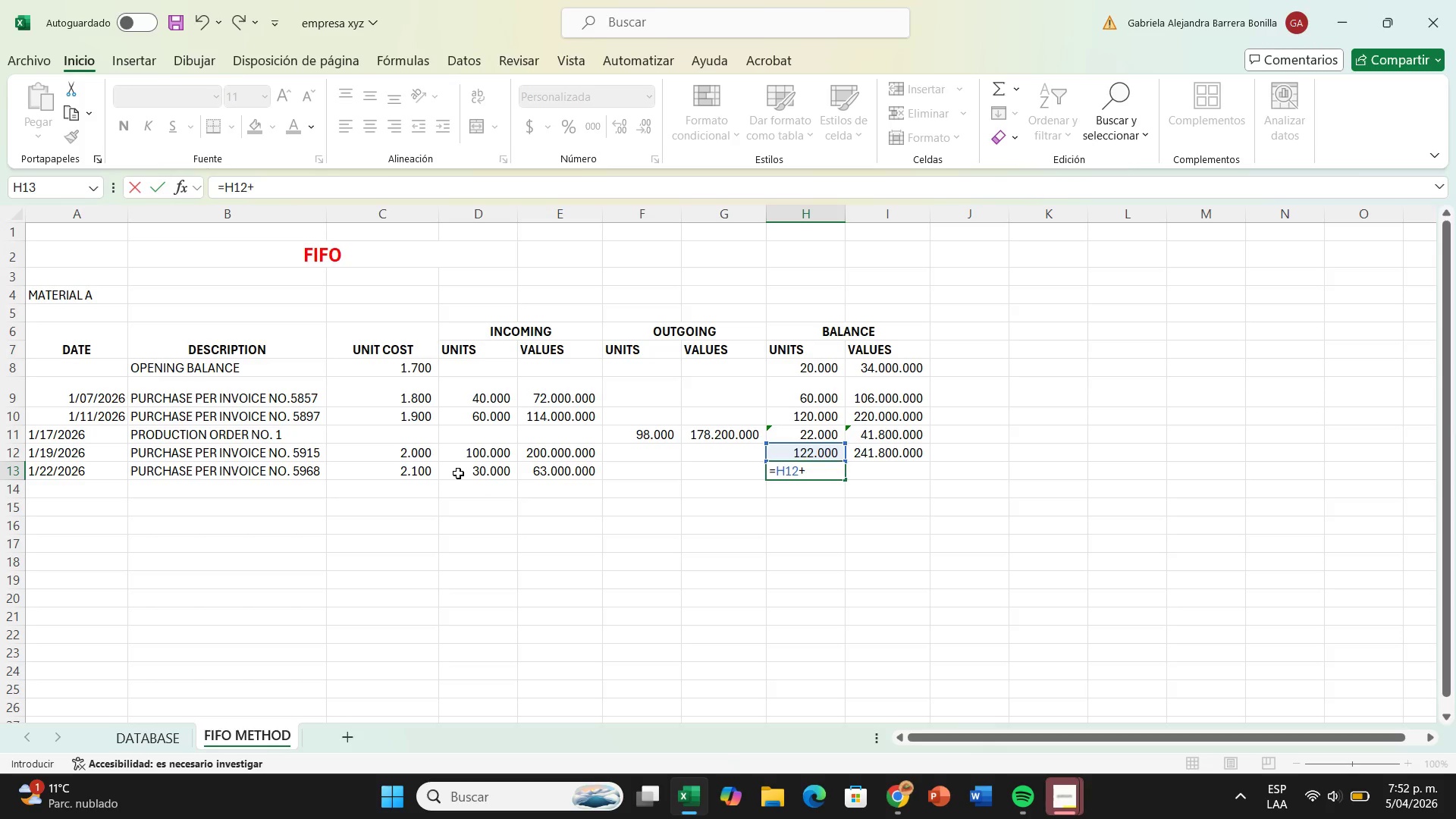 
left_click([458, 473])
 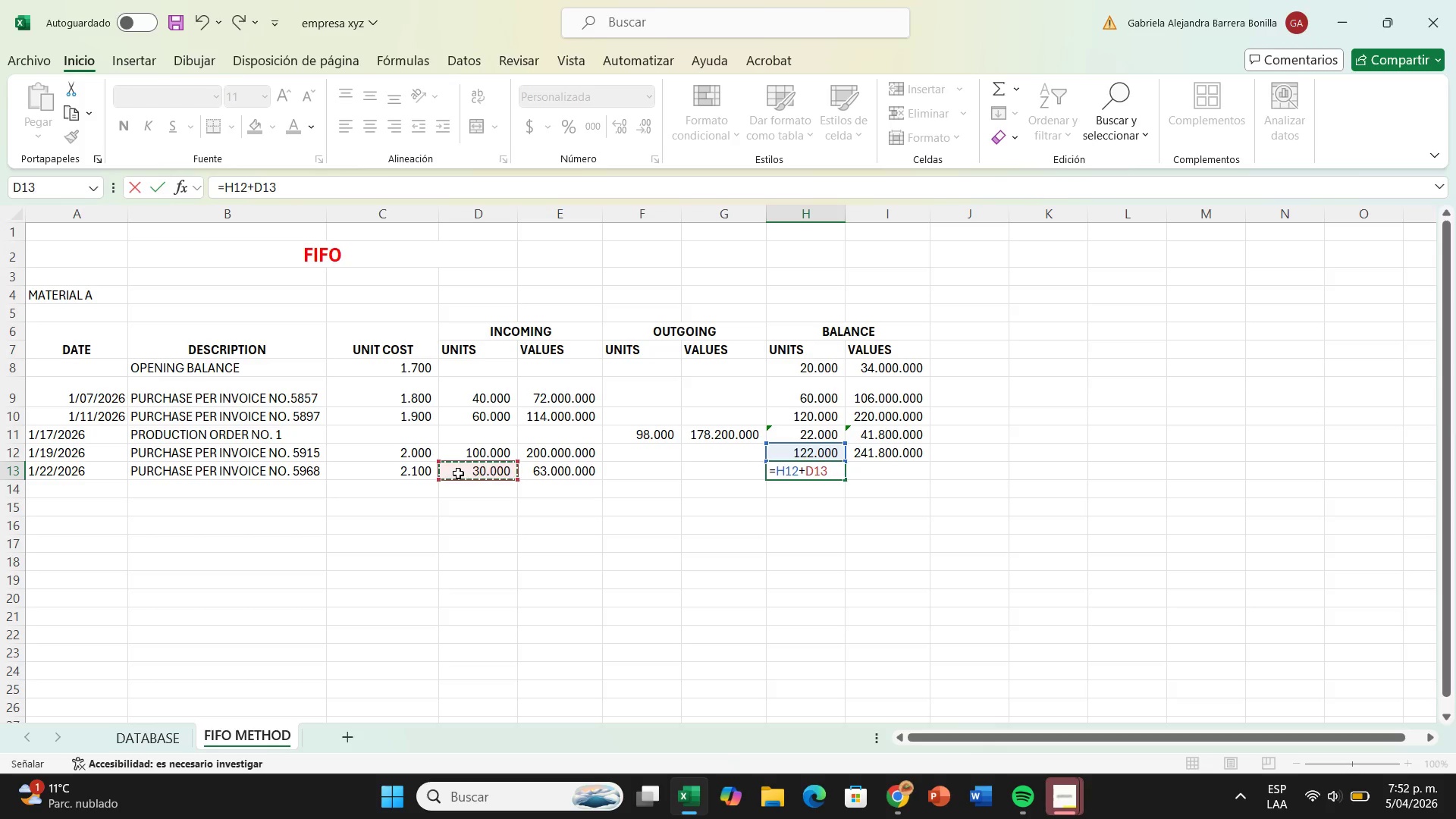 
key(Enter)
 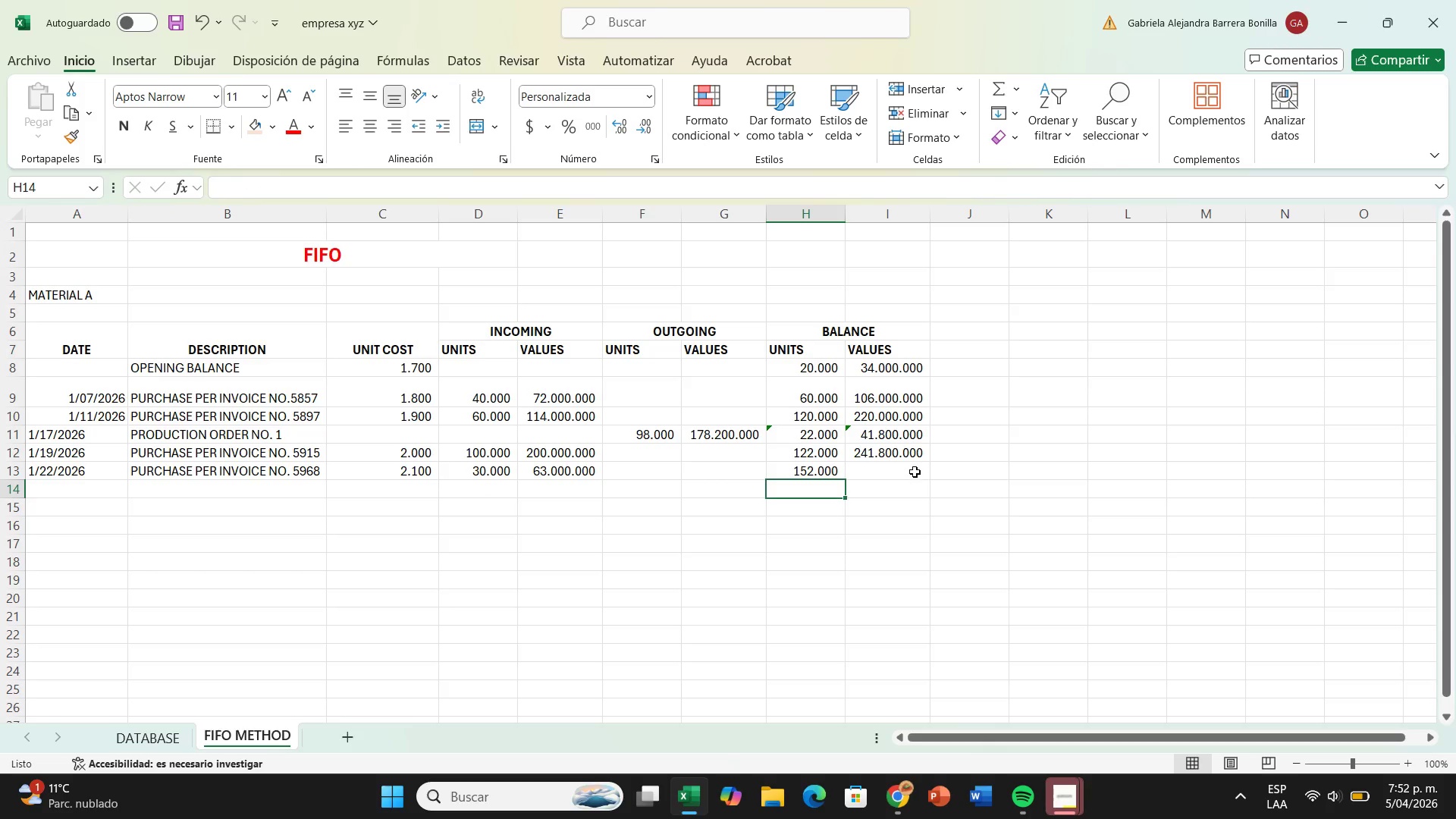 
left_click([913, 469])
 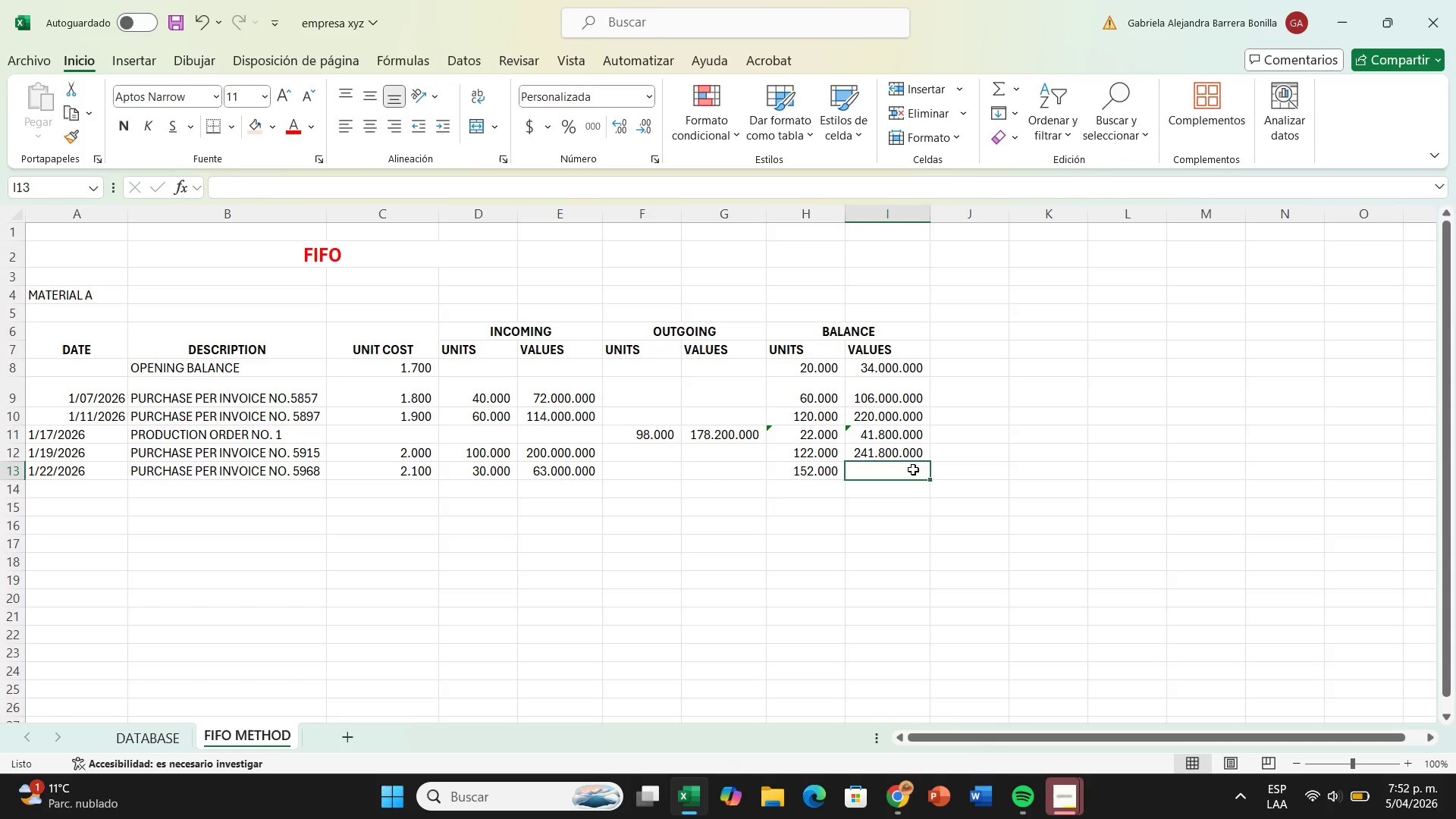 
key(Shift+0)
 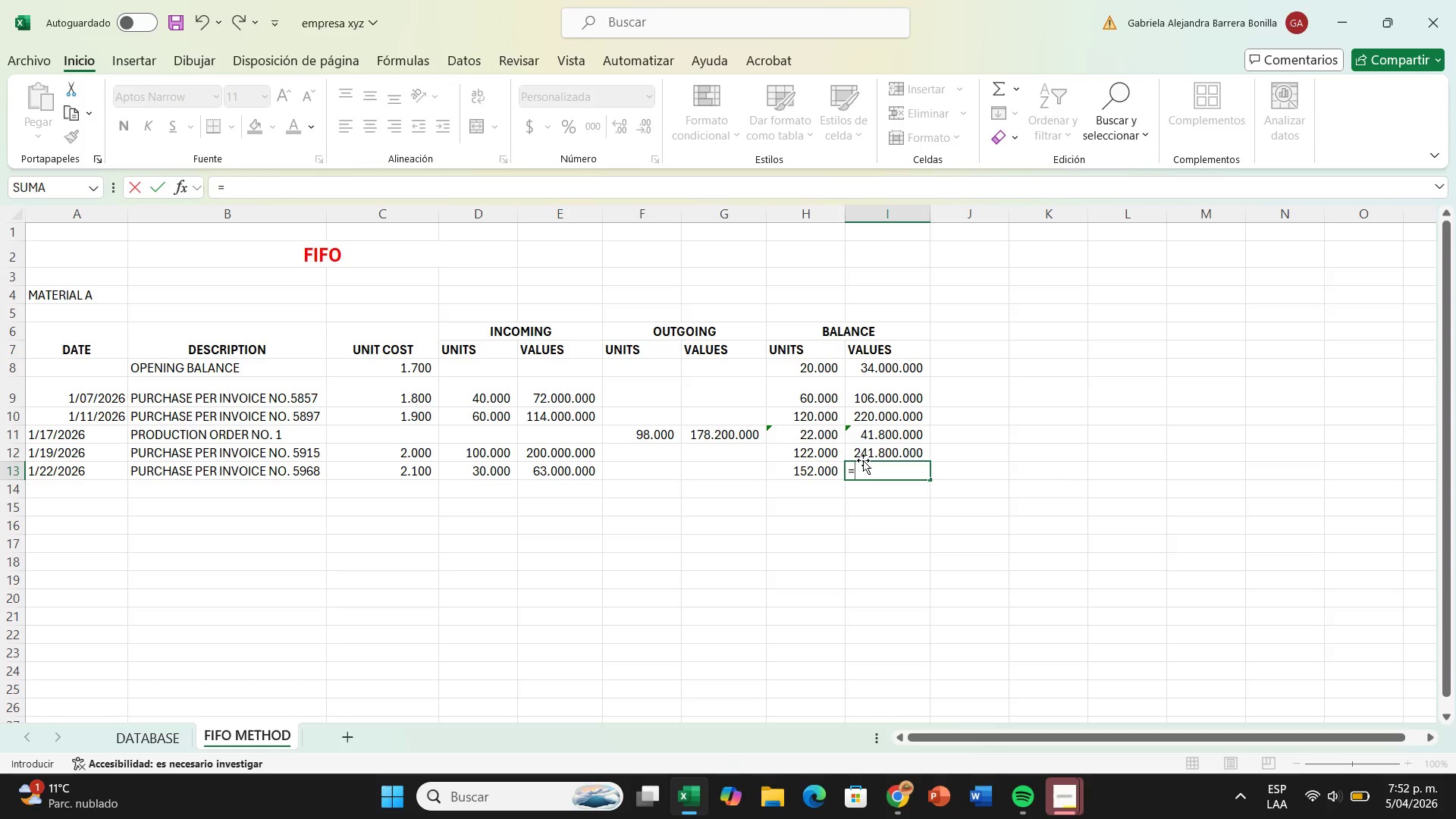 
left_click([864, 452])
 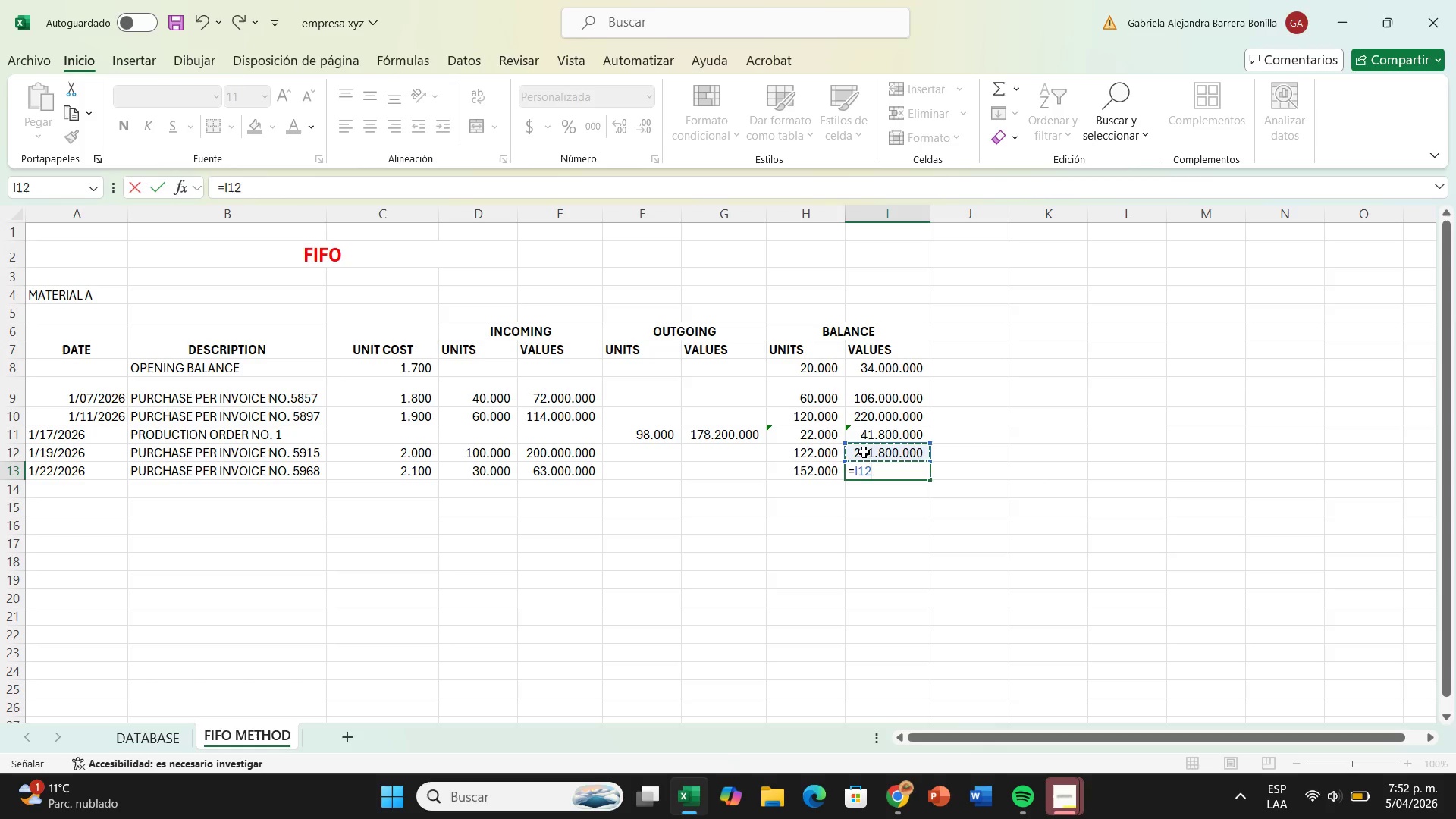 
key(Equal)
 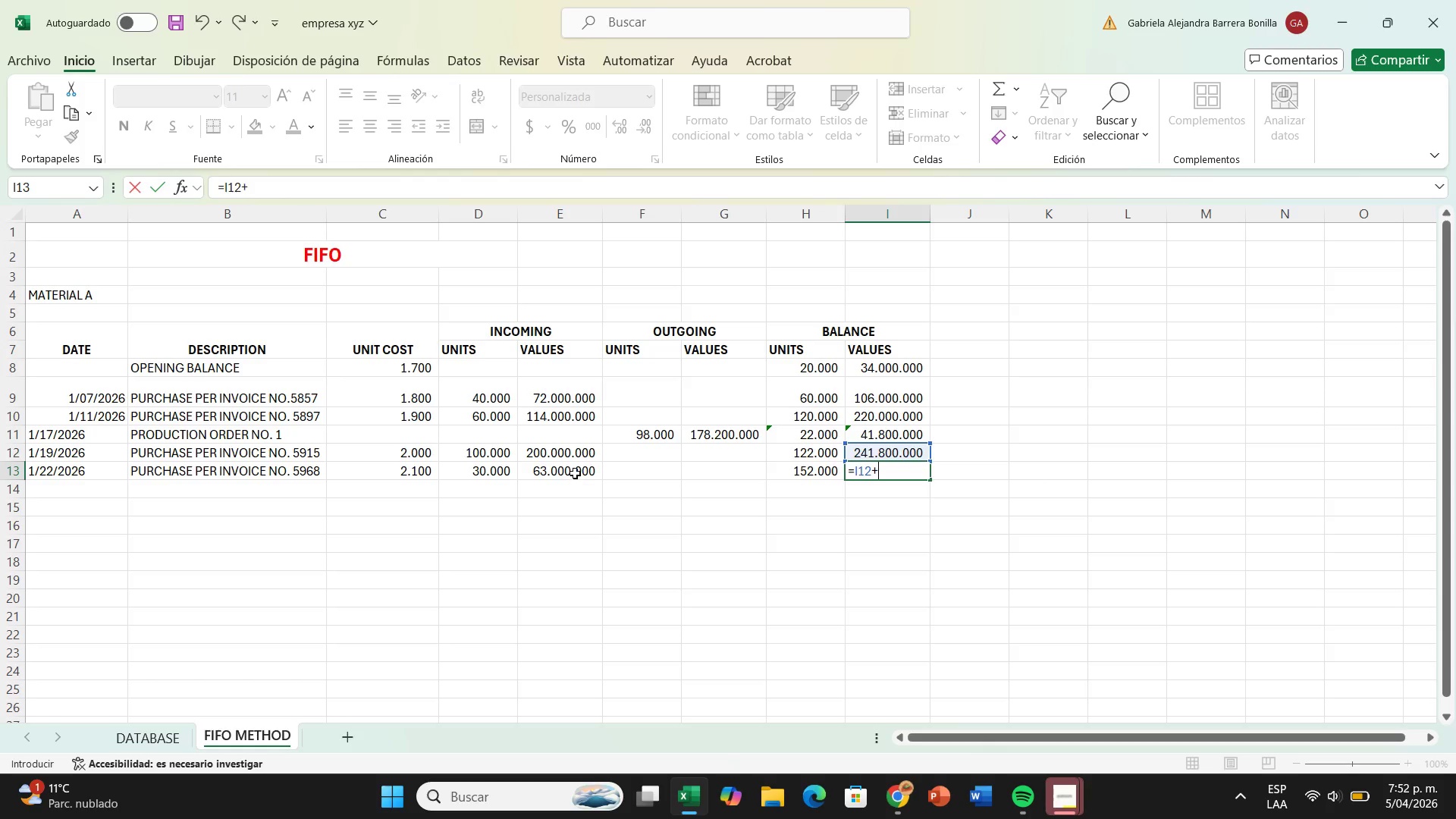 
left_click([575, 472])
 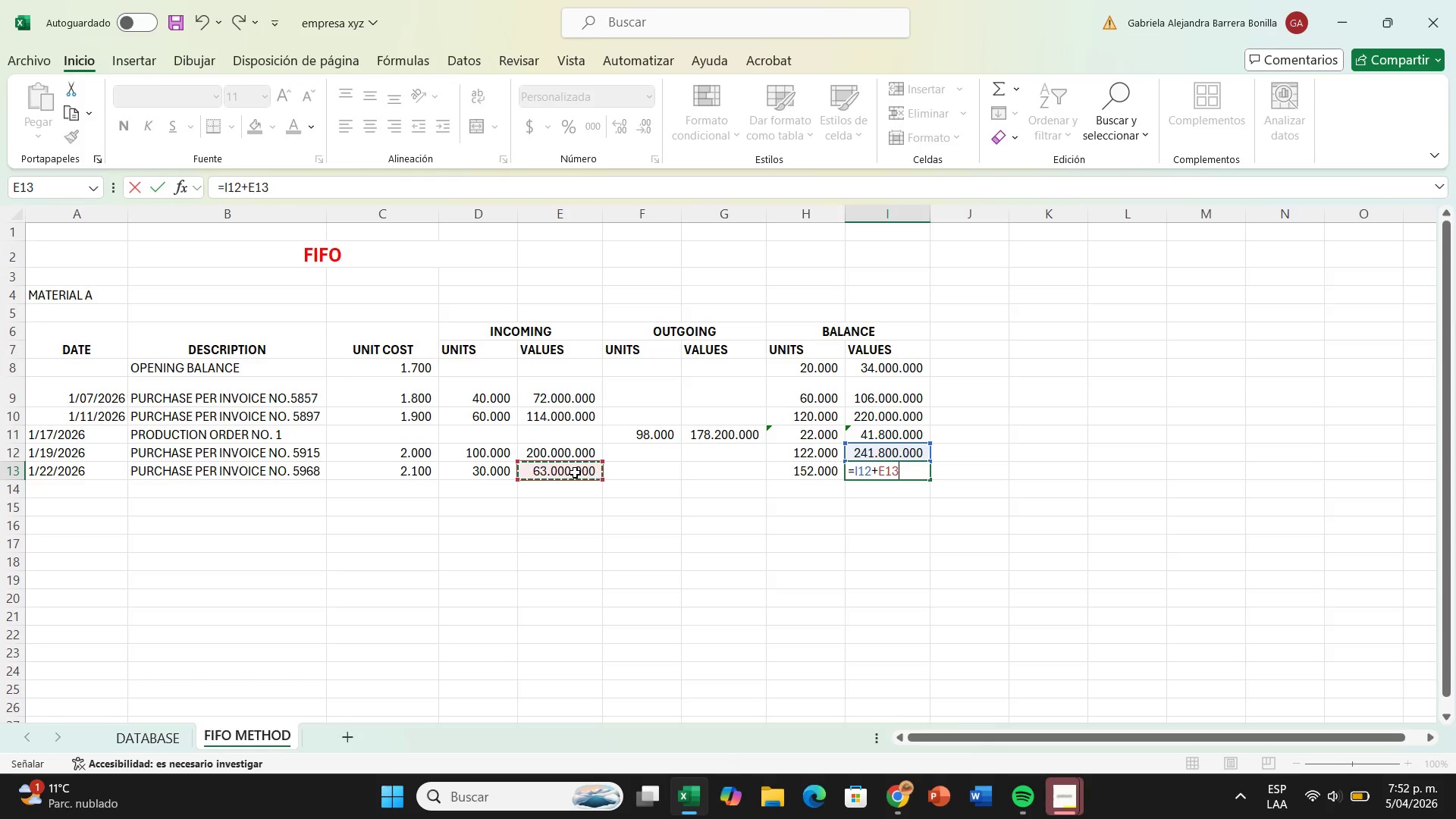 
key(Enter)
 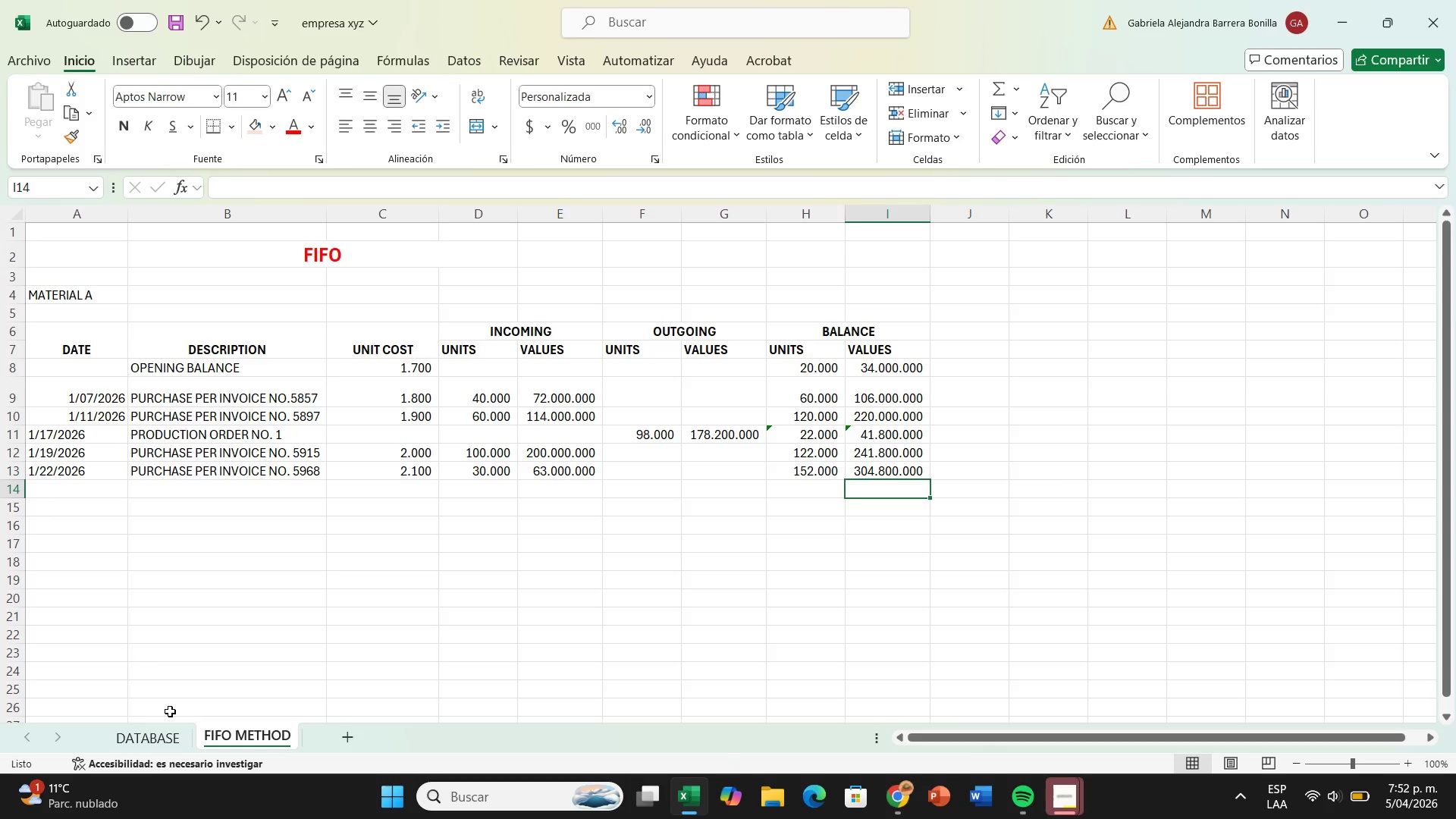 
left_click([177, 739])
 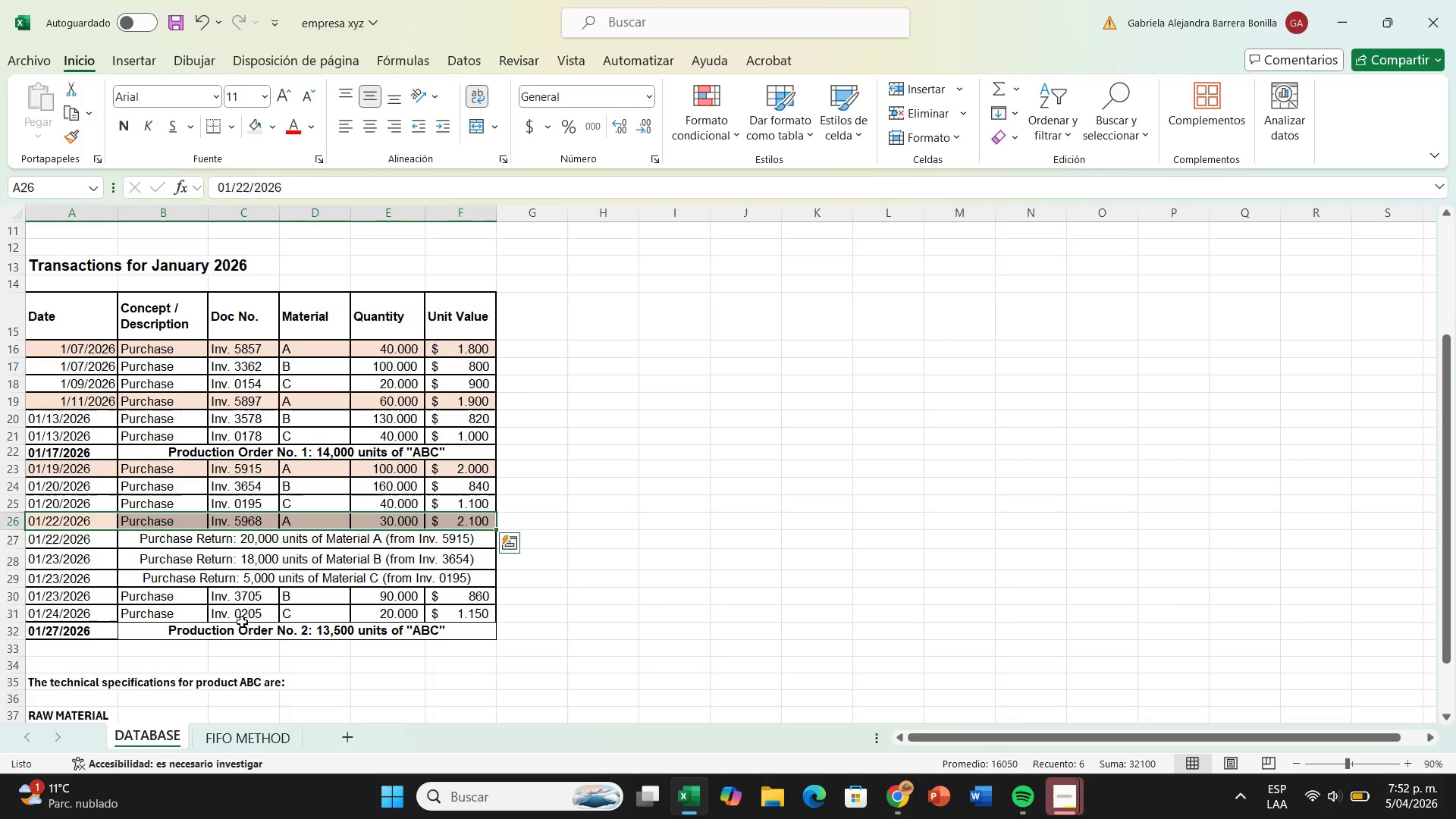 
left_click_drag(start_coordinate=[68, 541], to_coordinate=[479, 544])
 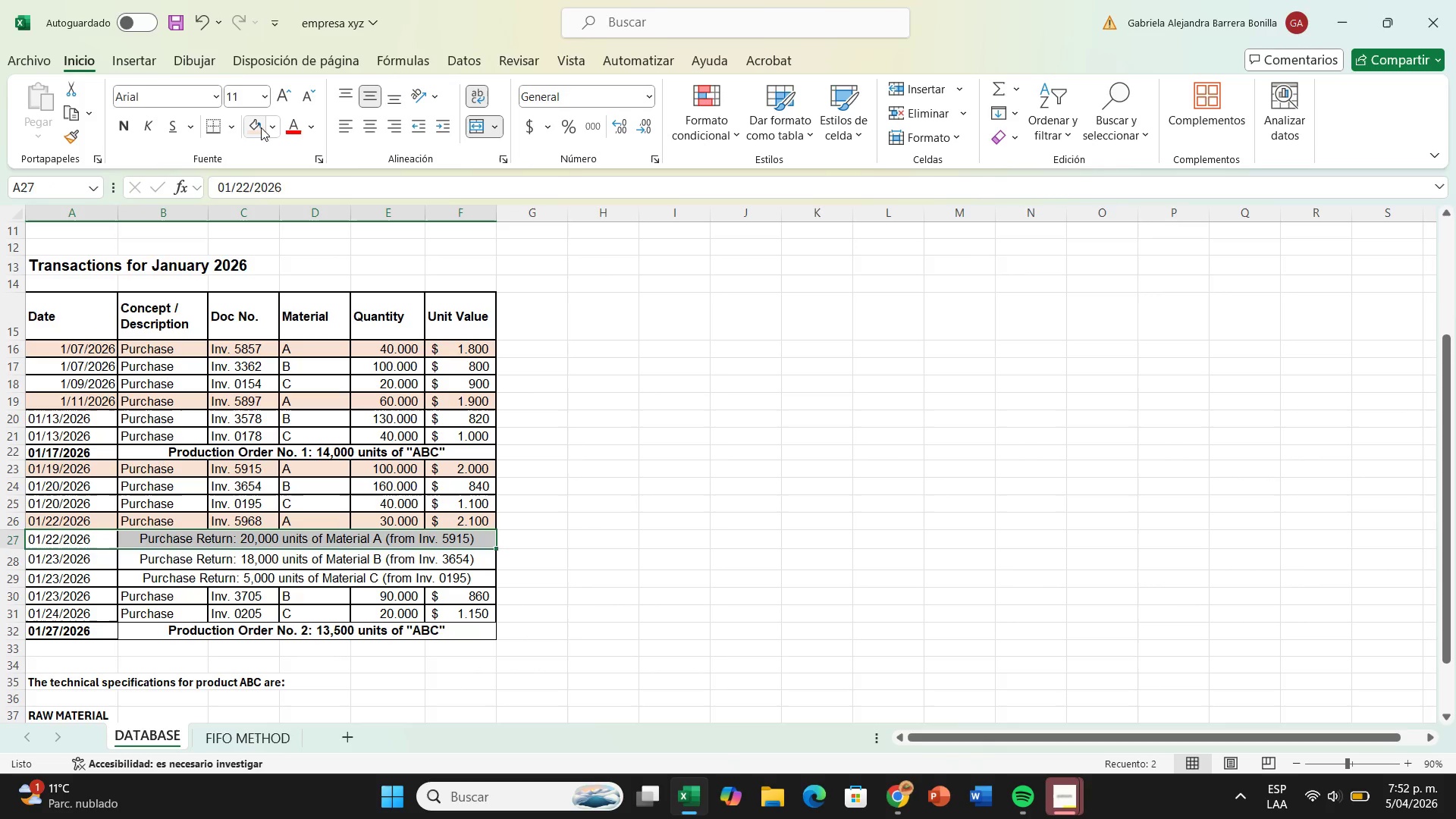 
left_click([261, 124])
 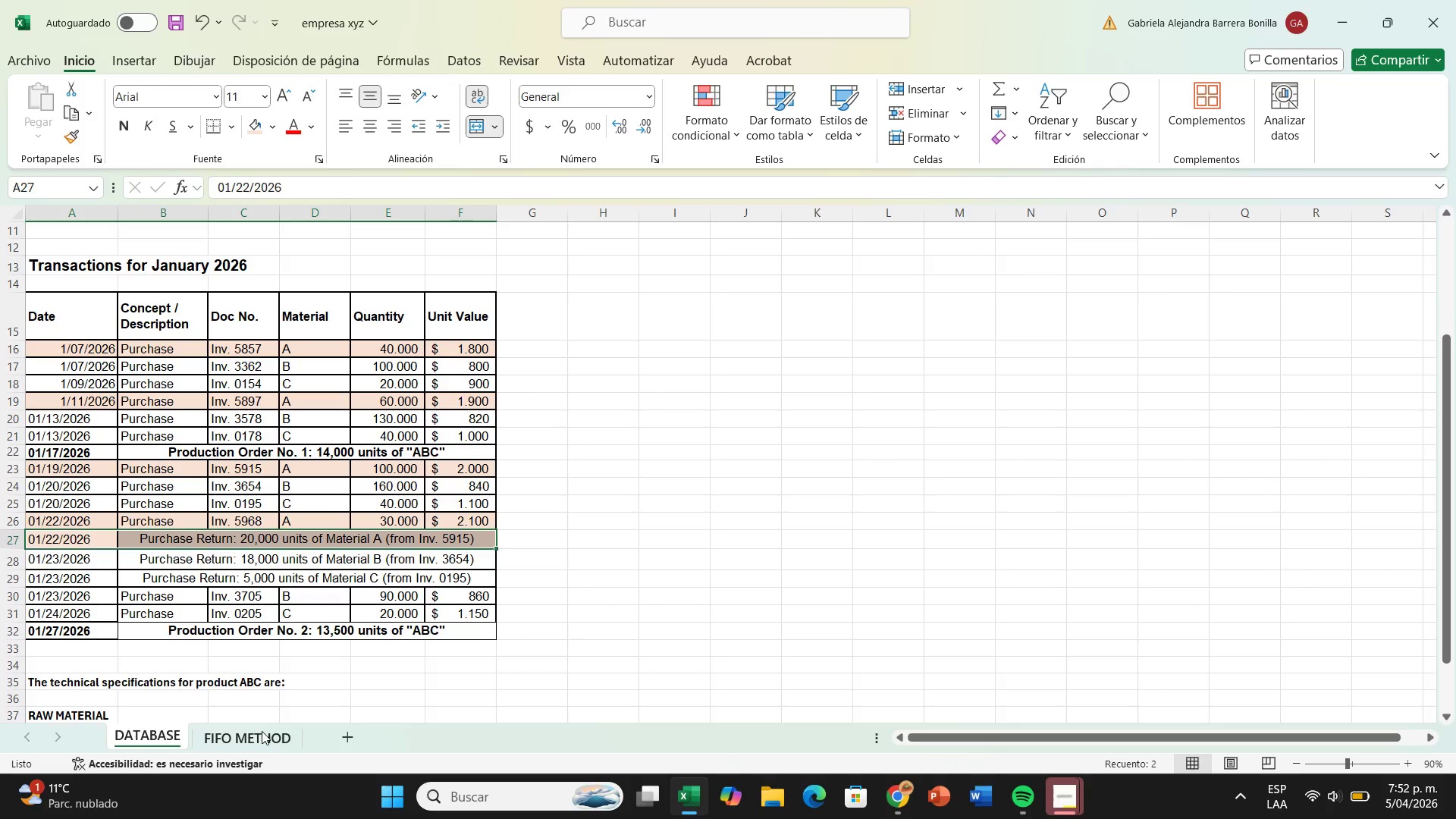 
left_click([262, 731])
 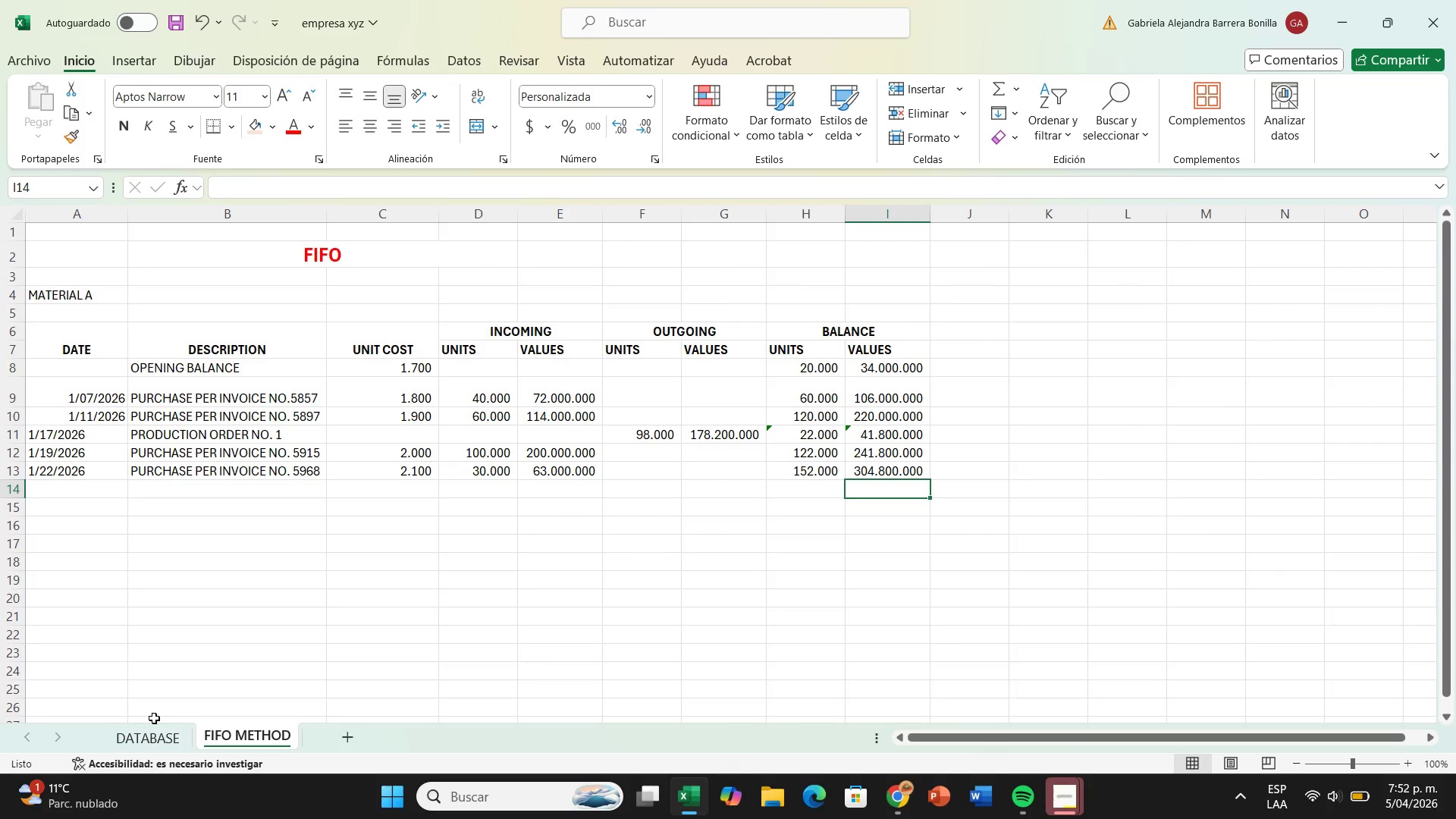 
wait(11.19)
 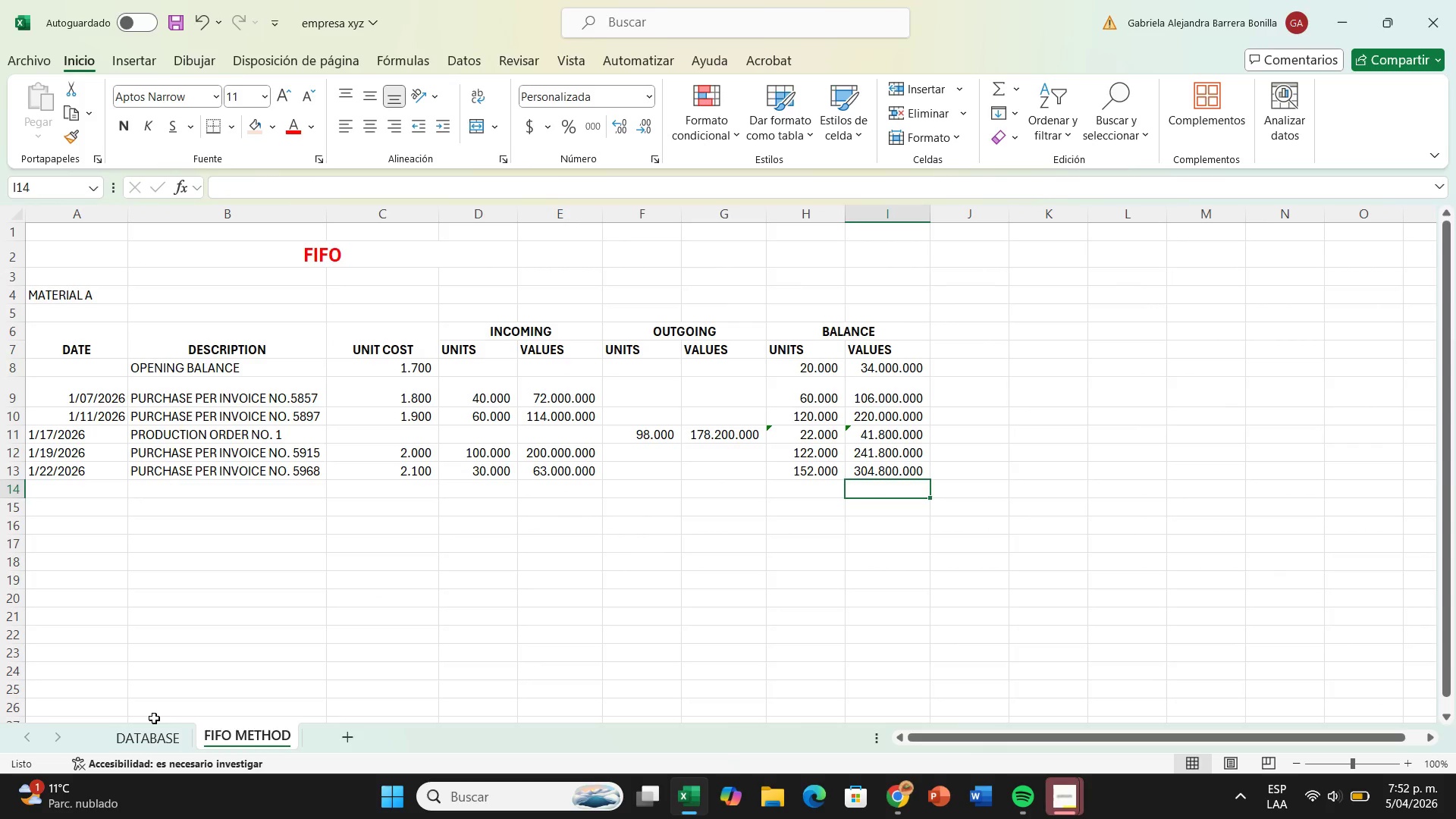 
type(1&)
 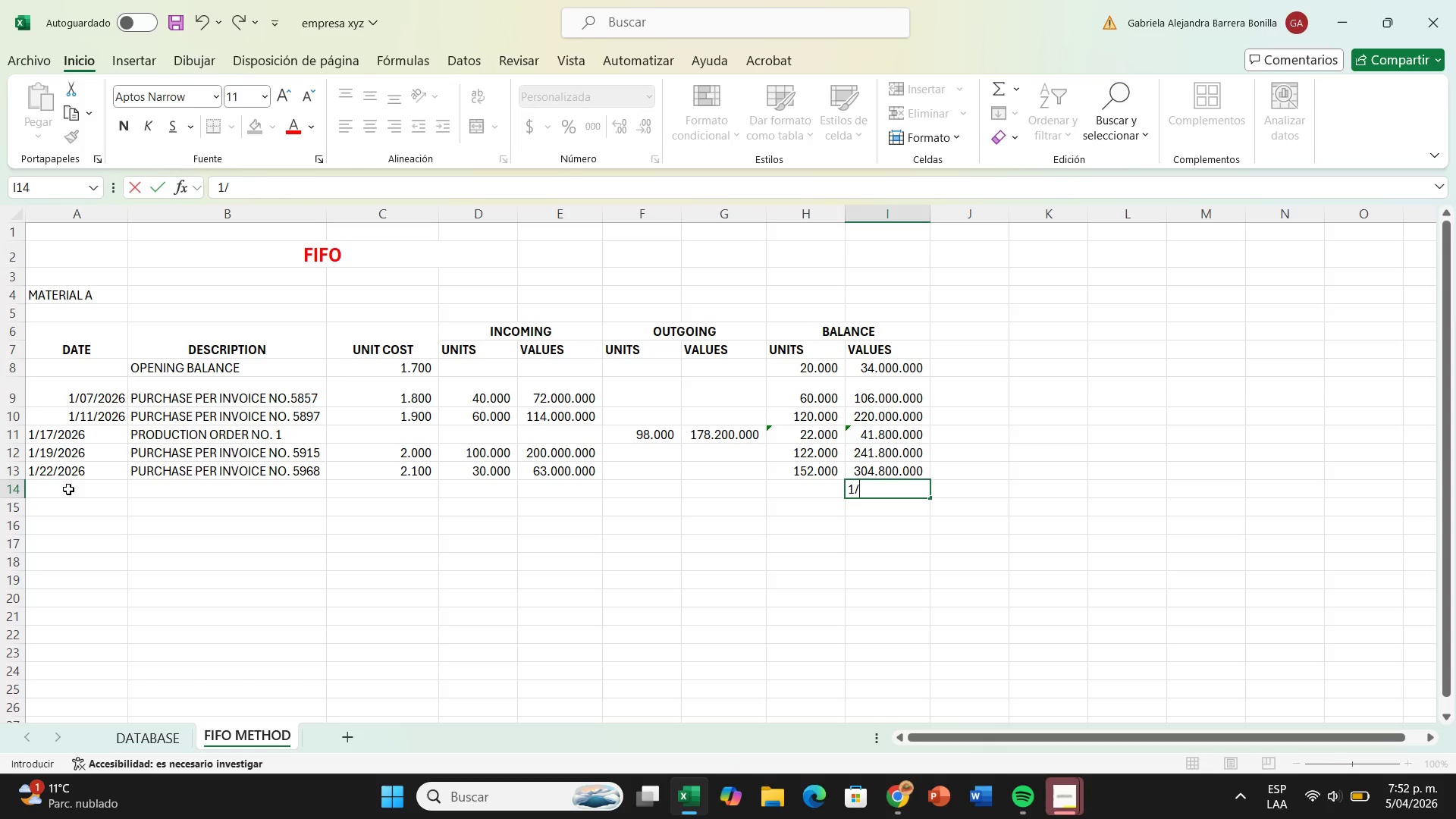 
left_click([68, 489])
 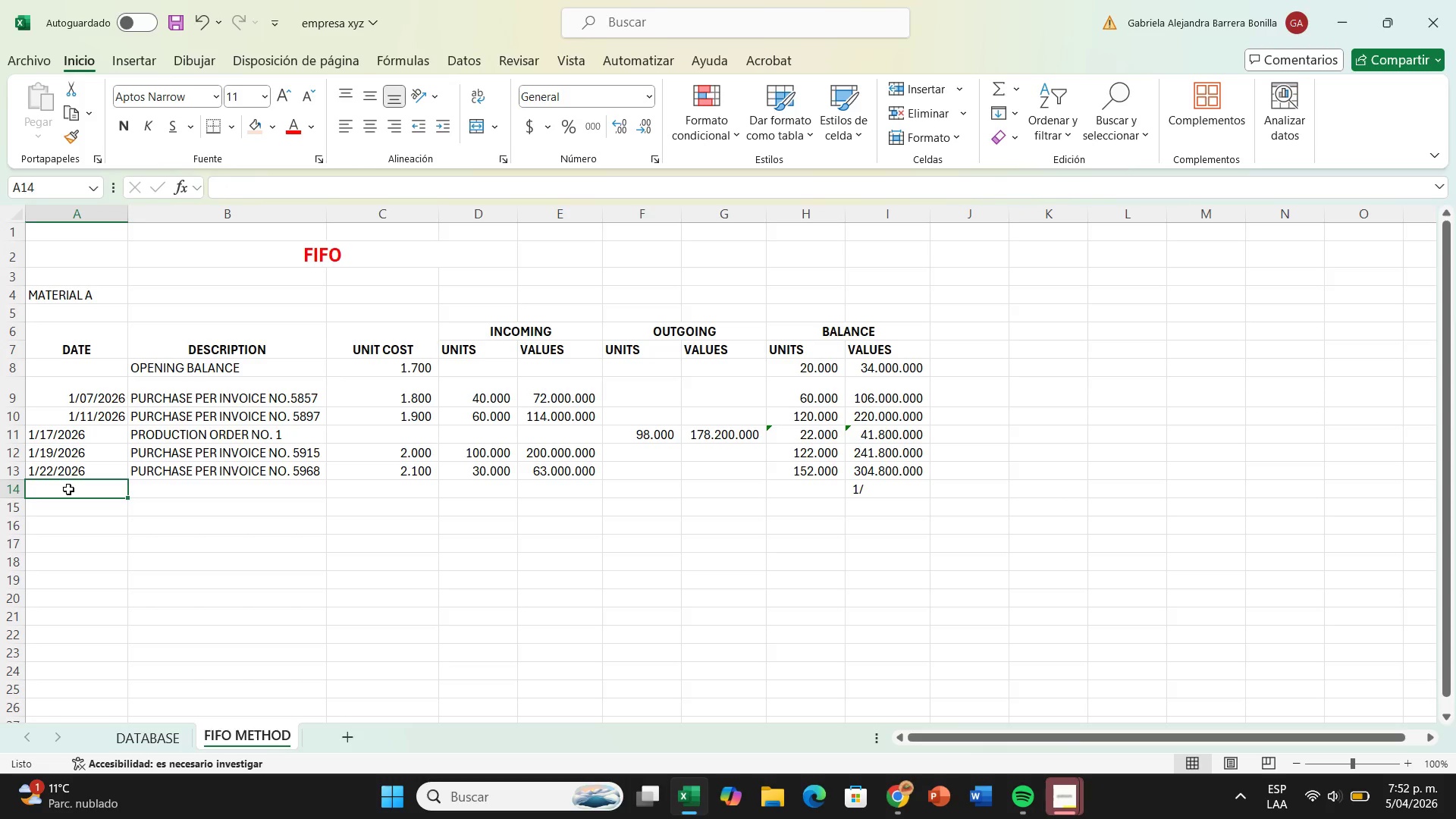 
type(!)
key(Backspace)
type(1&22&2026)
 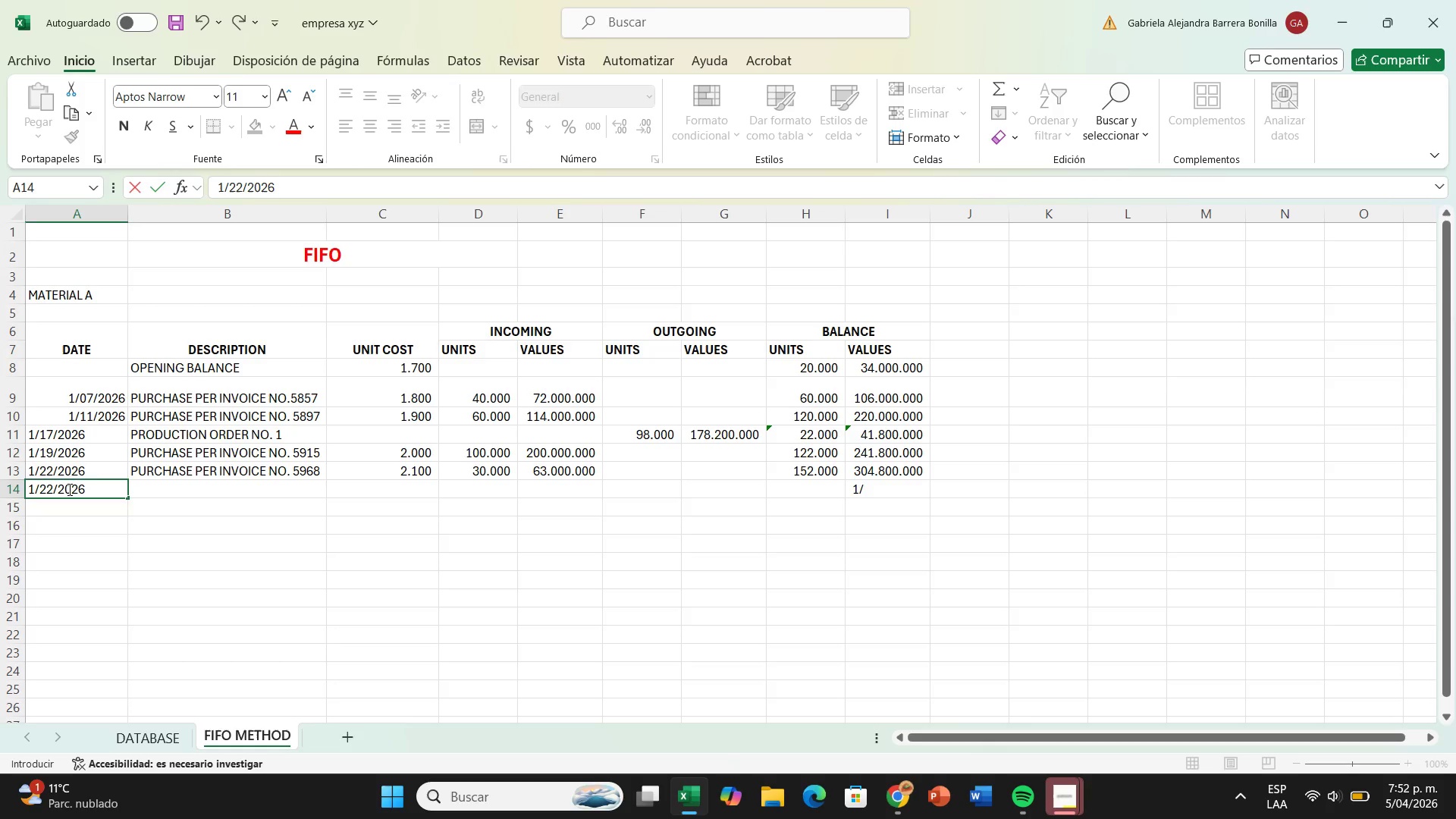 
left_click([213, 492])
 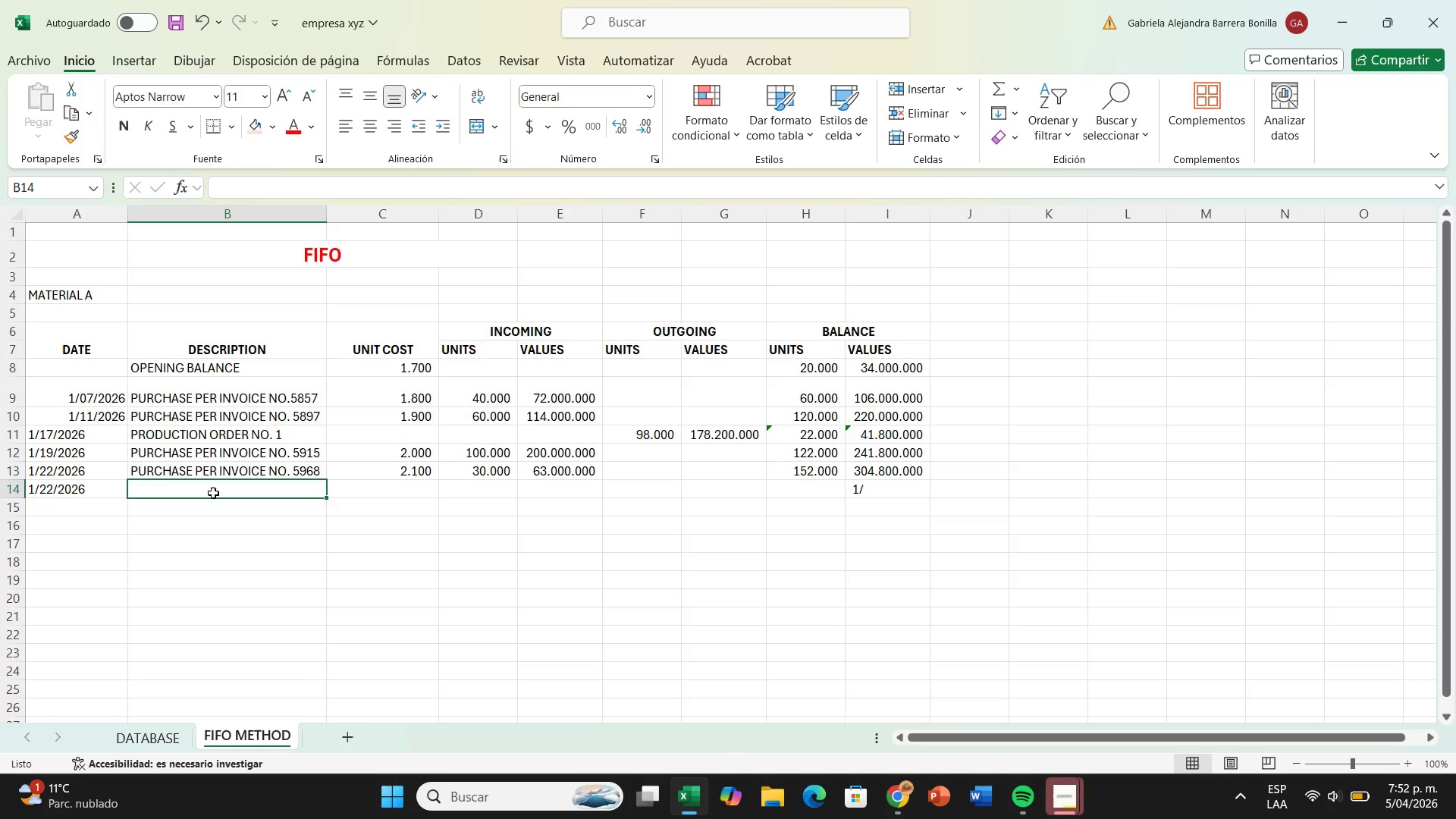 
type(return per debit)
 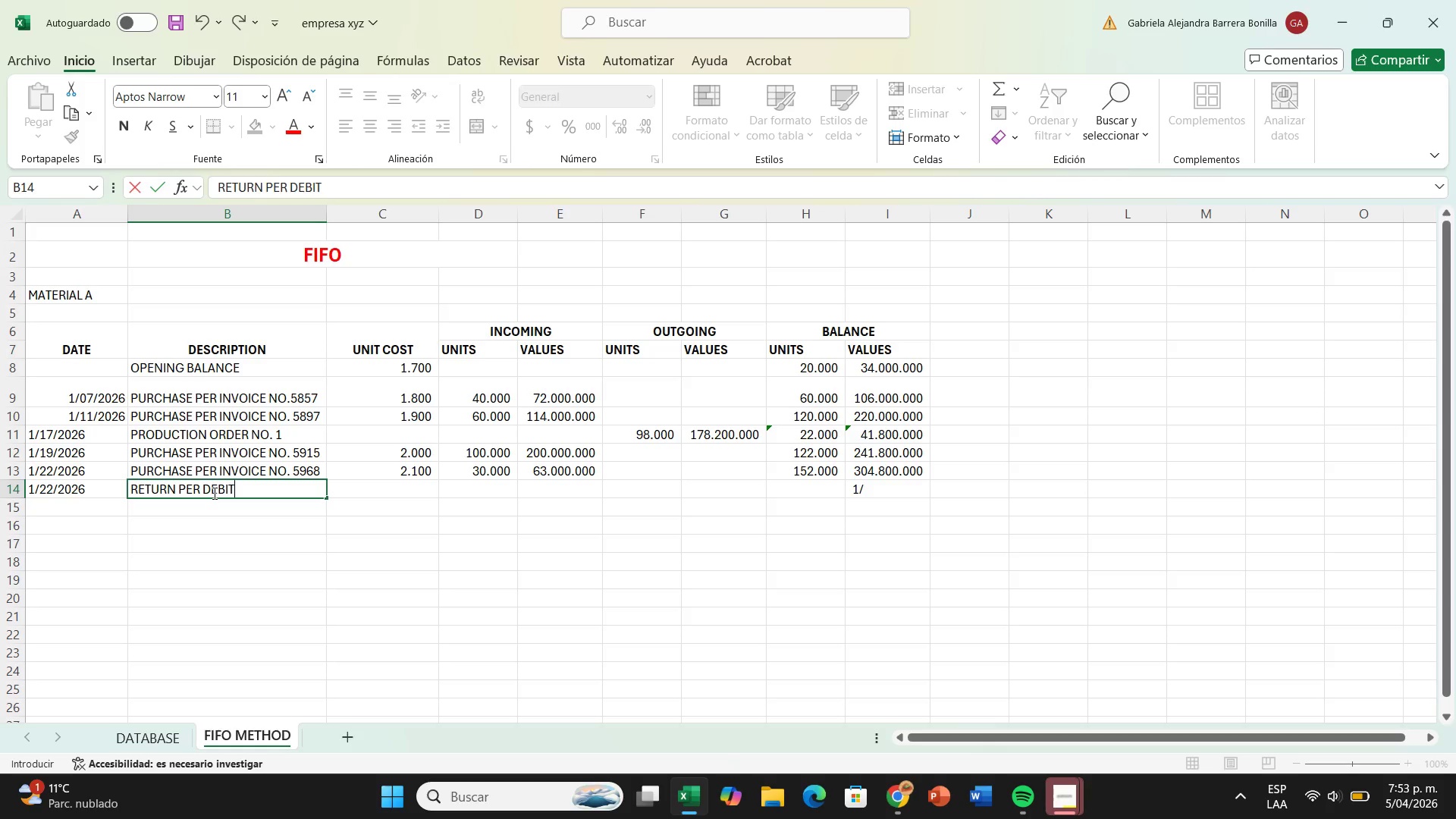 
key(Space)
 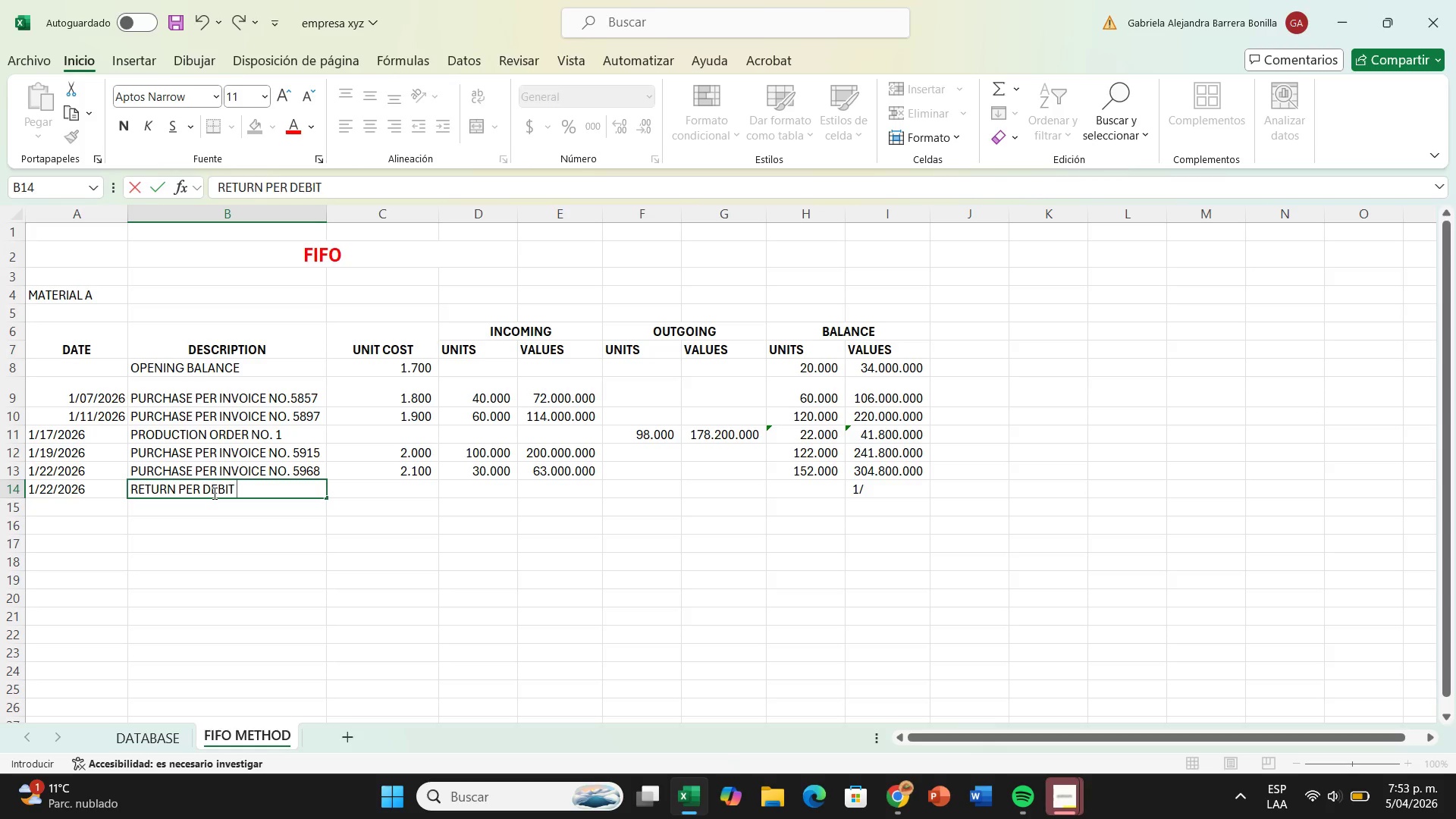 
wait(7.64)
 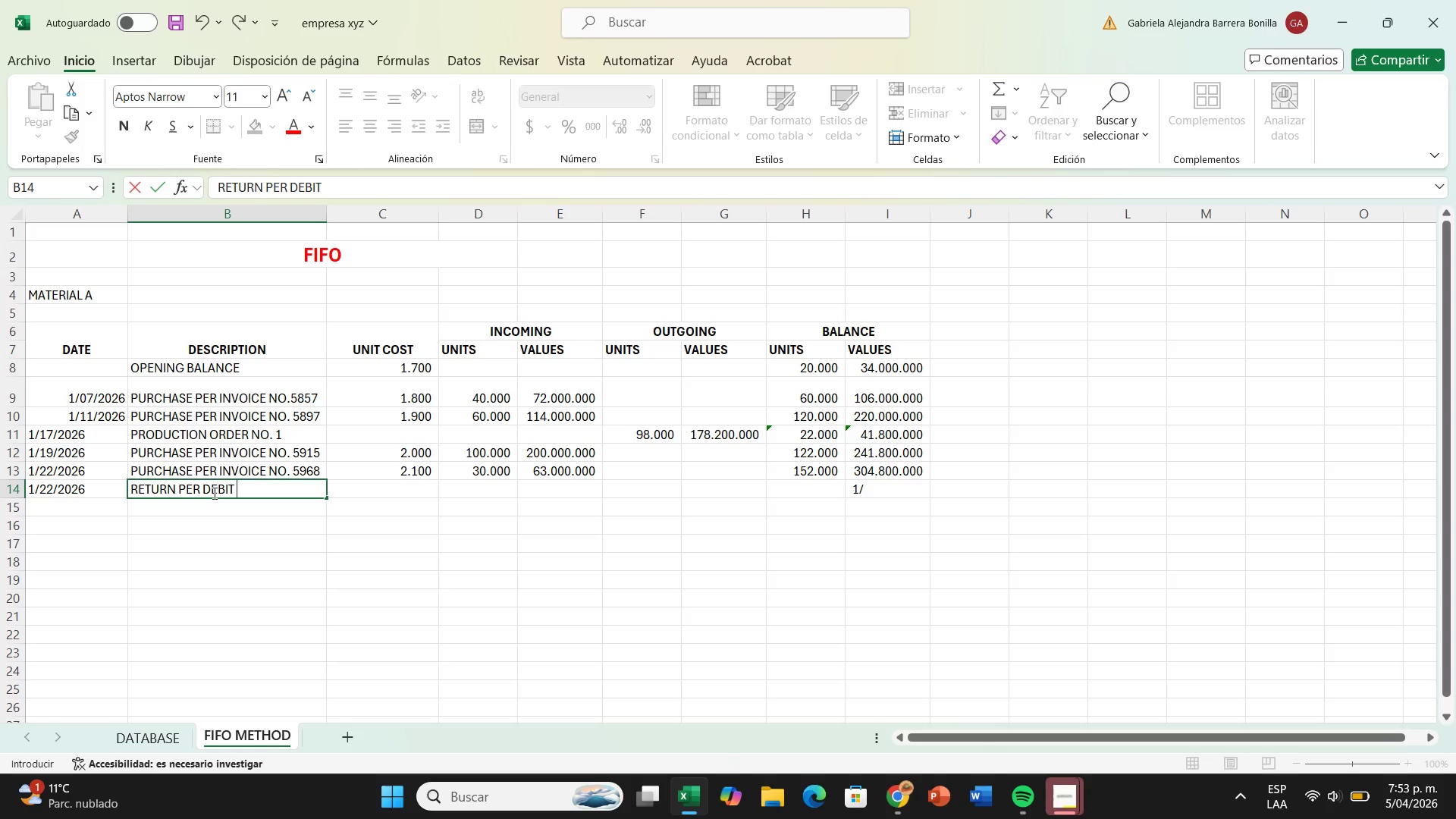 
type(note no.)
 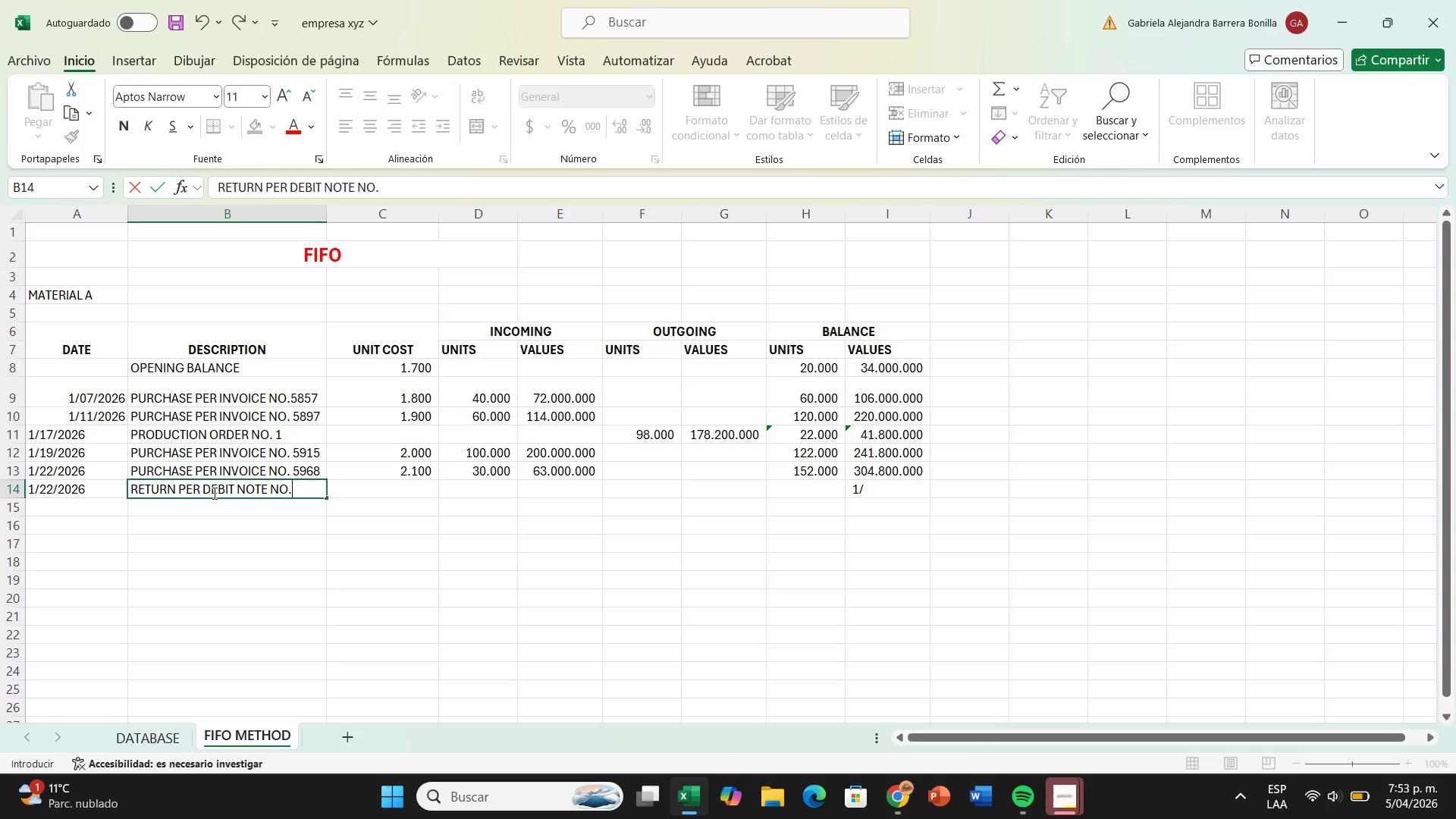 
left_click([268, 487])
 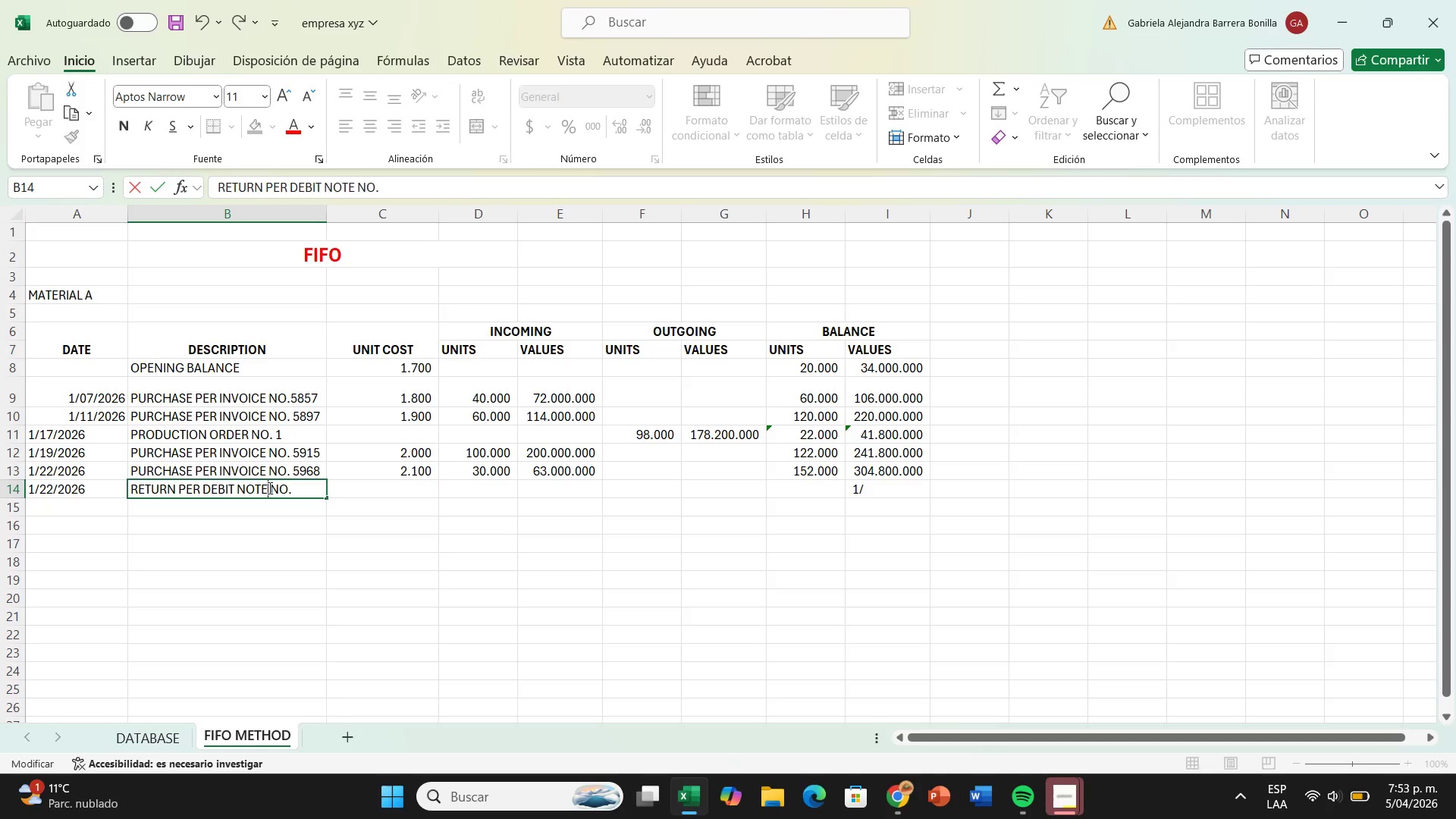 
type( inv)
 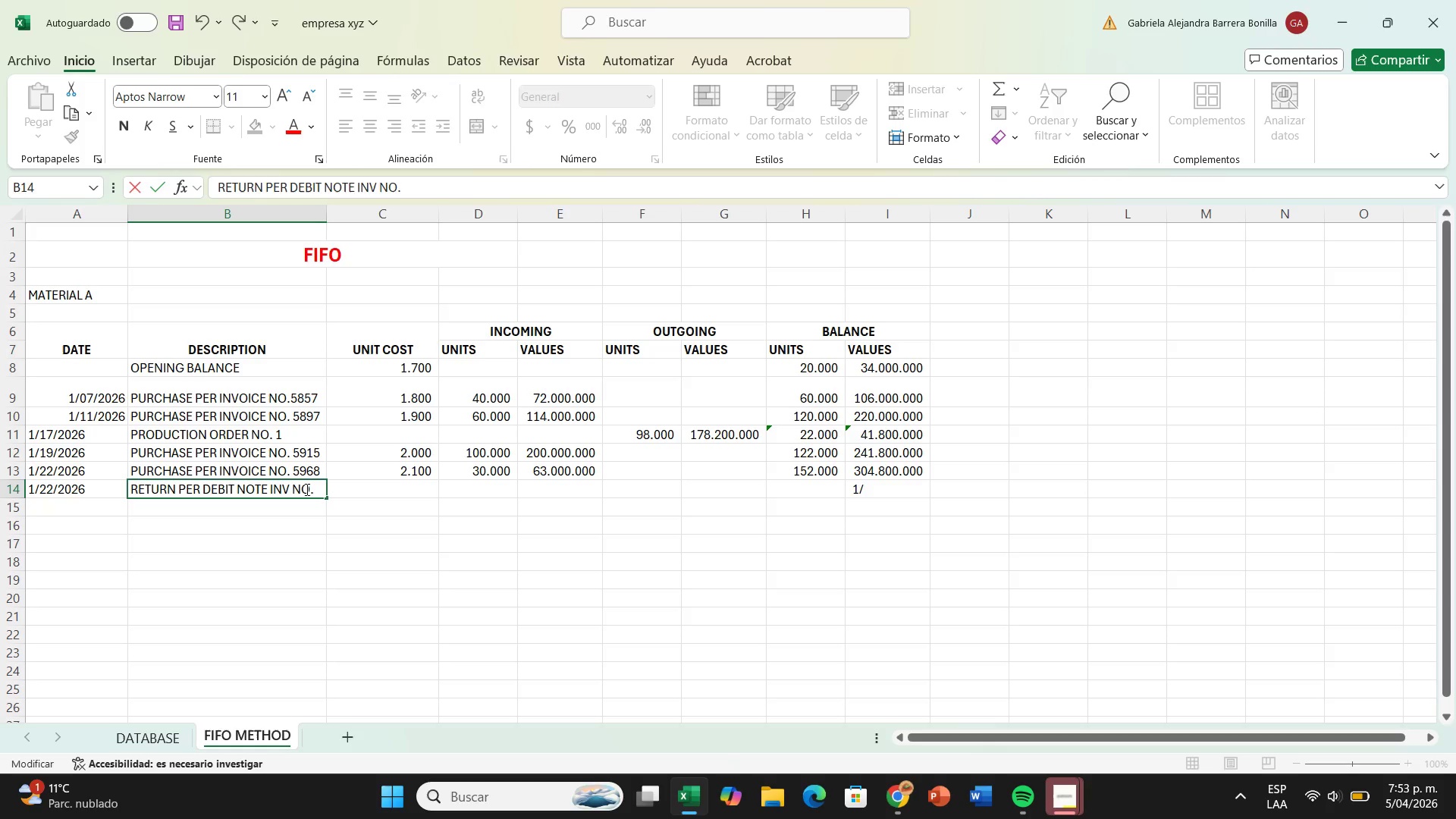 
left_click([318, 491])
 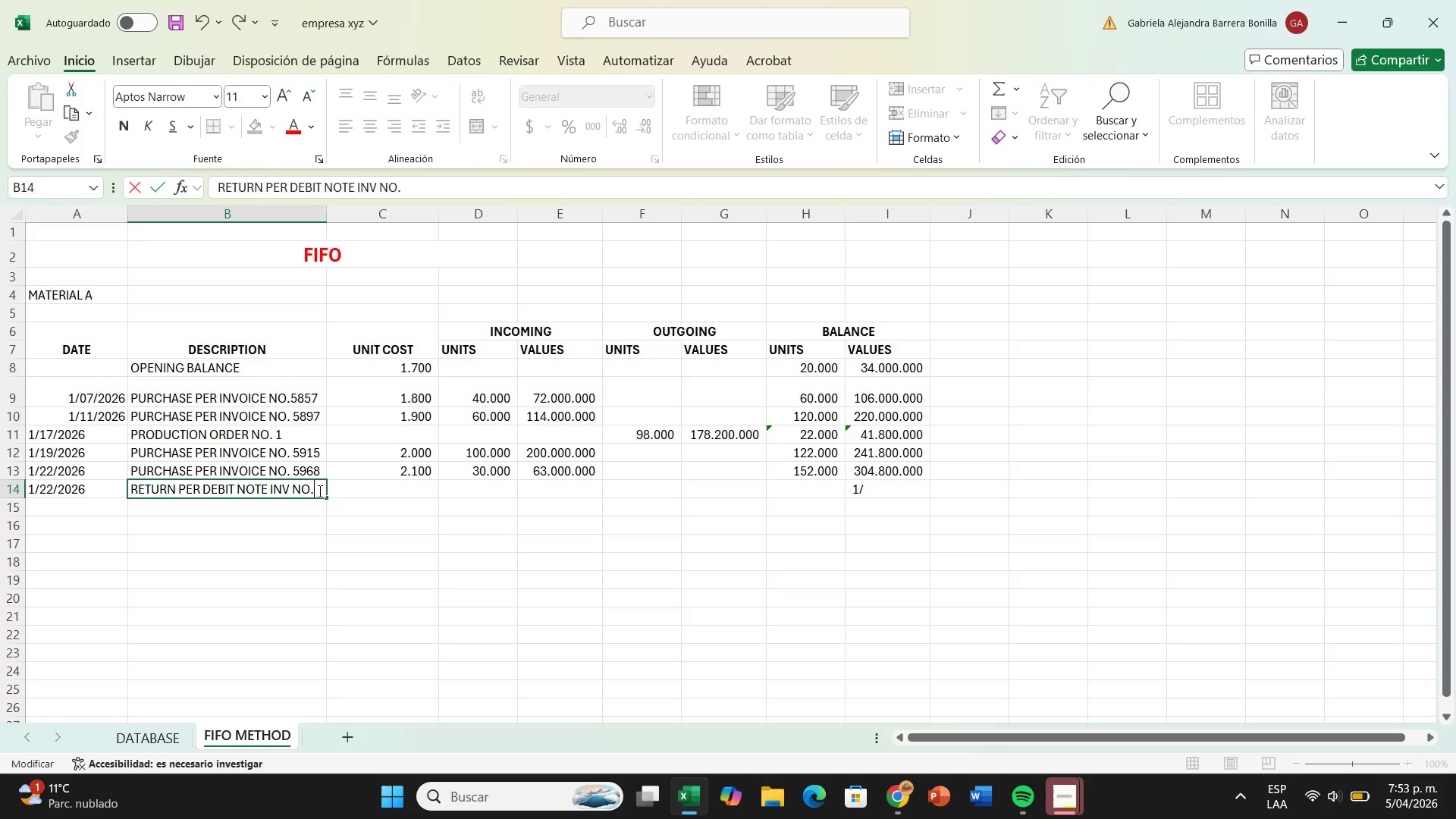 
key(Space)
 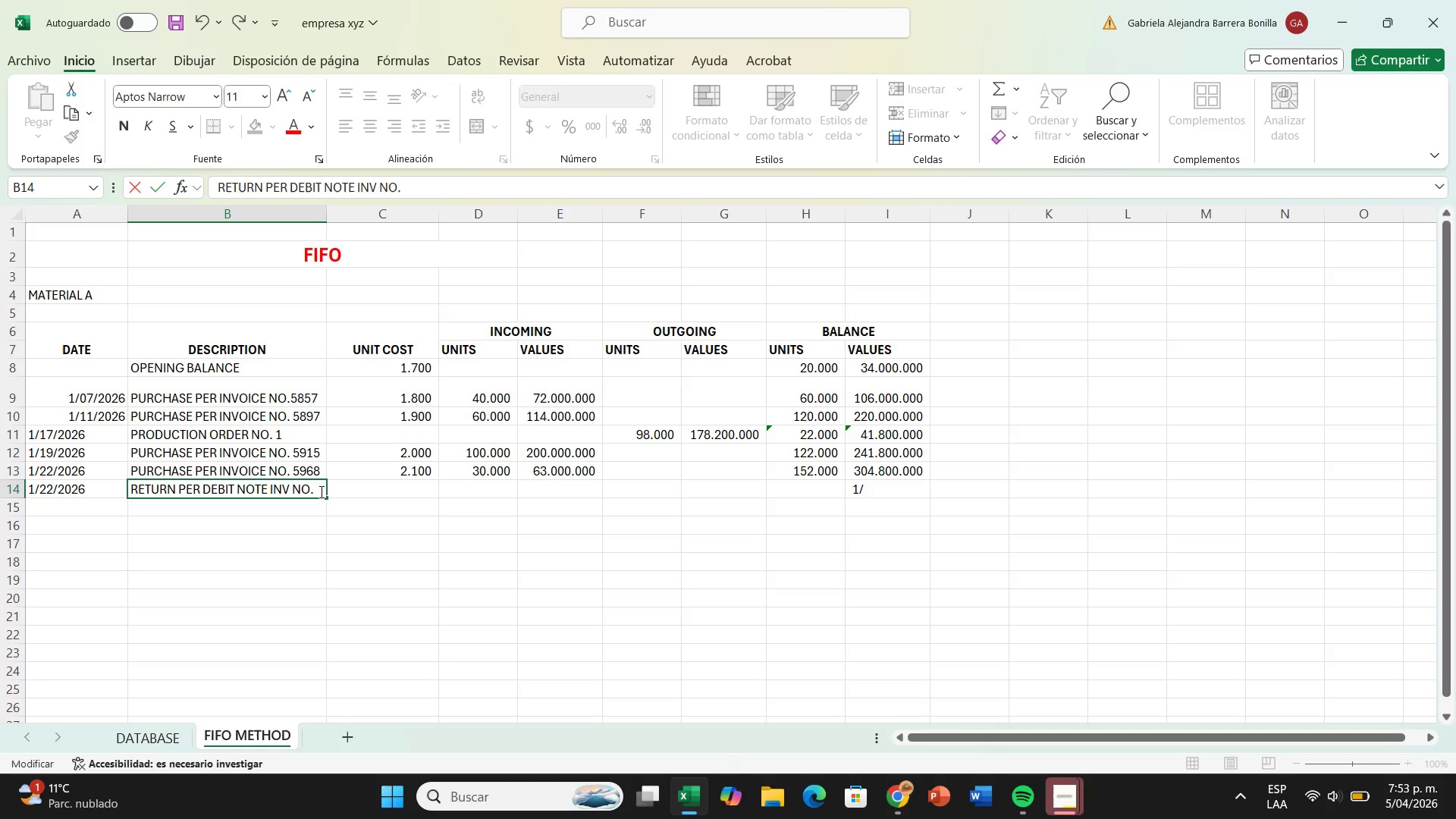 
type(5915)
 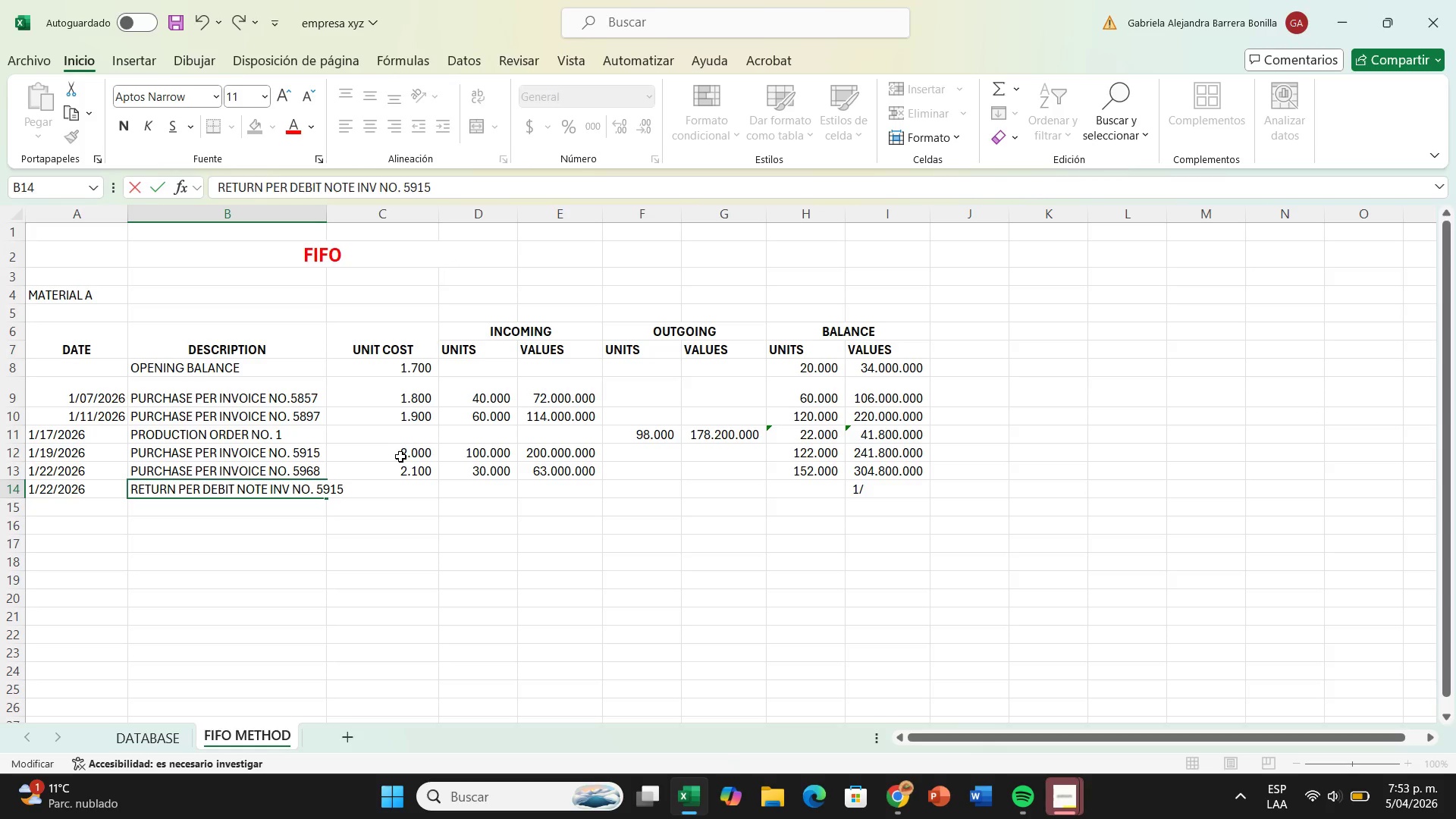 
key(Enter)
 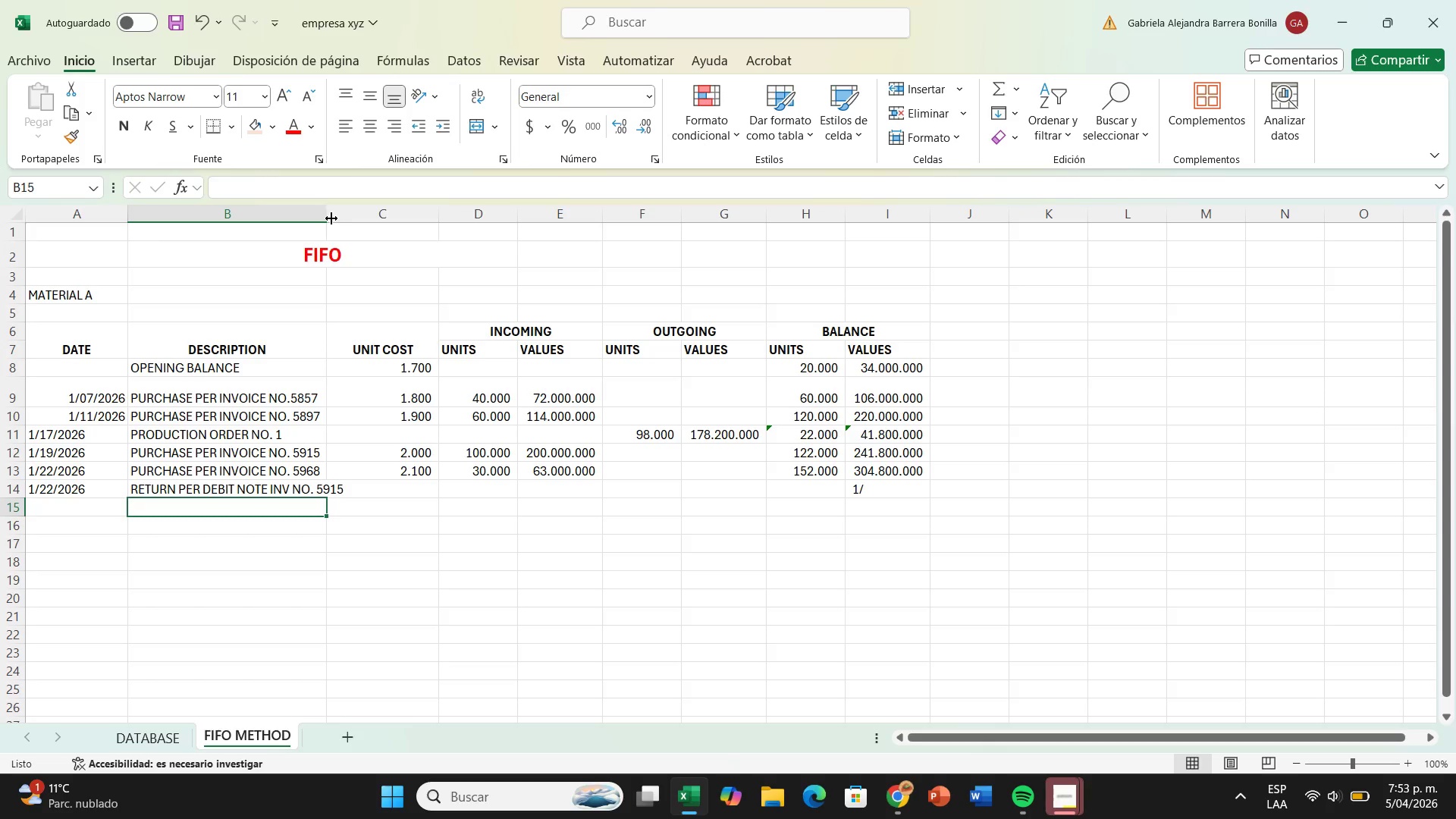 
left_click_drag(start_coordinate=[327, 218], to_coordinate=[342, 218])
 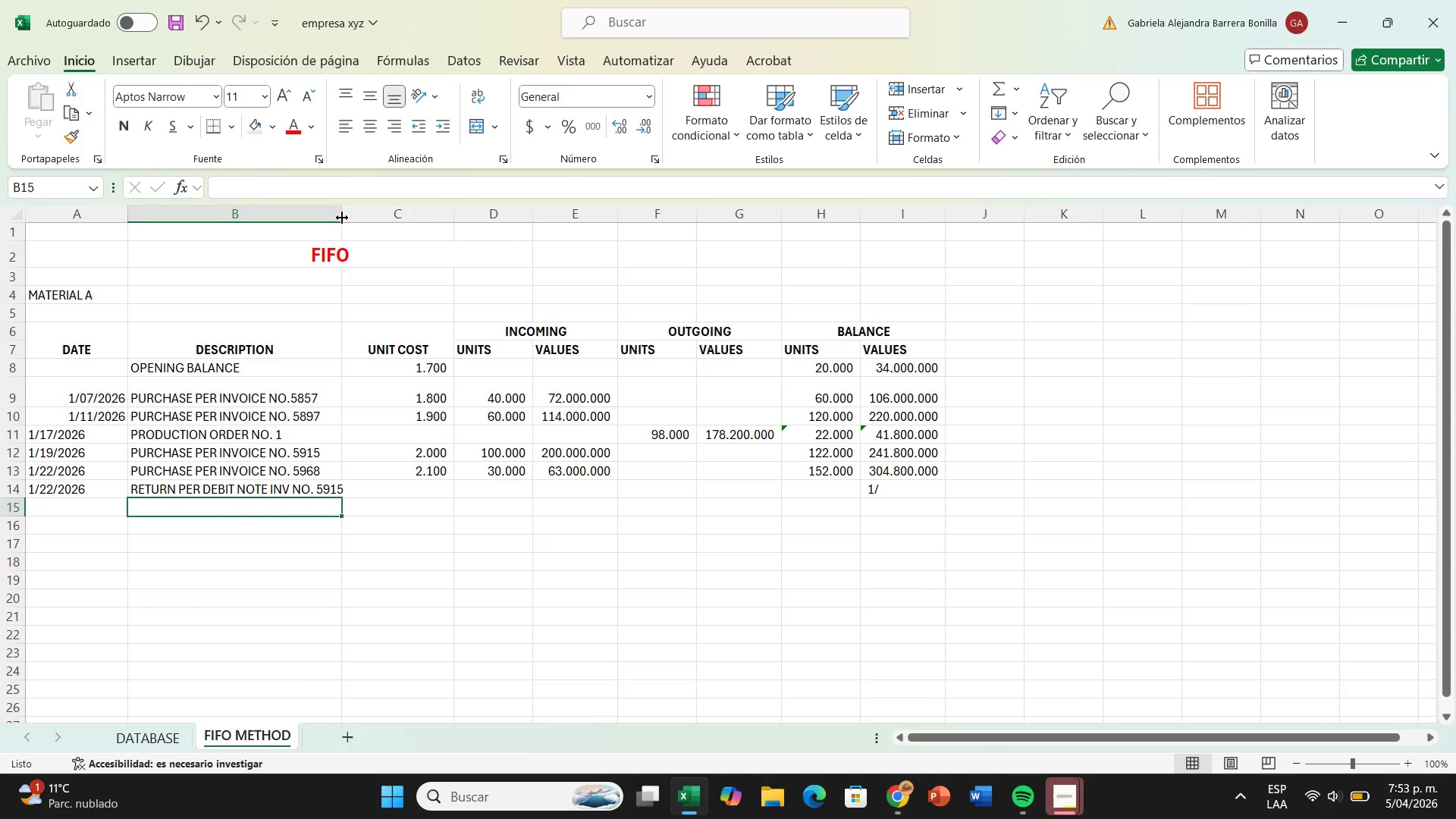 
left_click_drag(start_coordinate=[342, 218], to_coordinate=[357, 216])
 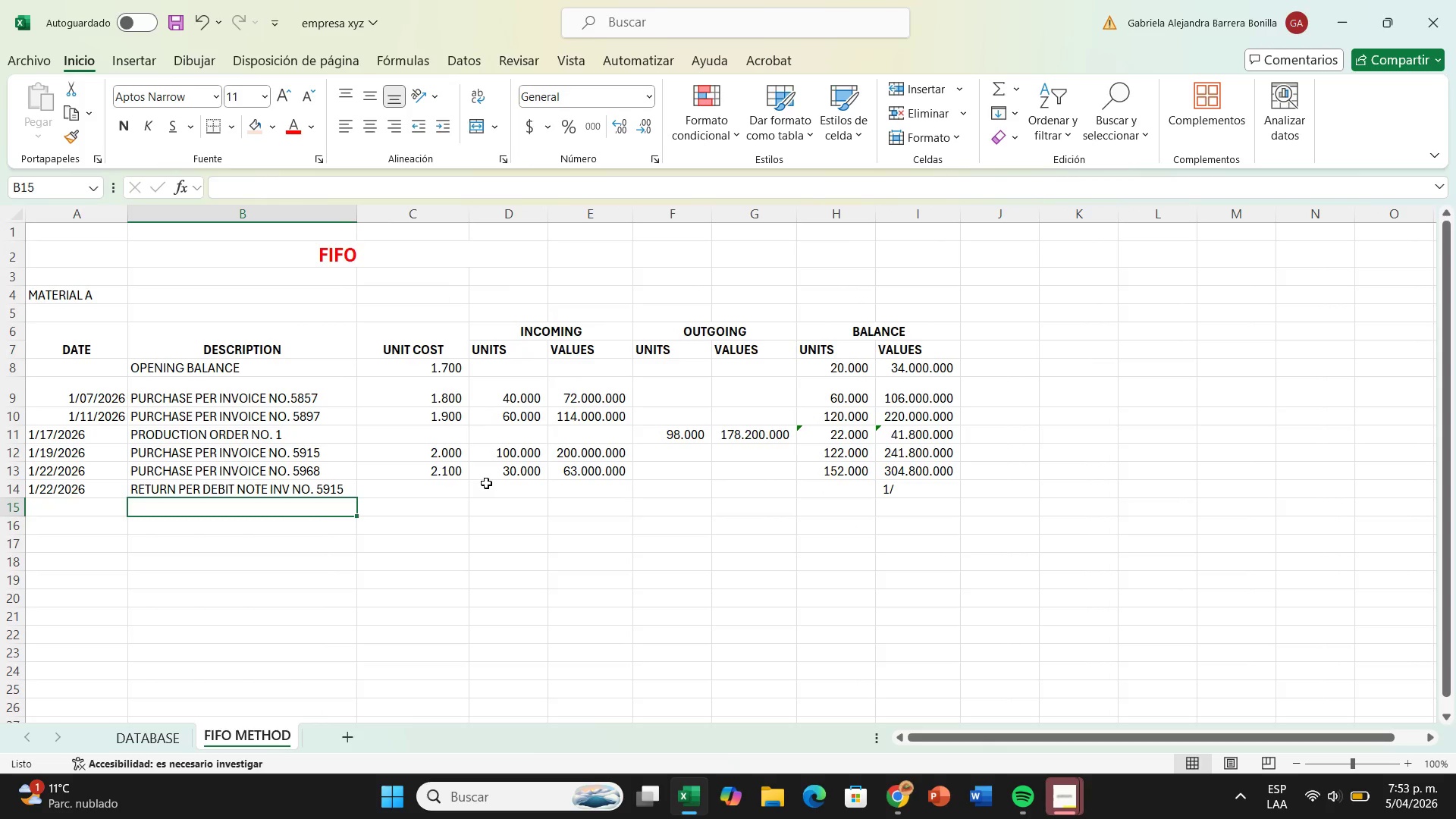 
wait(5.69)
 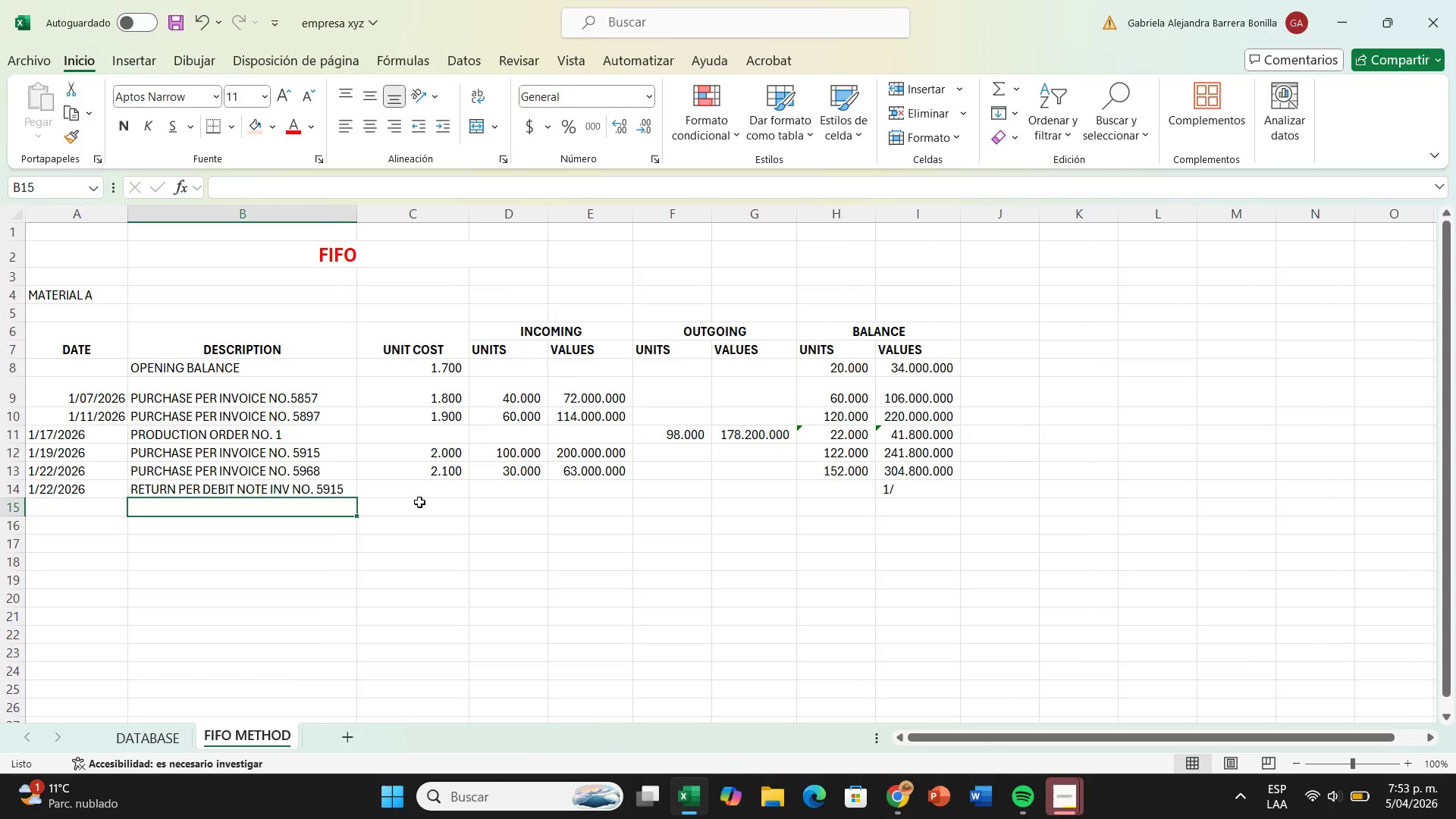 
left_click([442, 488])
 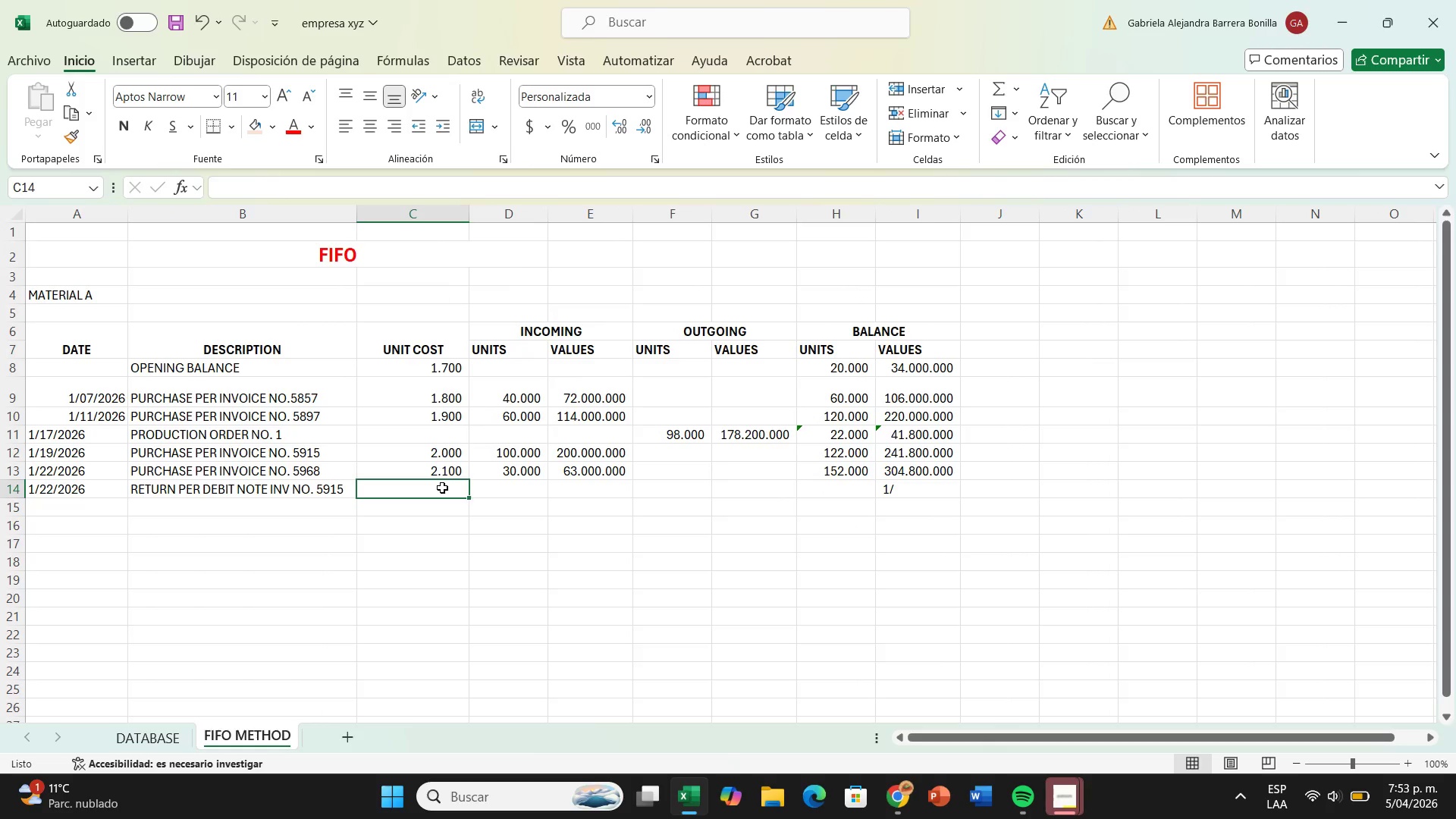 
type(2000)
 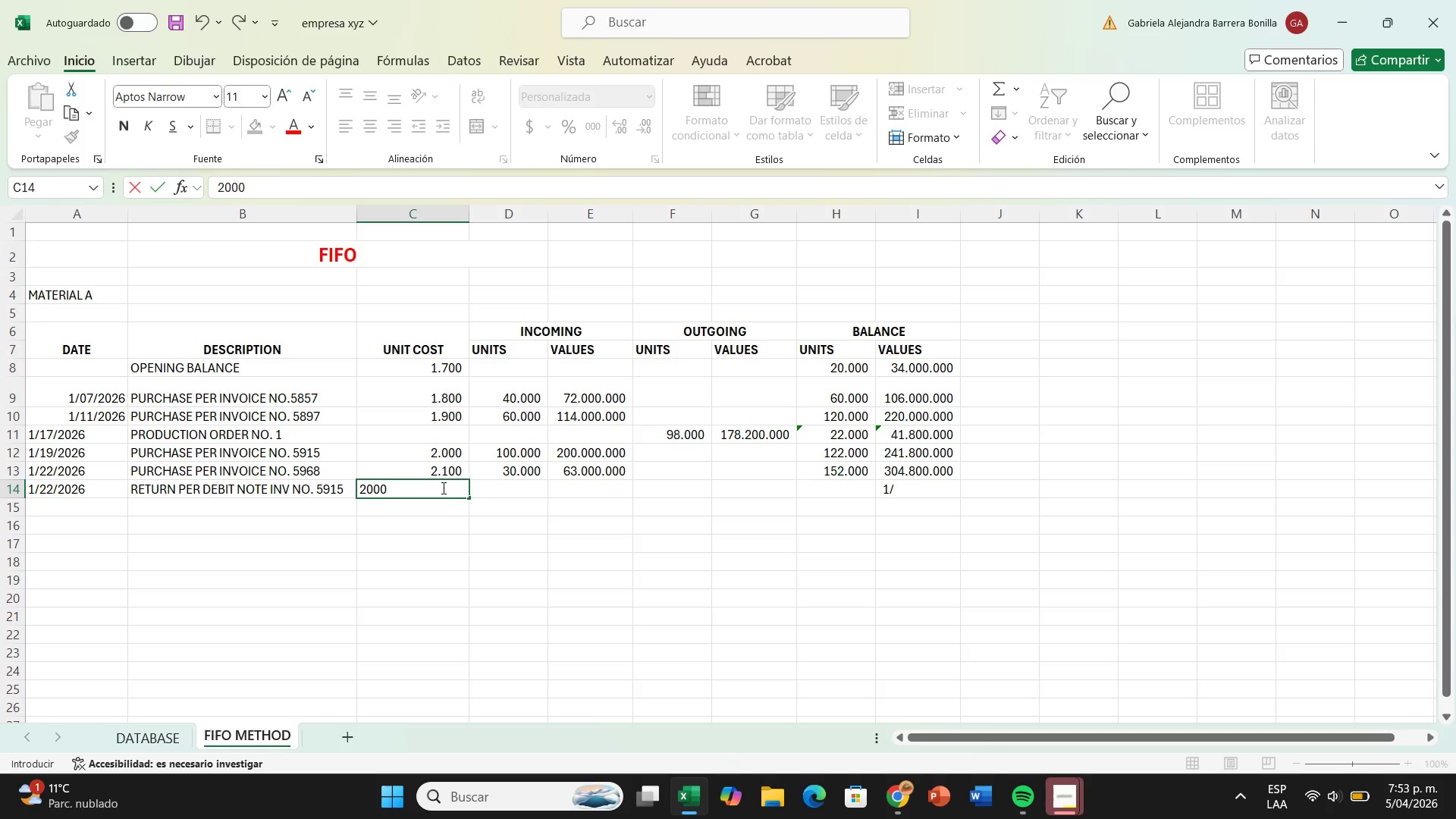 
left_click([537, 490])
 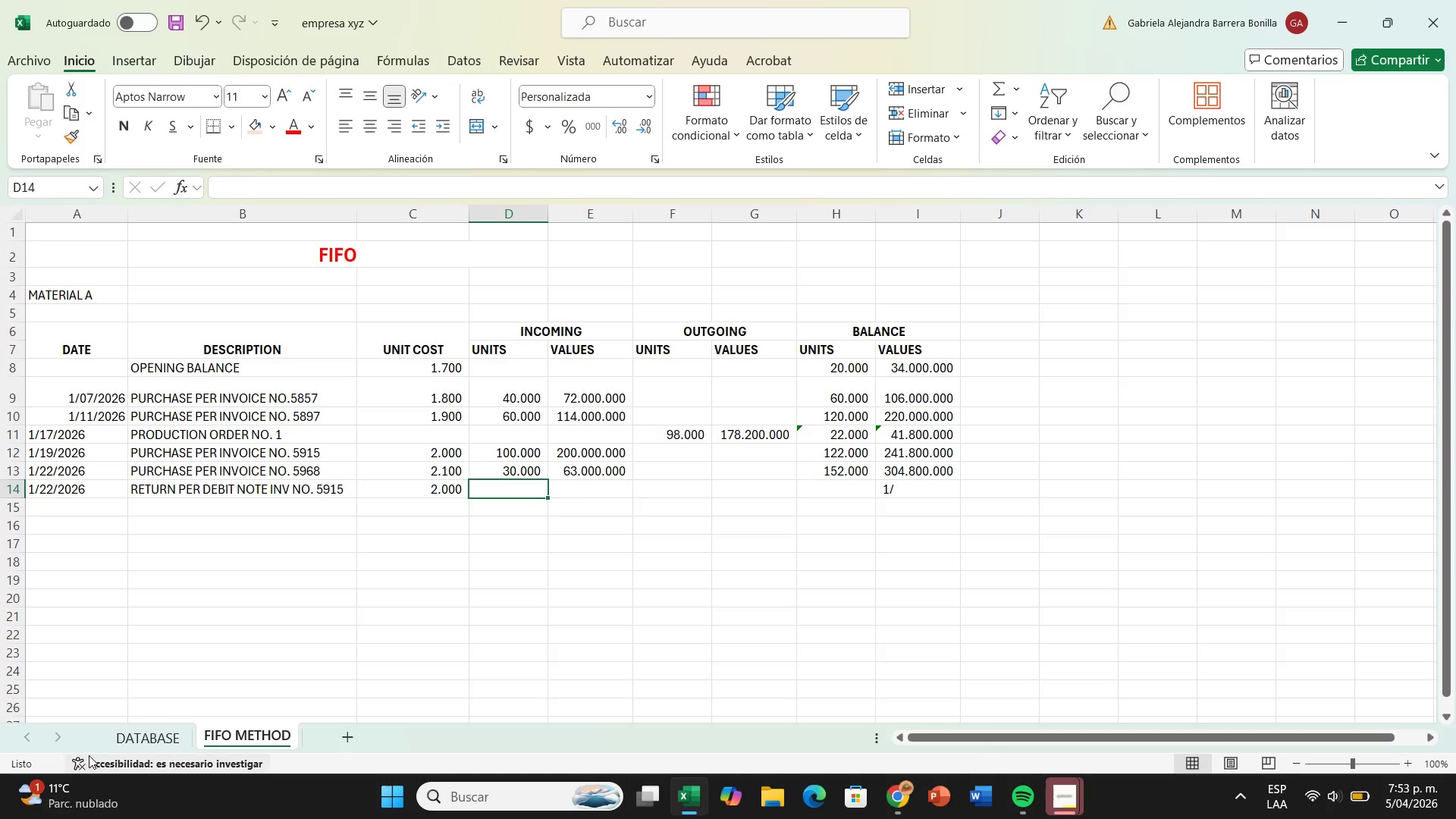 
left_click([118, 738])
 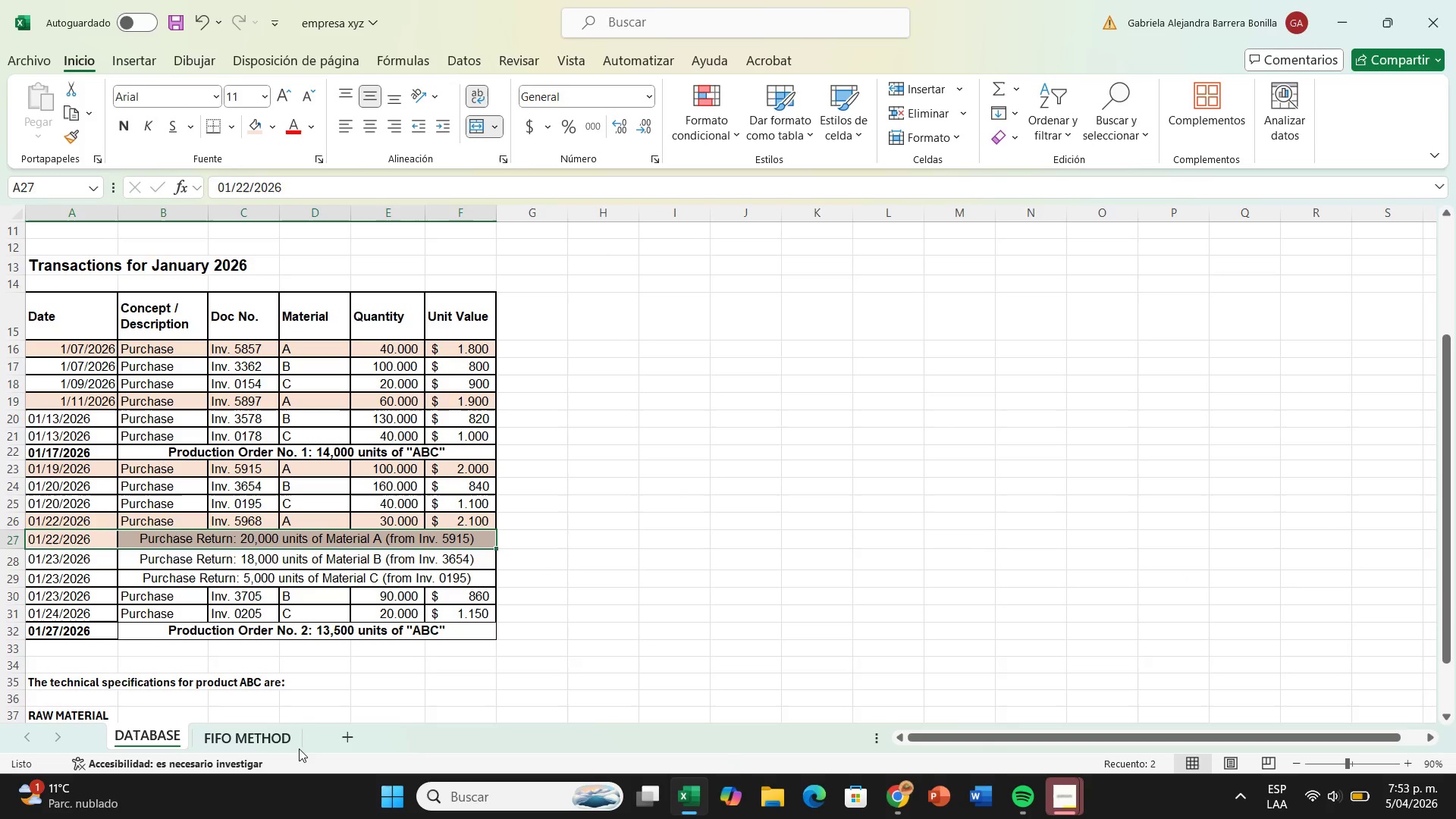 
left_click([271, 739])
 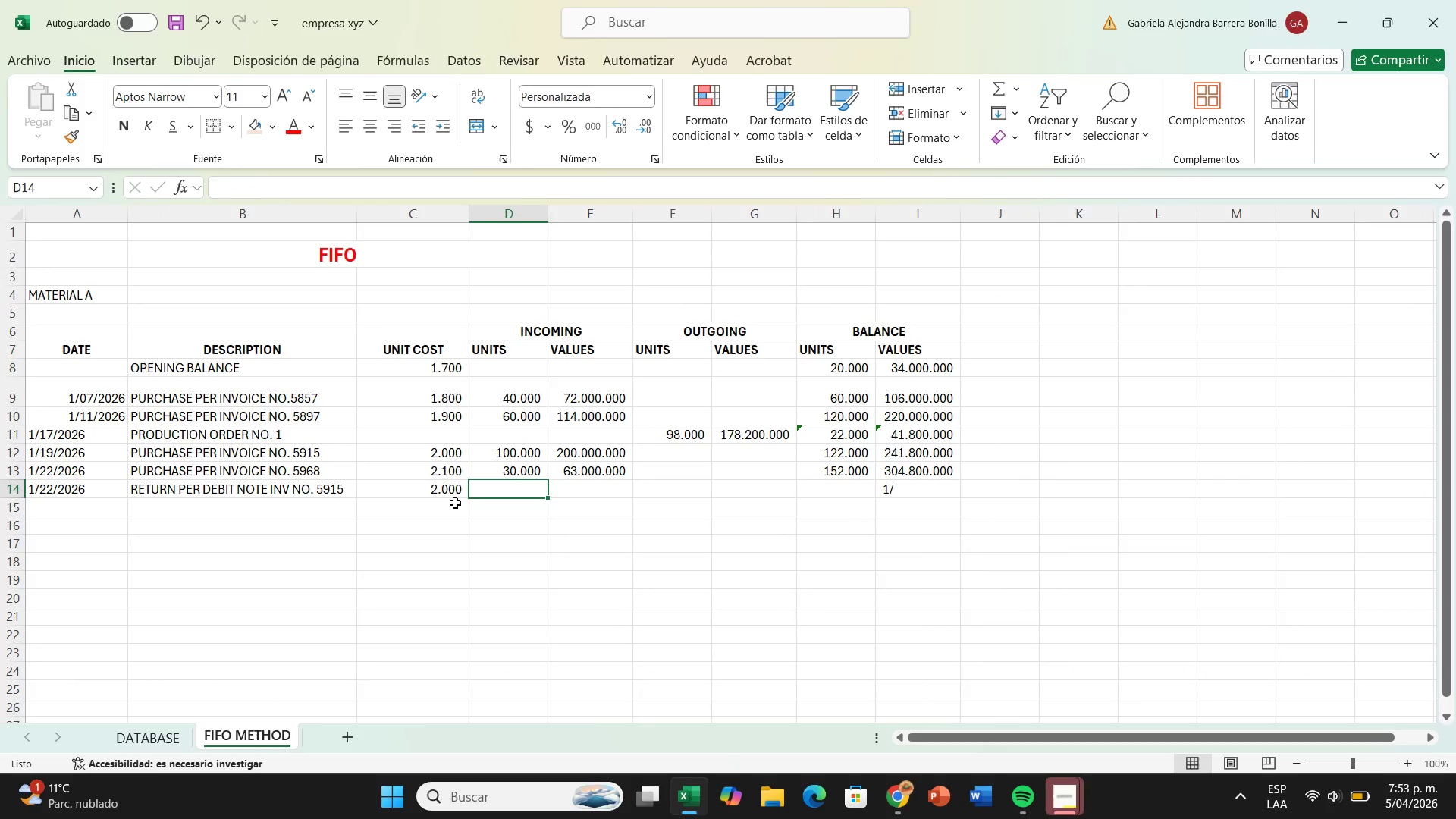 
type(-20000)
 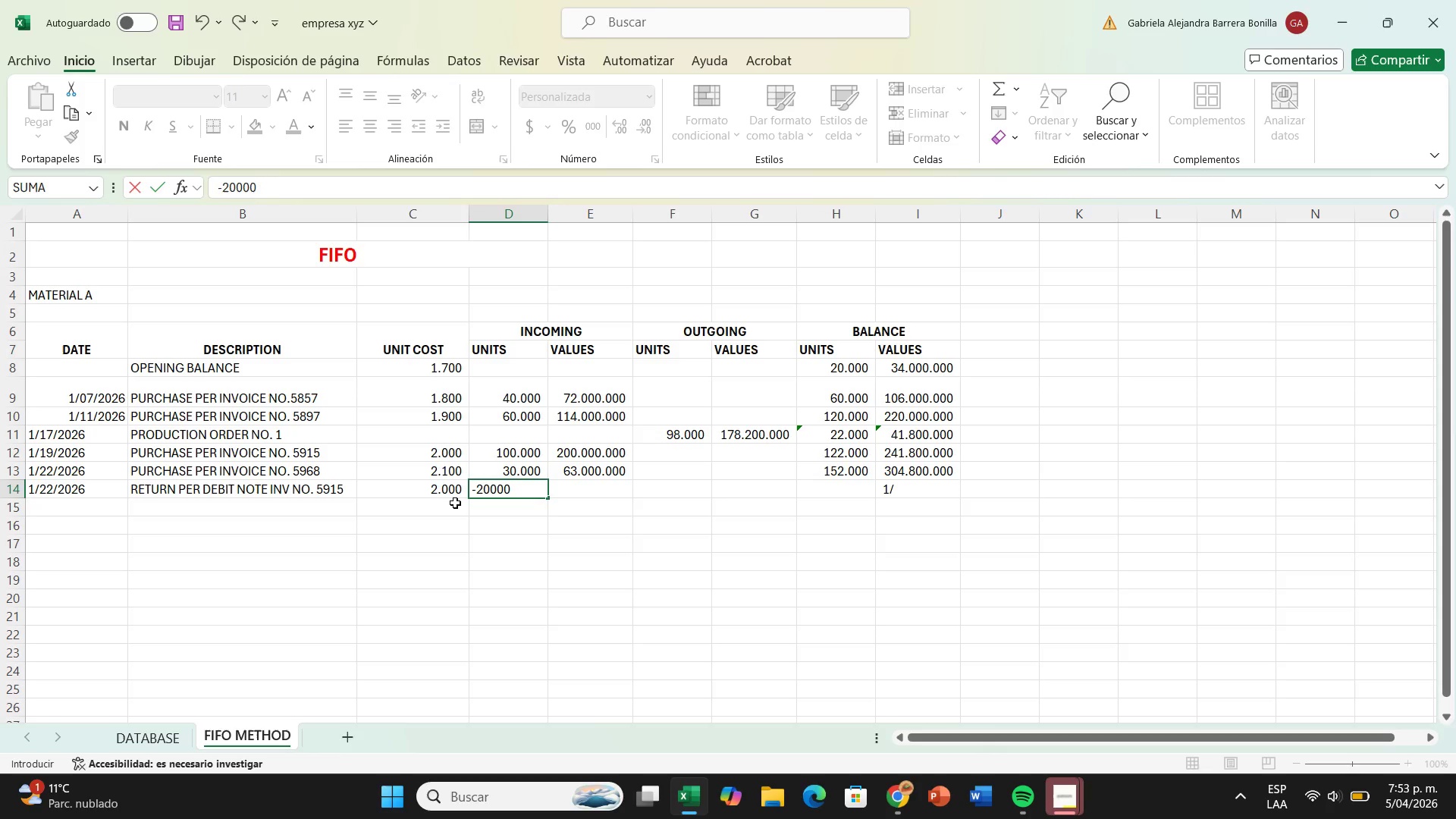 
key(Enter)
 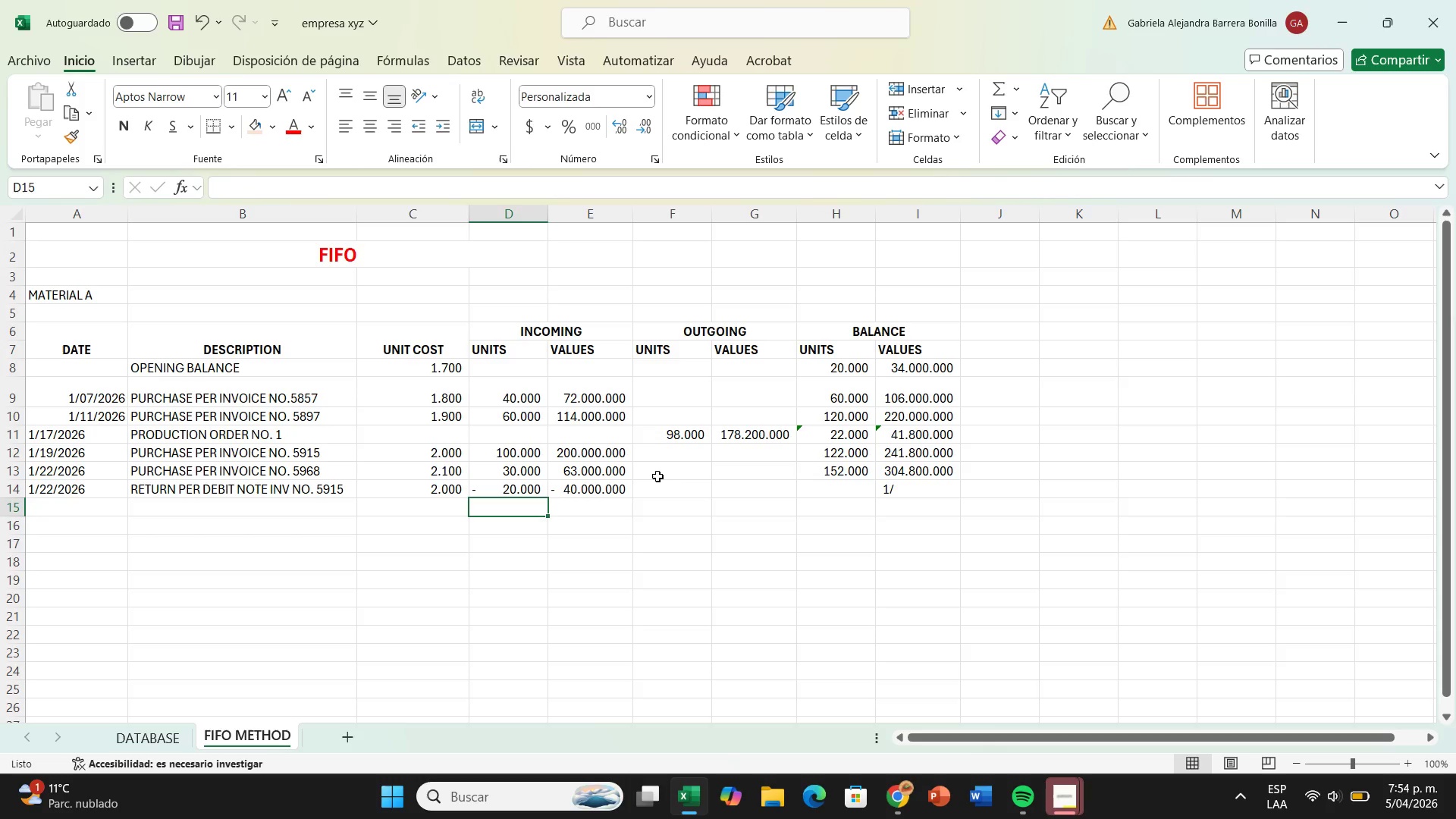 
wait(14.91)
 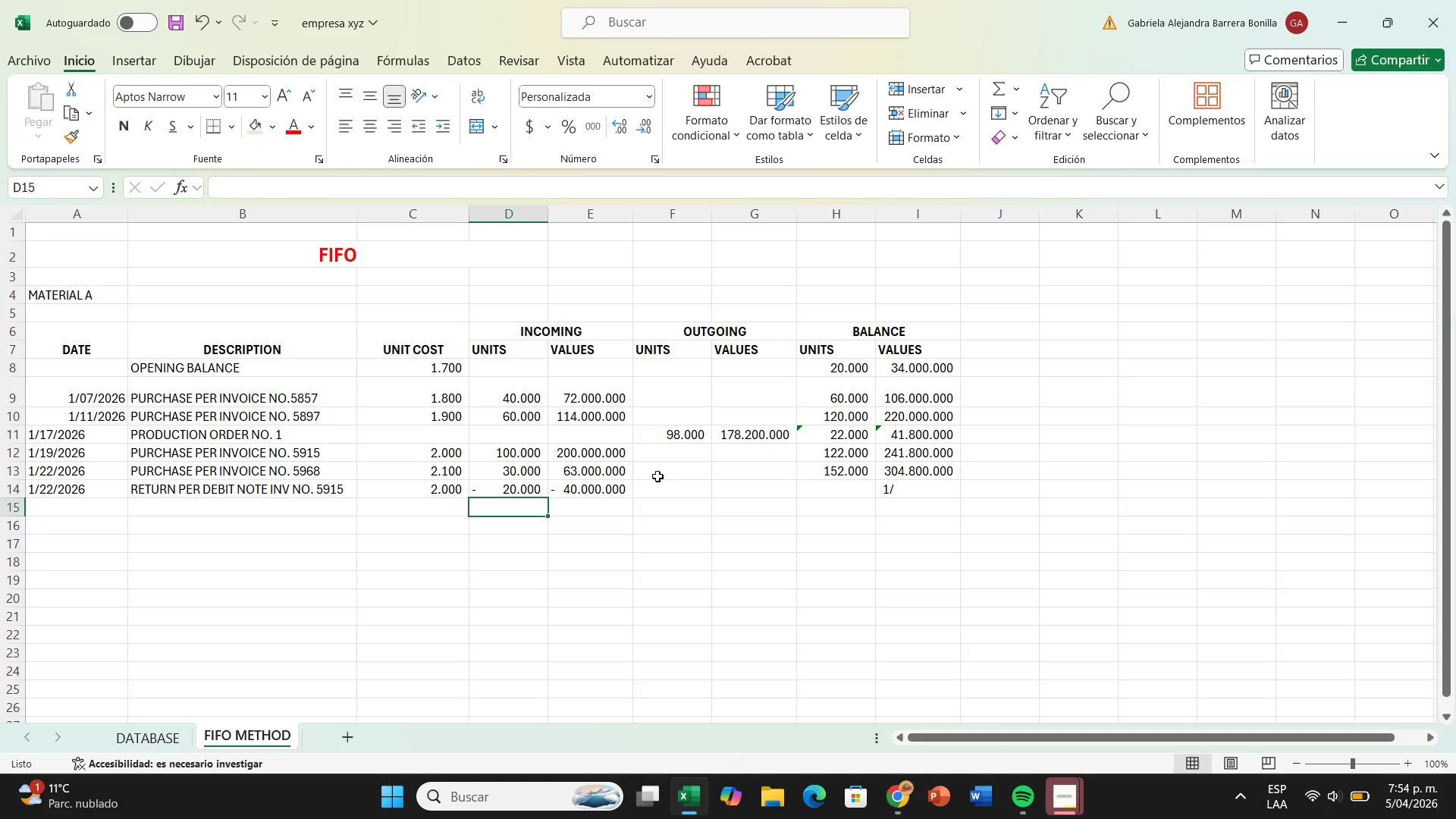 
left_click([839, 491])
 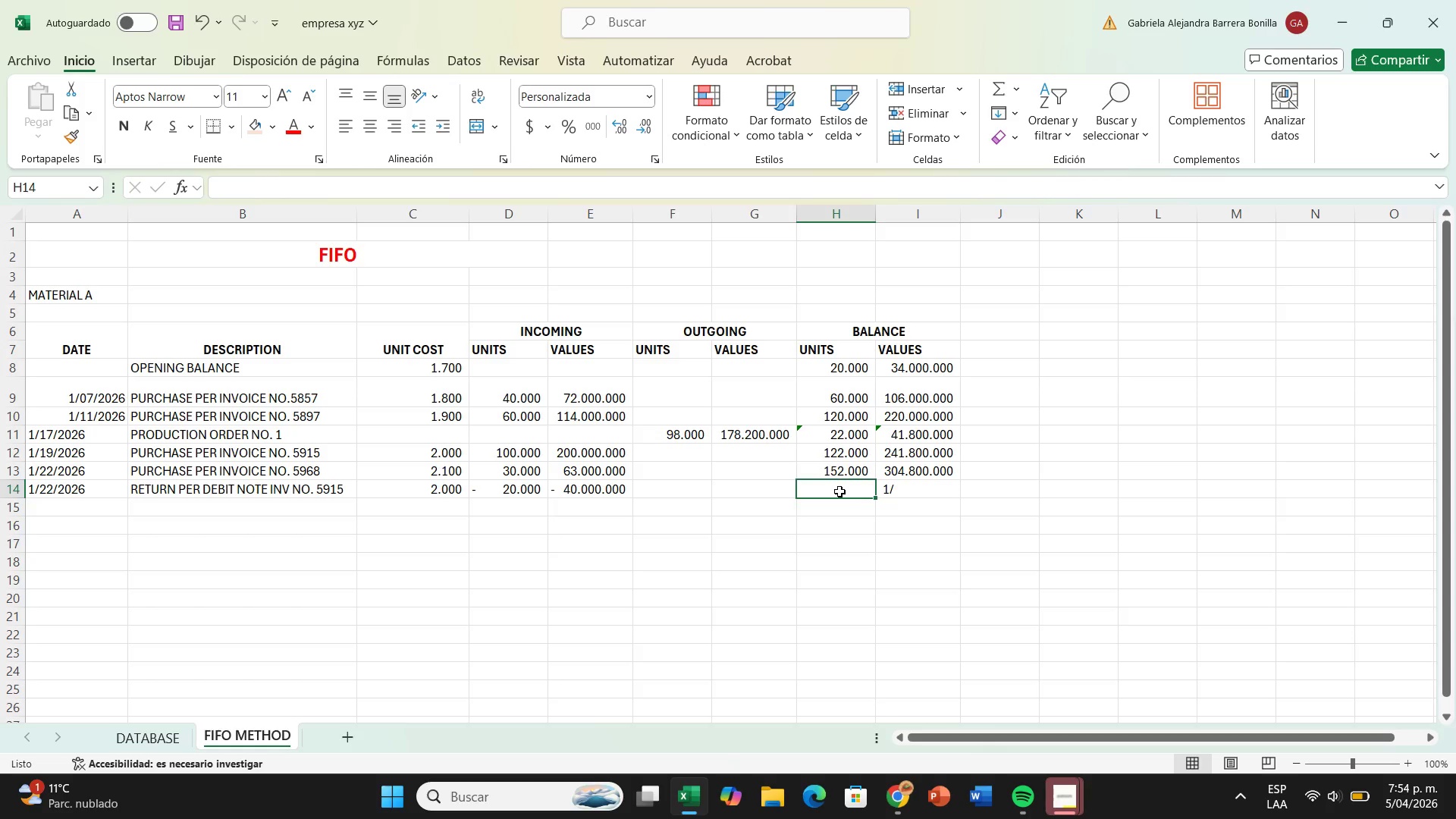 
key(Shift+0)
 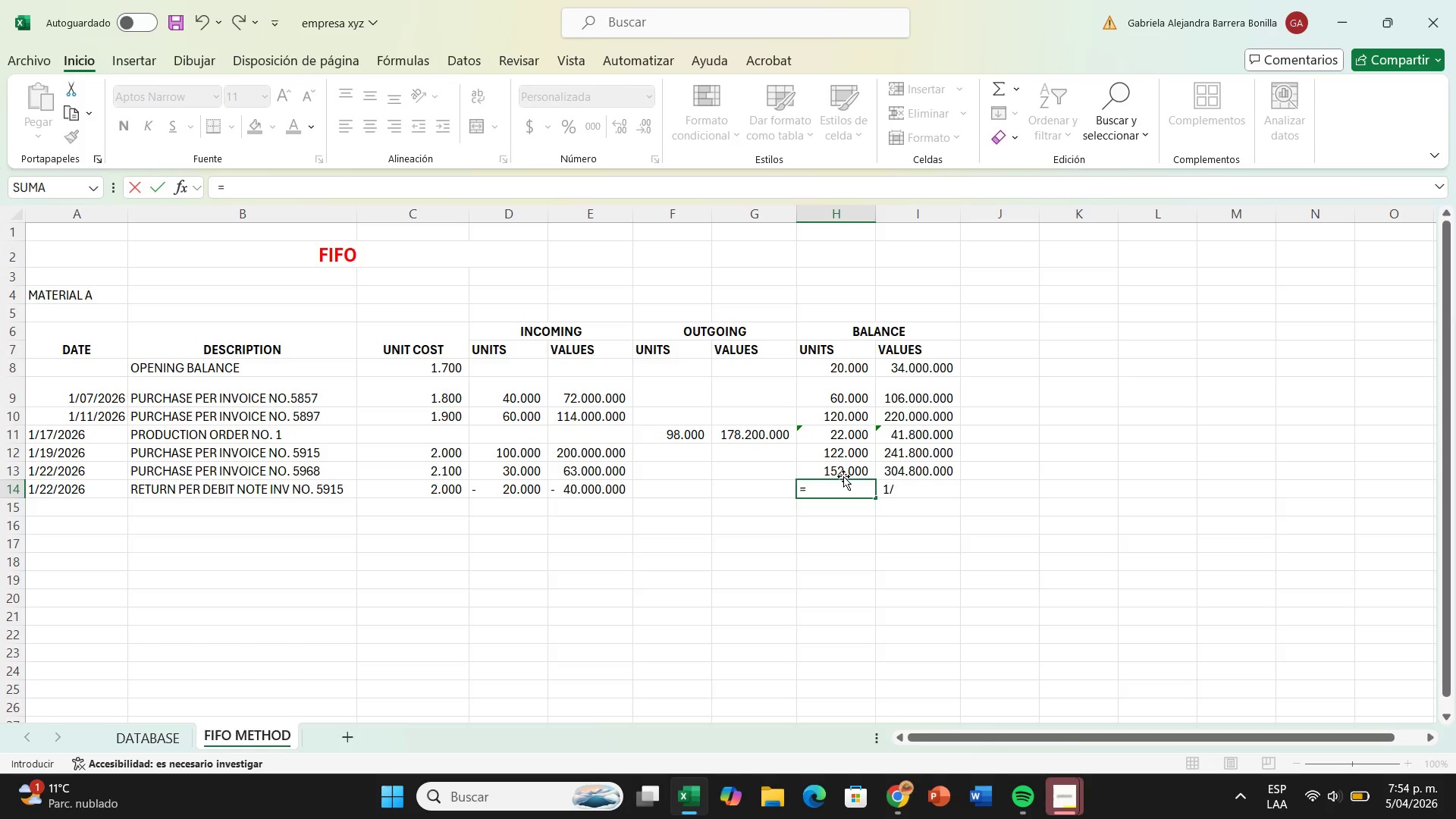 
left_click([845, 473])
 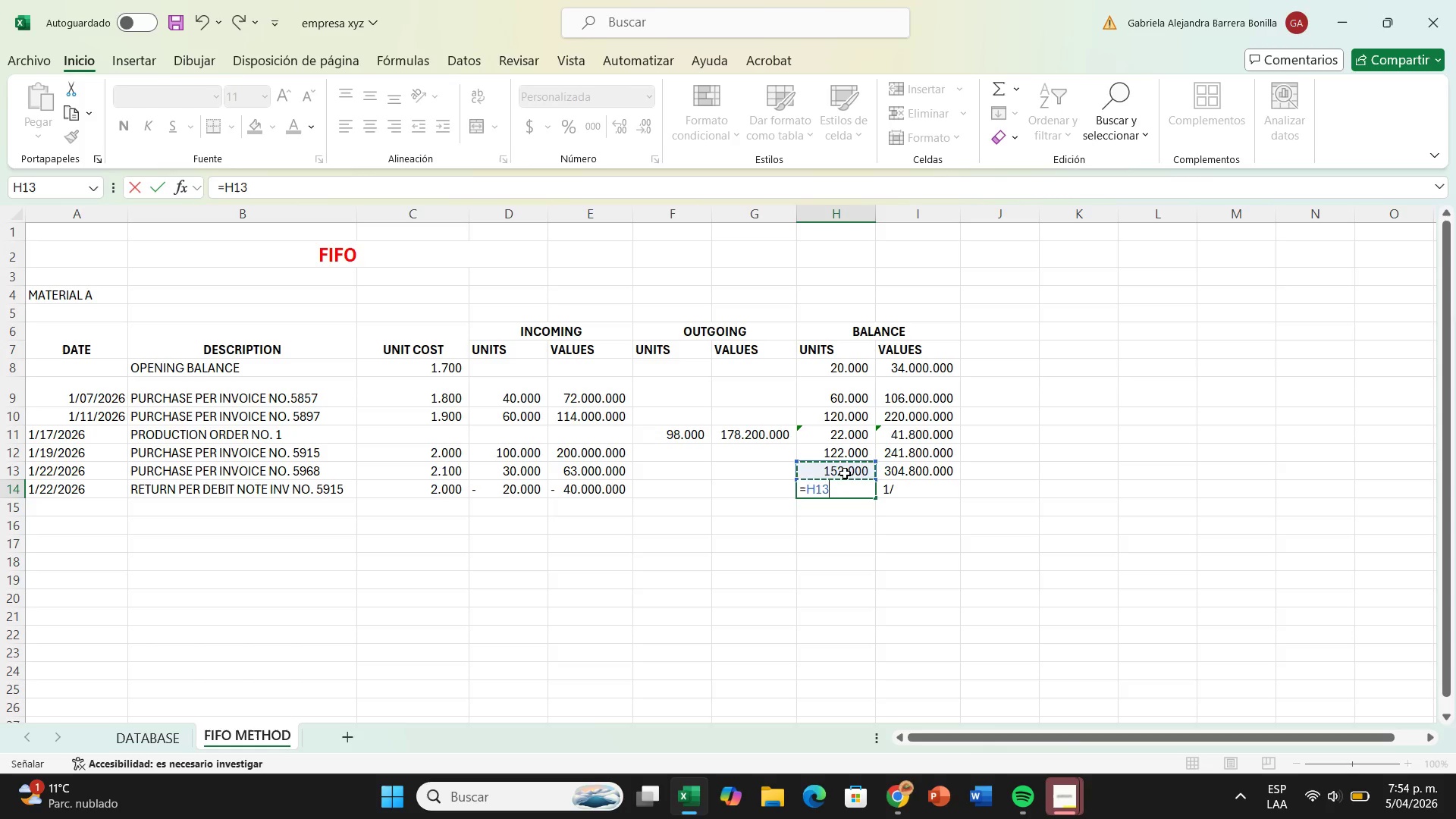 
key(Equal)
 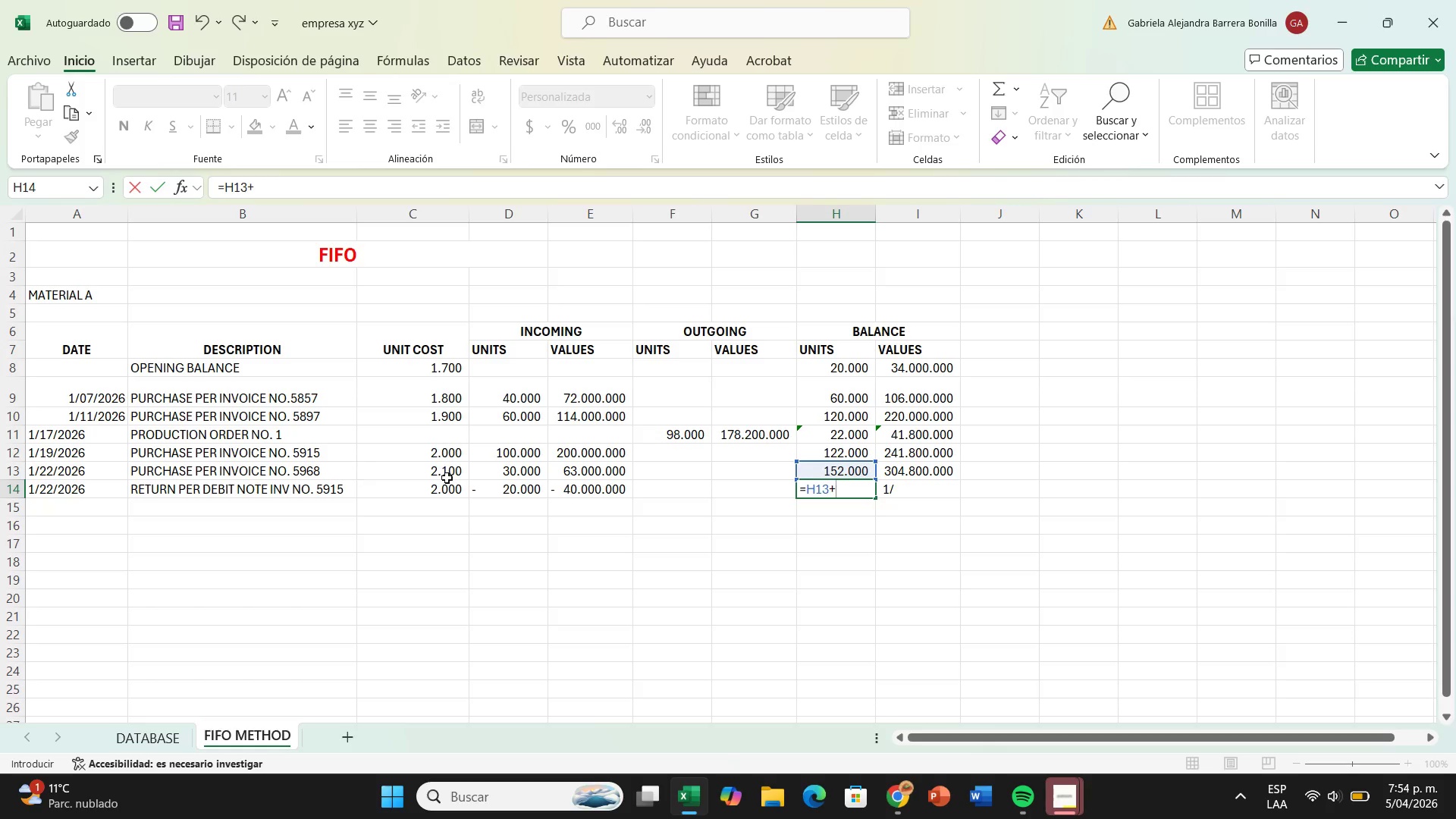 
left_click([500, 491])
 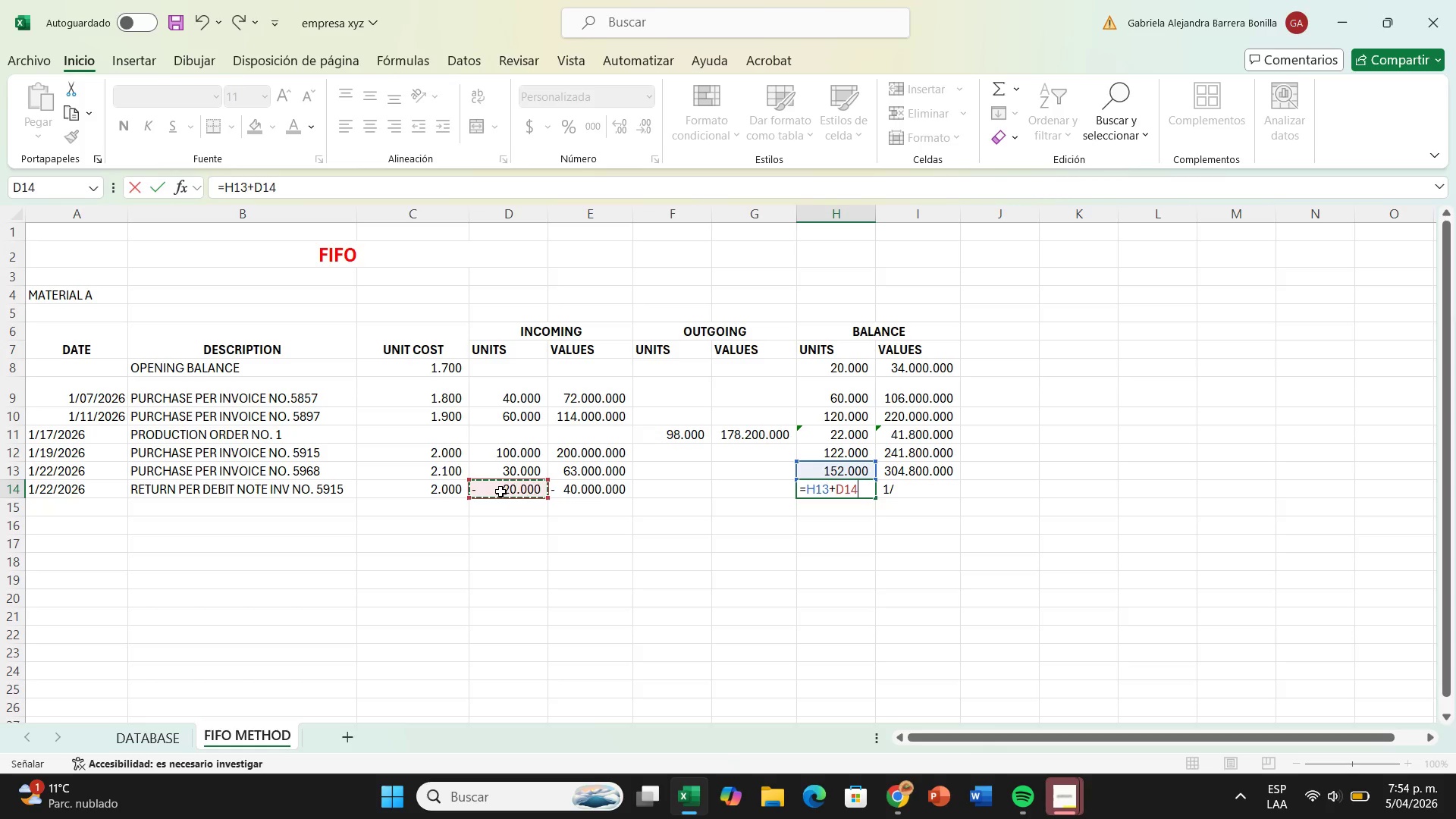 
key(Enter)
 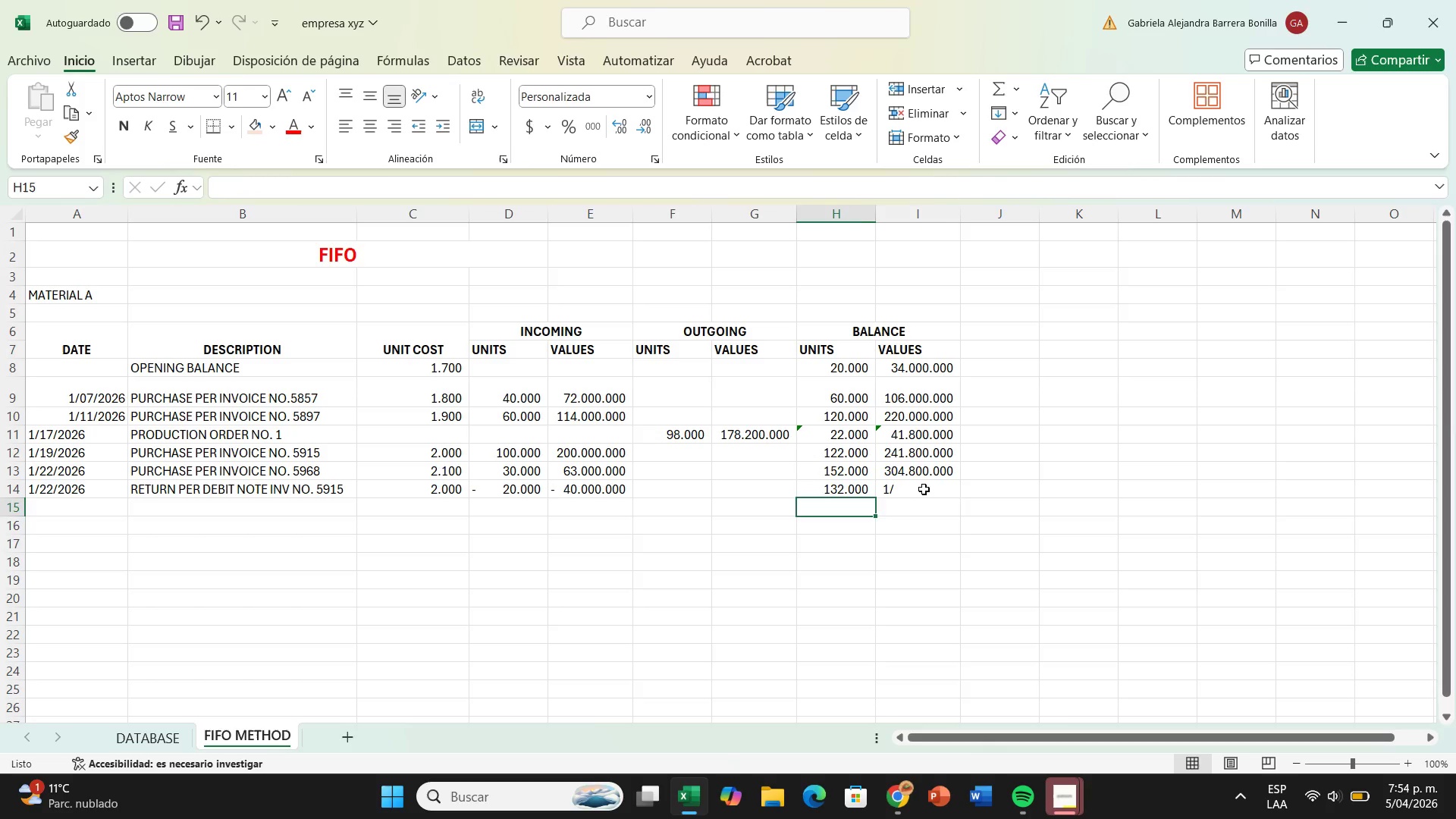 
double_click([923, 488])
 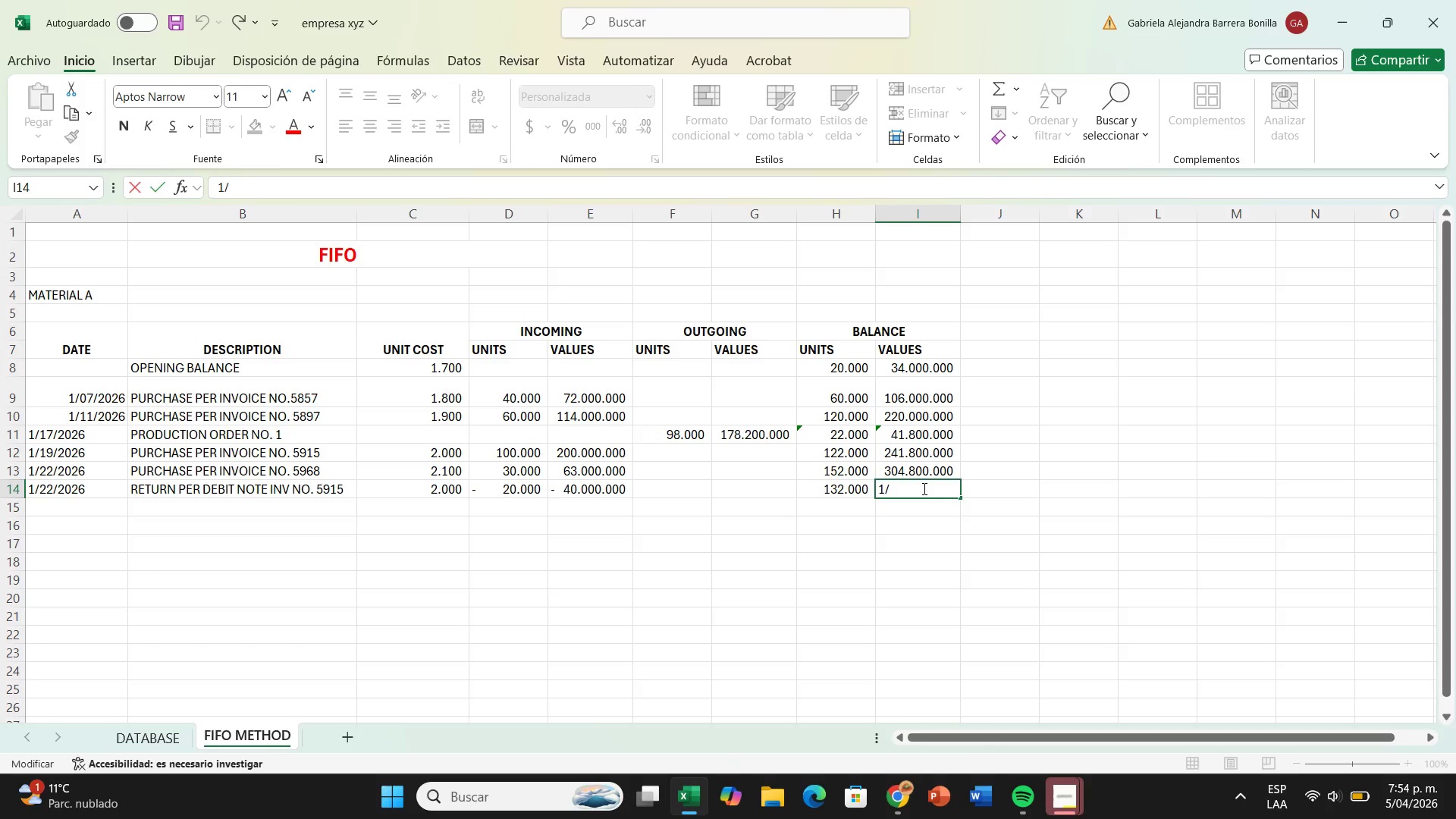 
key(Backspace)
 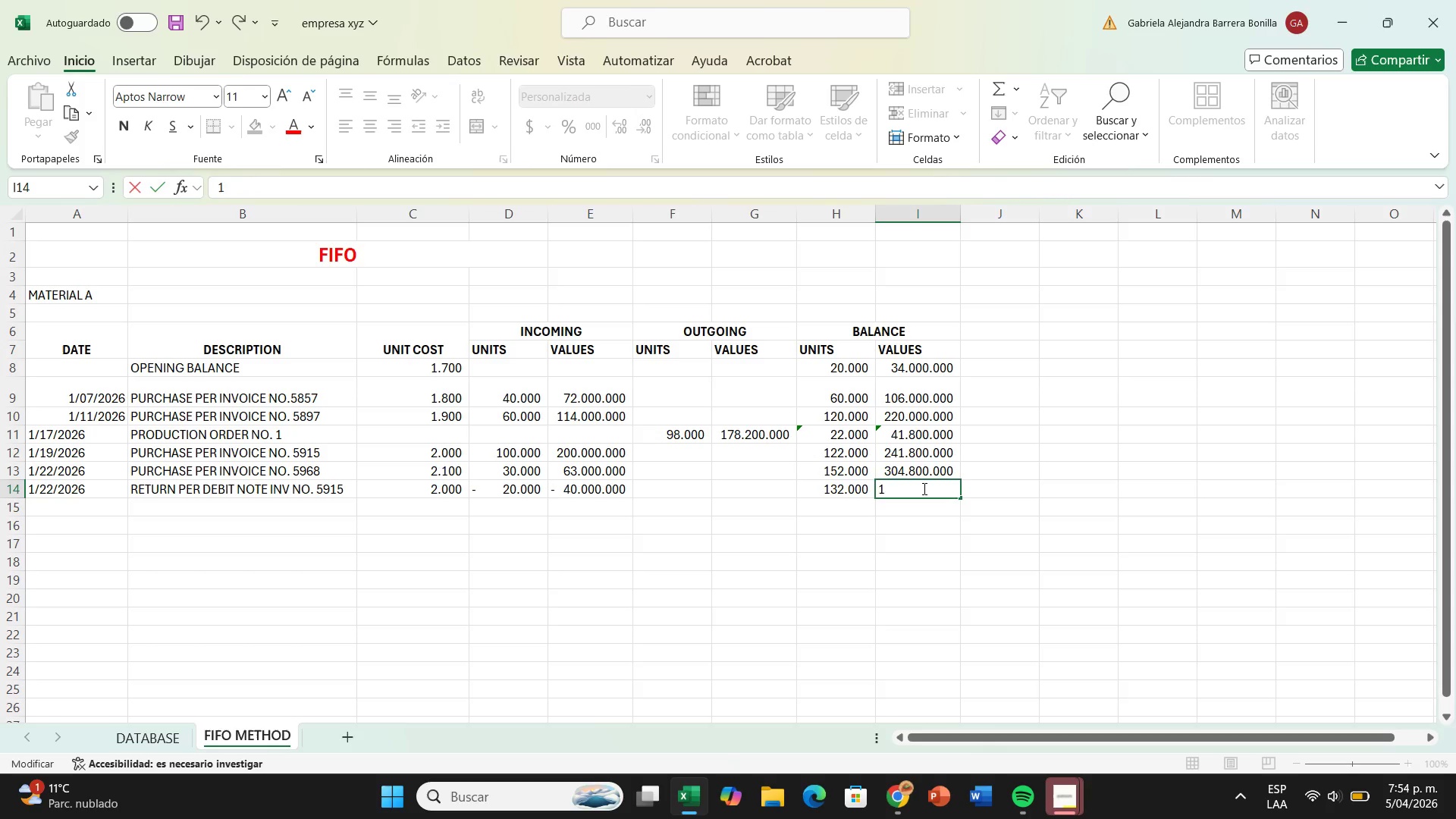 
key(Backspace)
 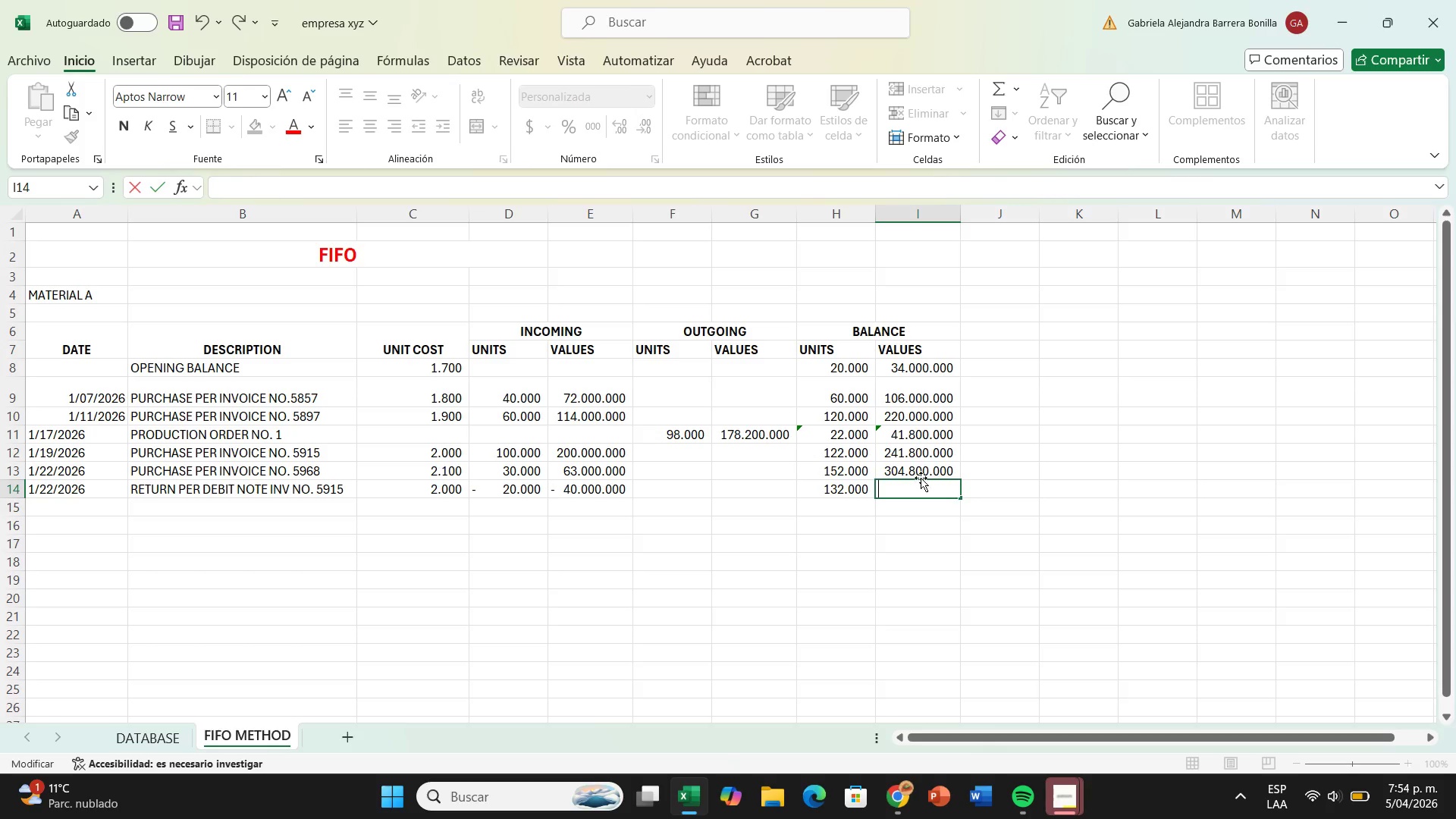 
left_click([921, 476])
 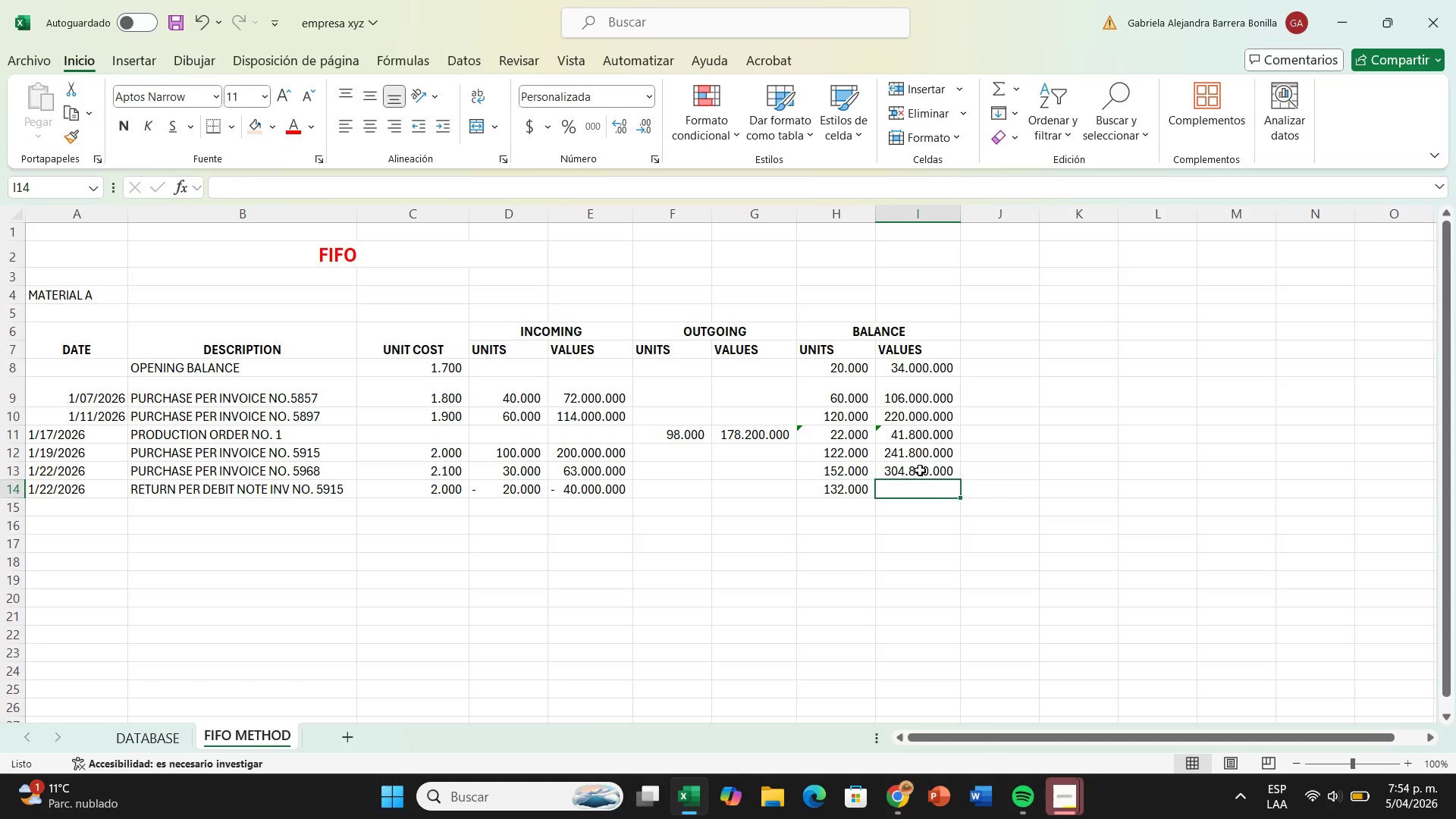 
left_click([920, 470])
 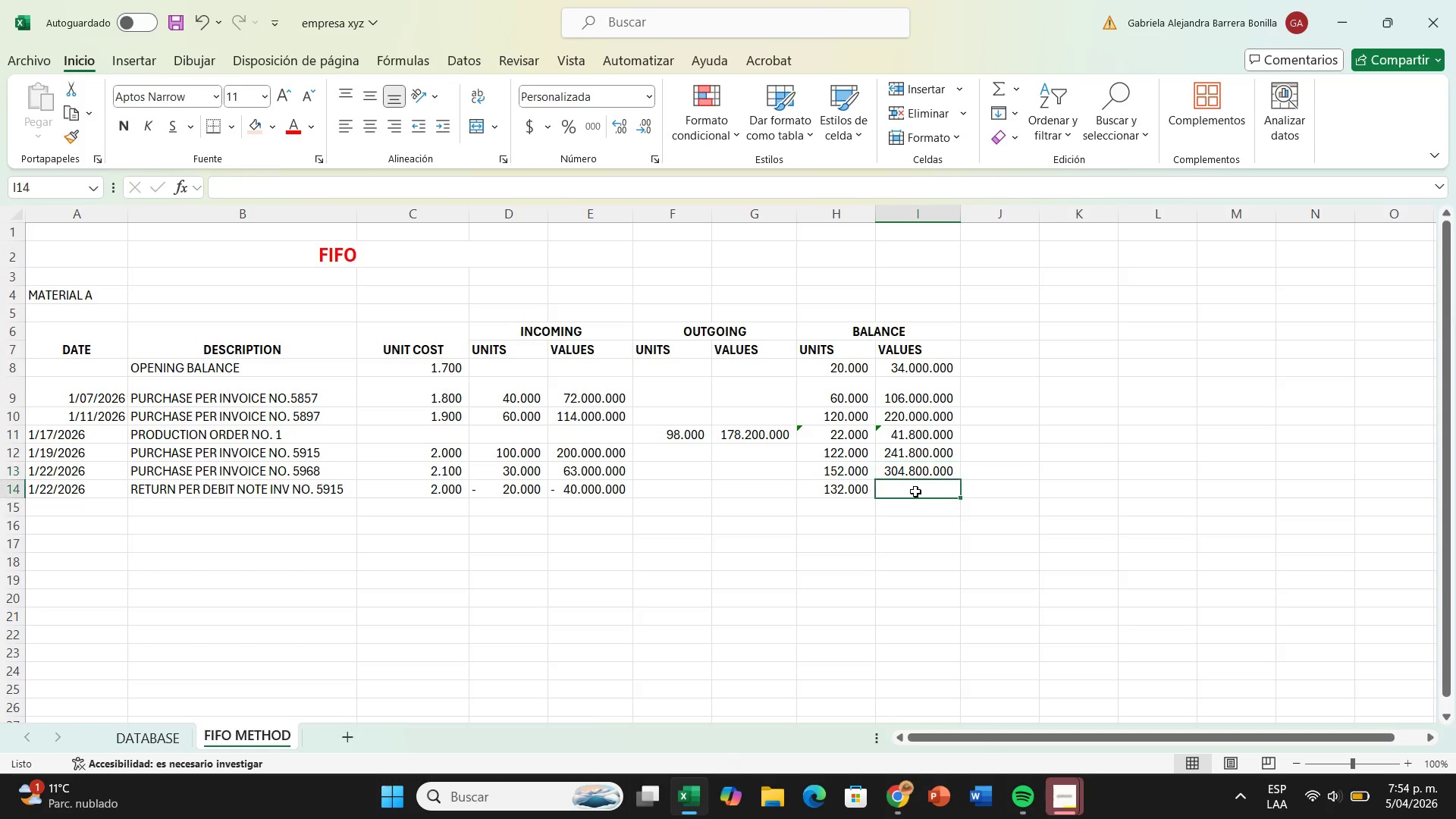 
double_click([915, 491])
 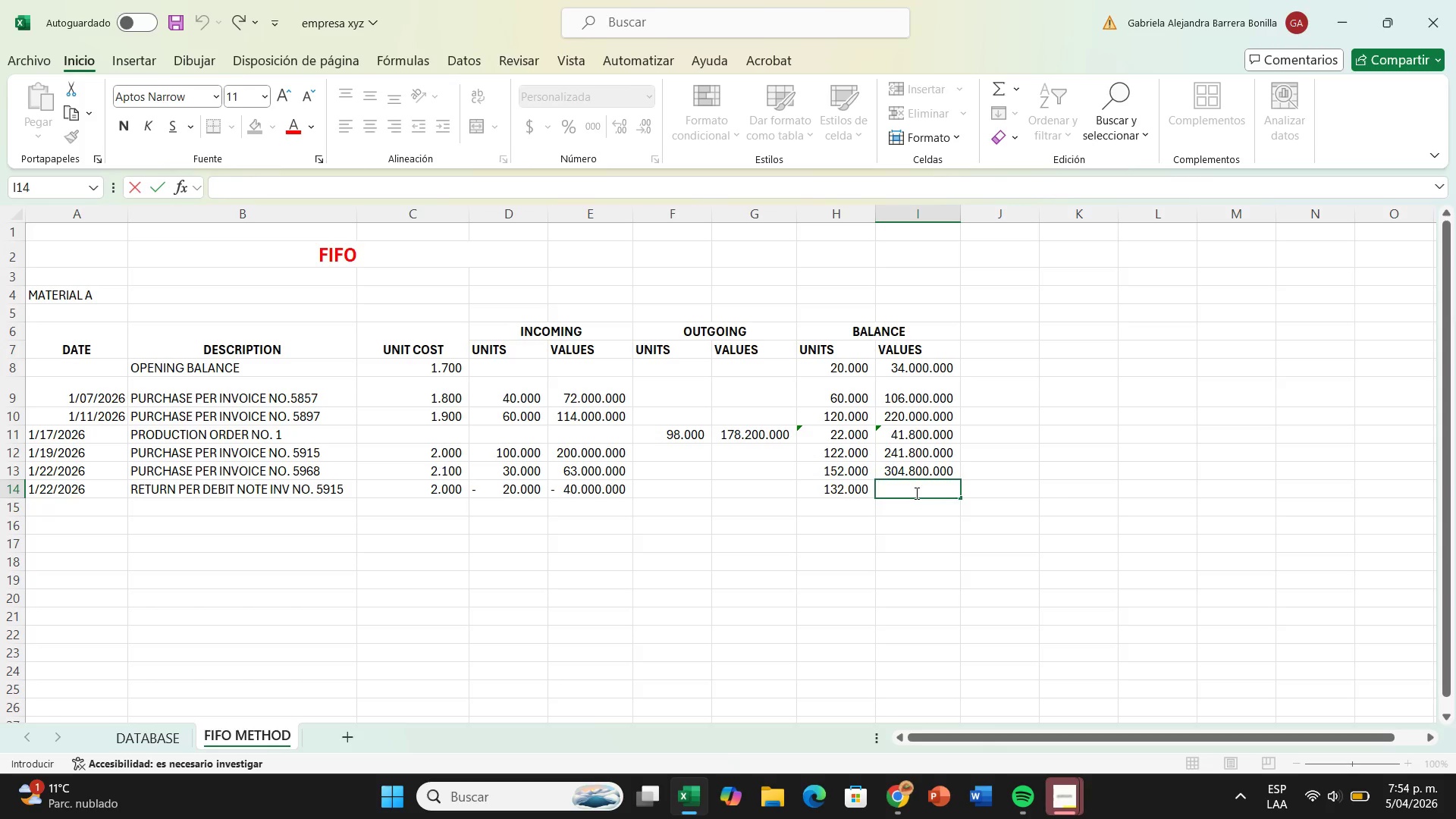 
key(Shift+ShiftRight)
 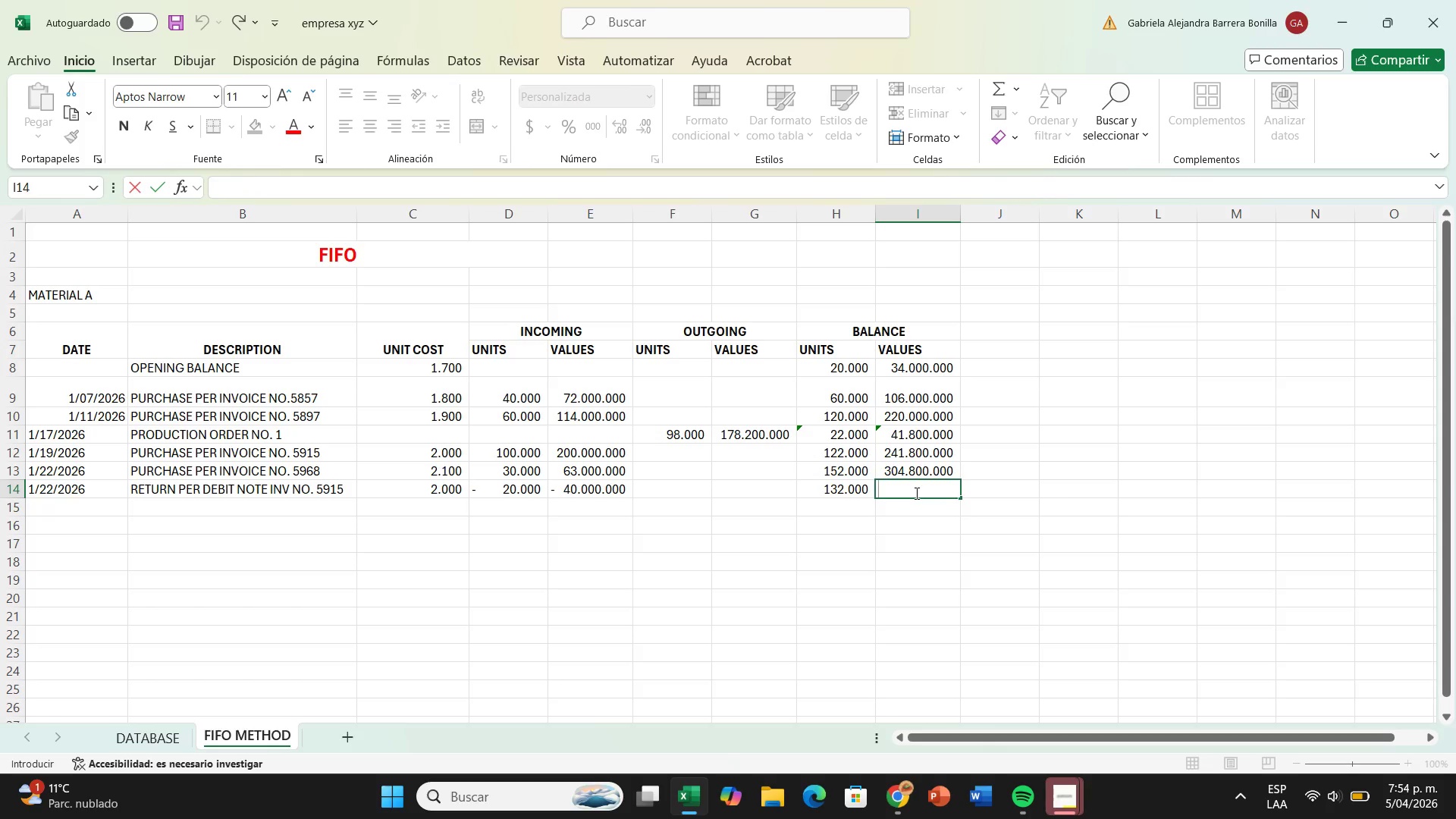 
key(Shift+0)
 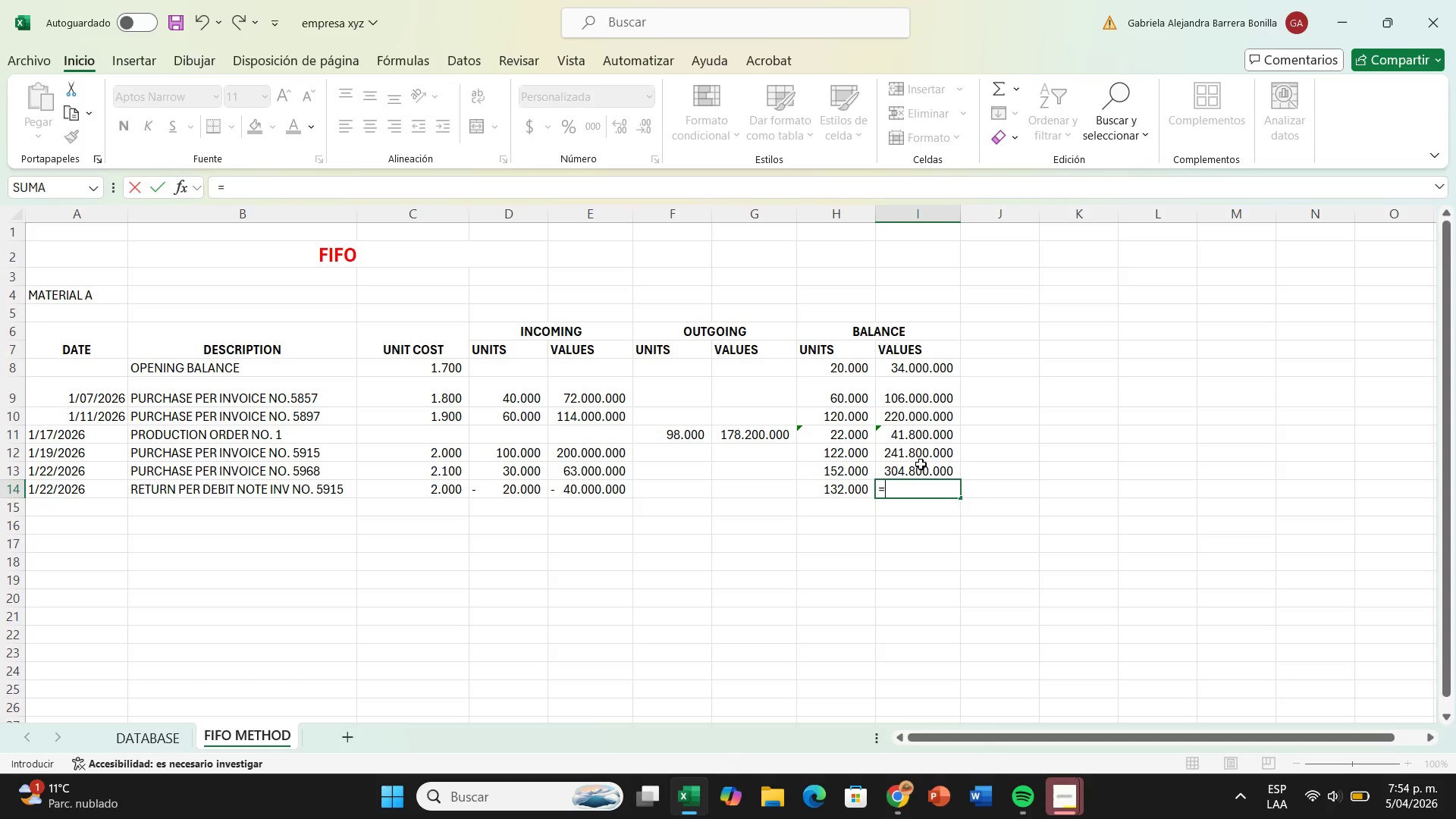 
left_click([921, 464])
 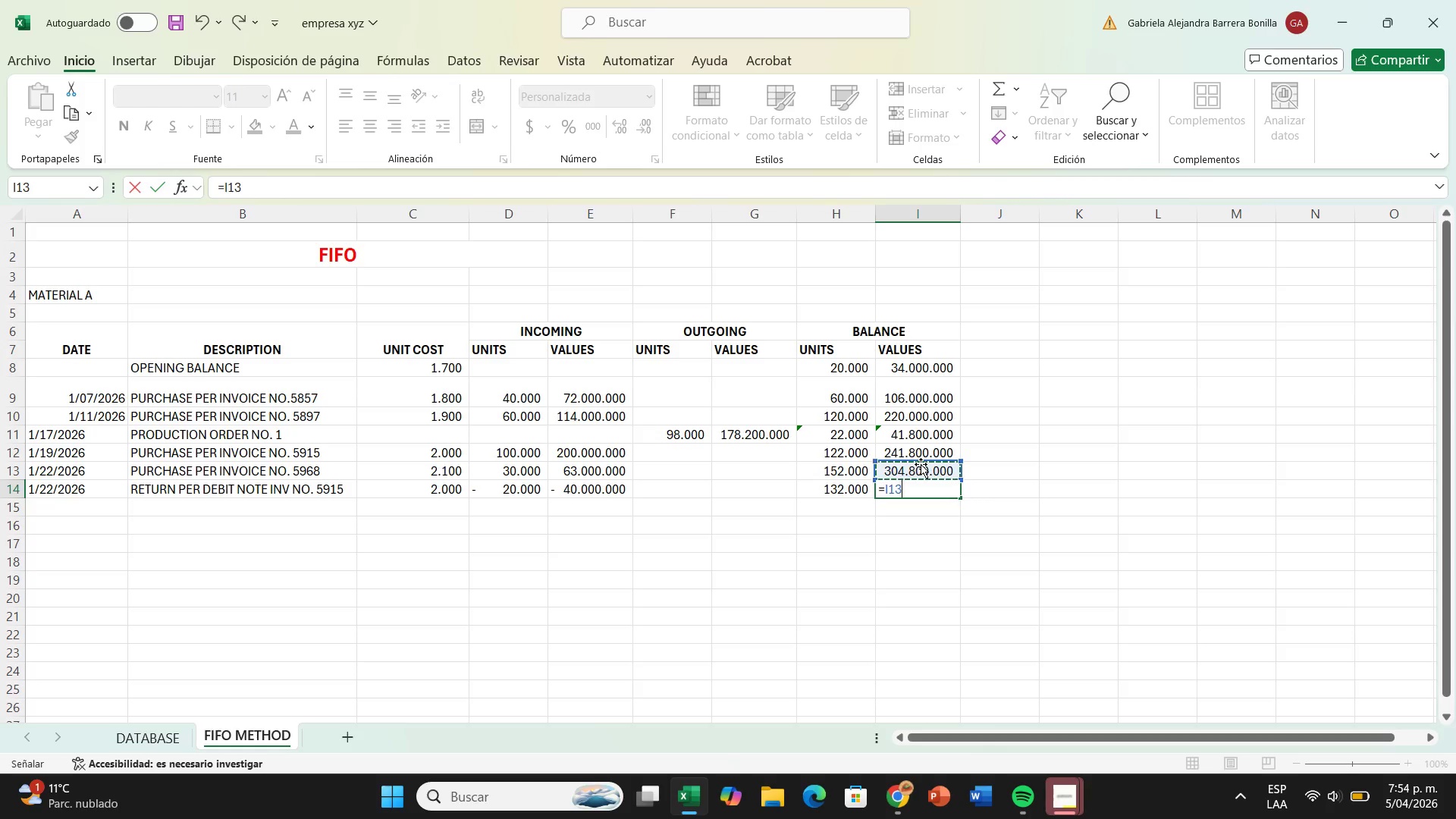 
key(Minus)
 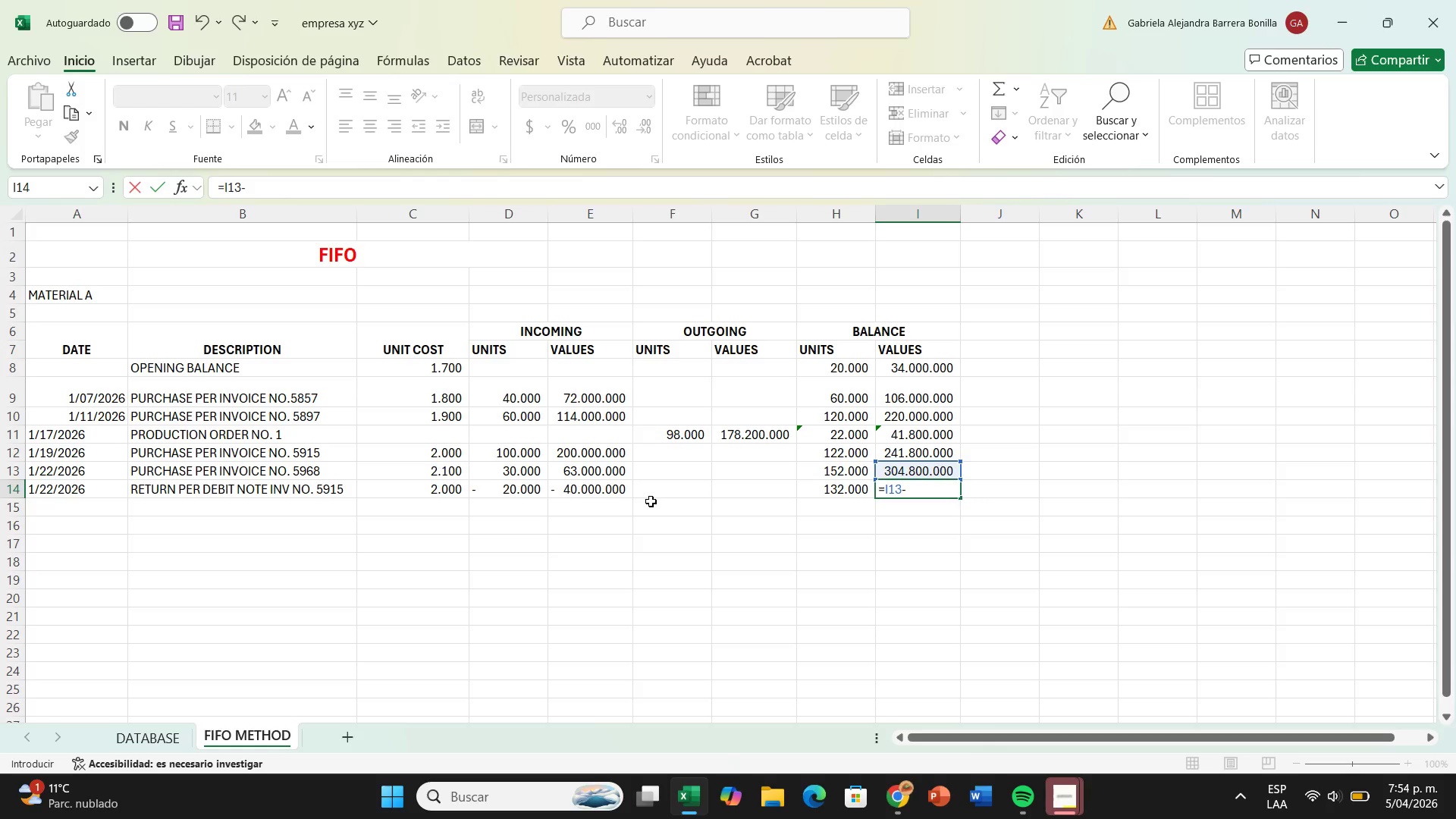 
left_click([615, 489])
 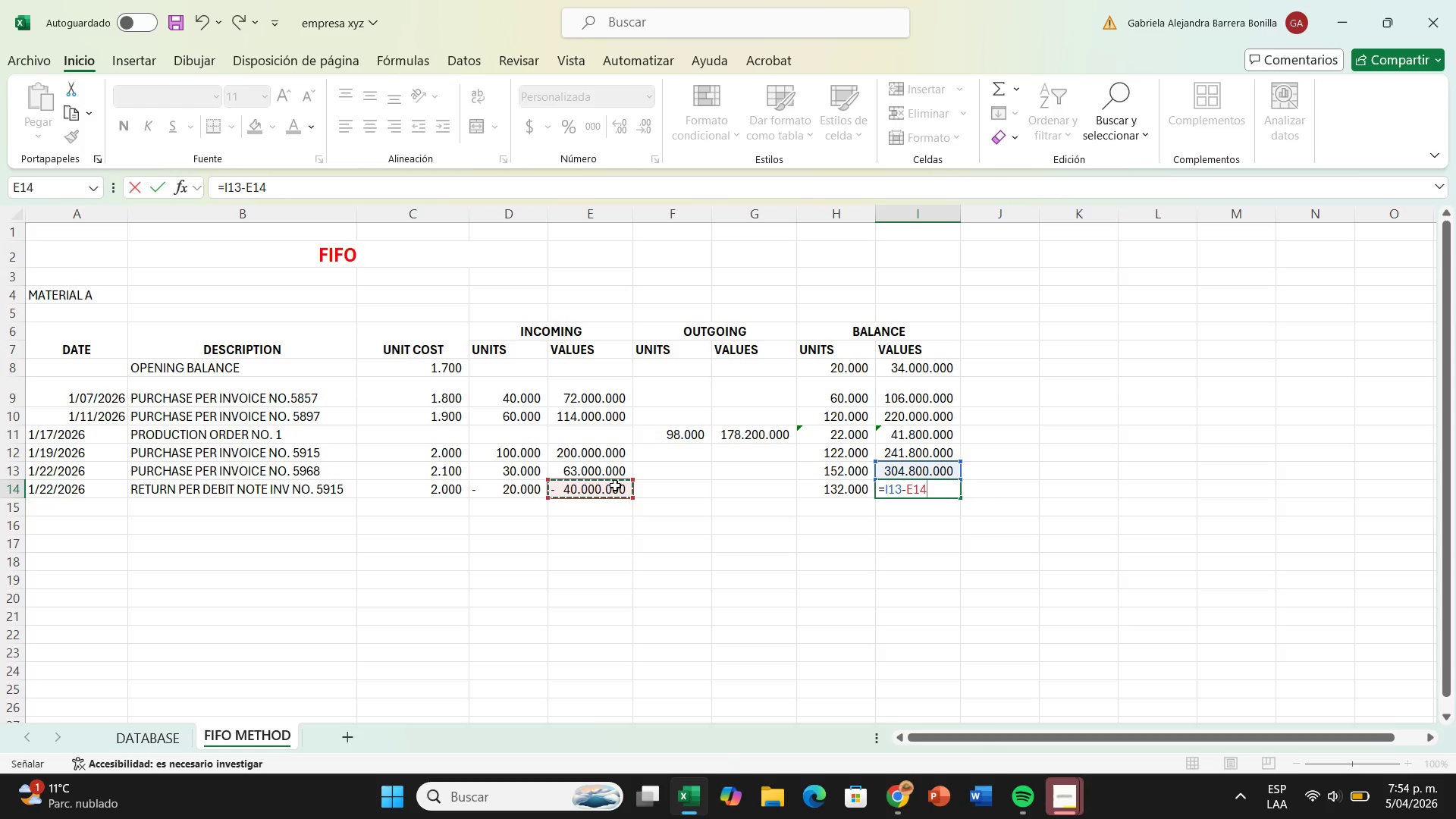 
key(Enter)
 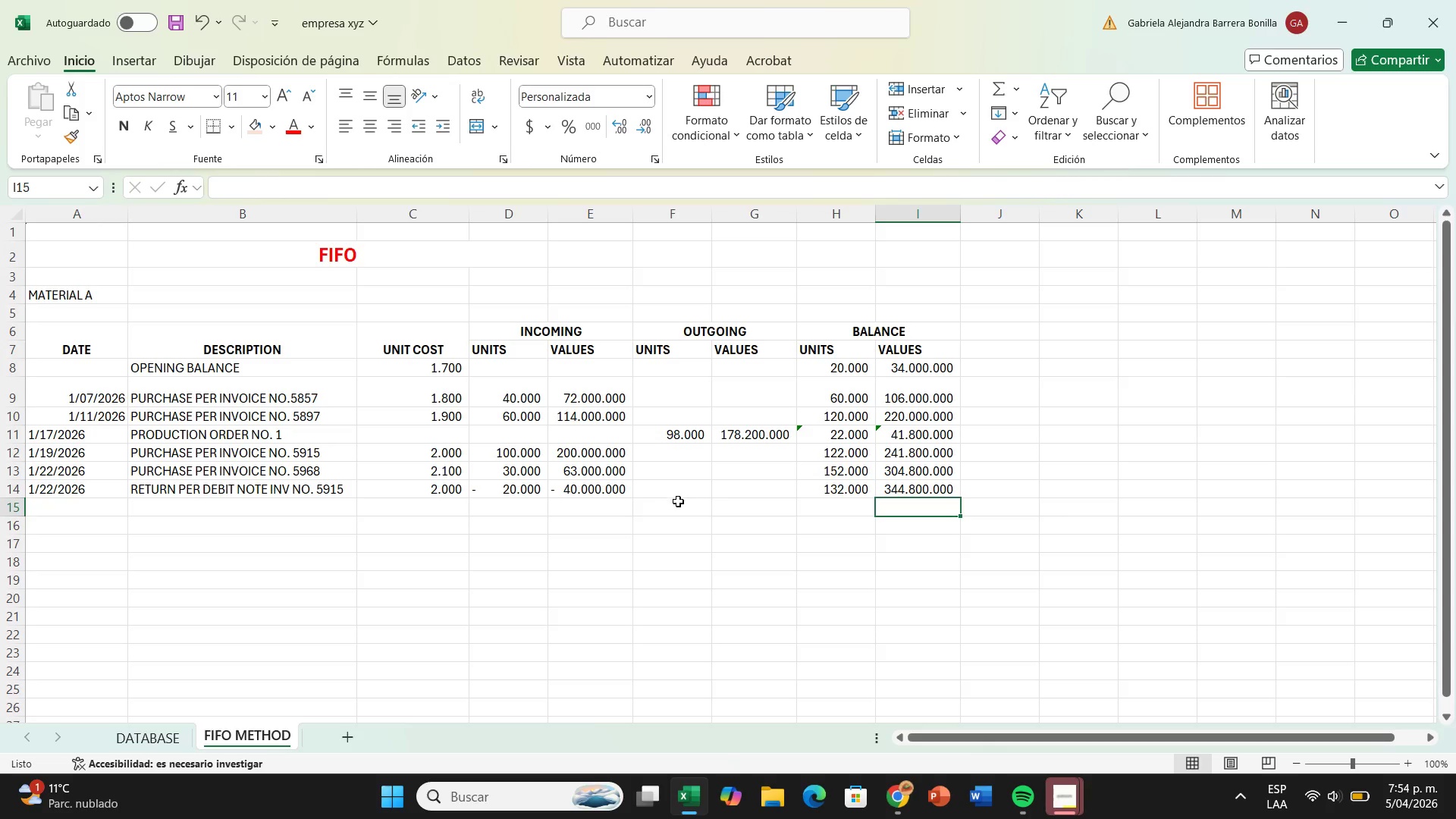 
wait(16.17)
 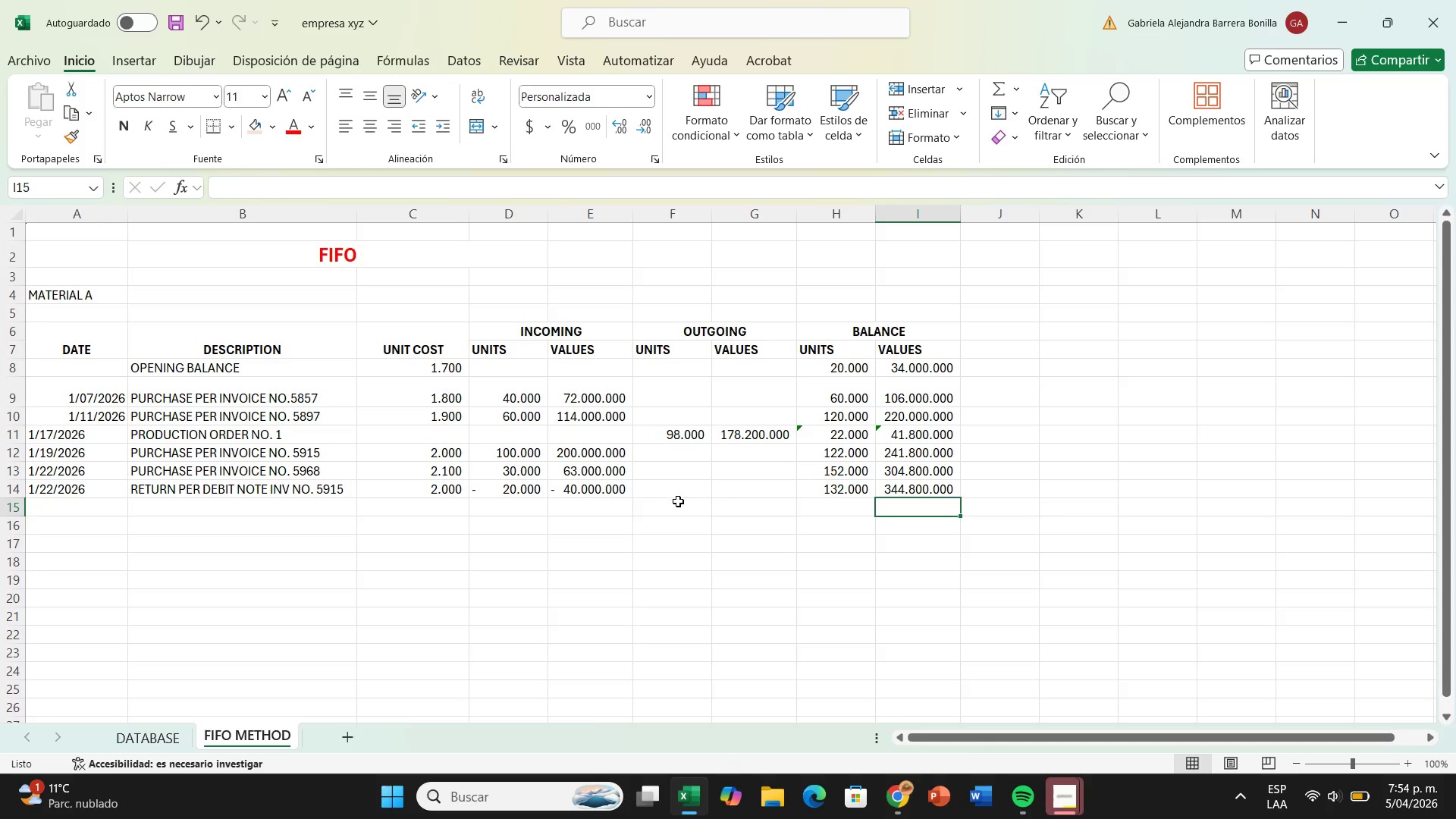 
double_click([923, 493])
 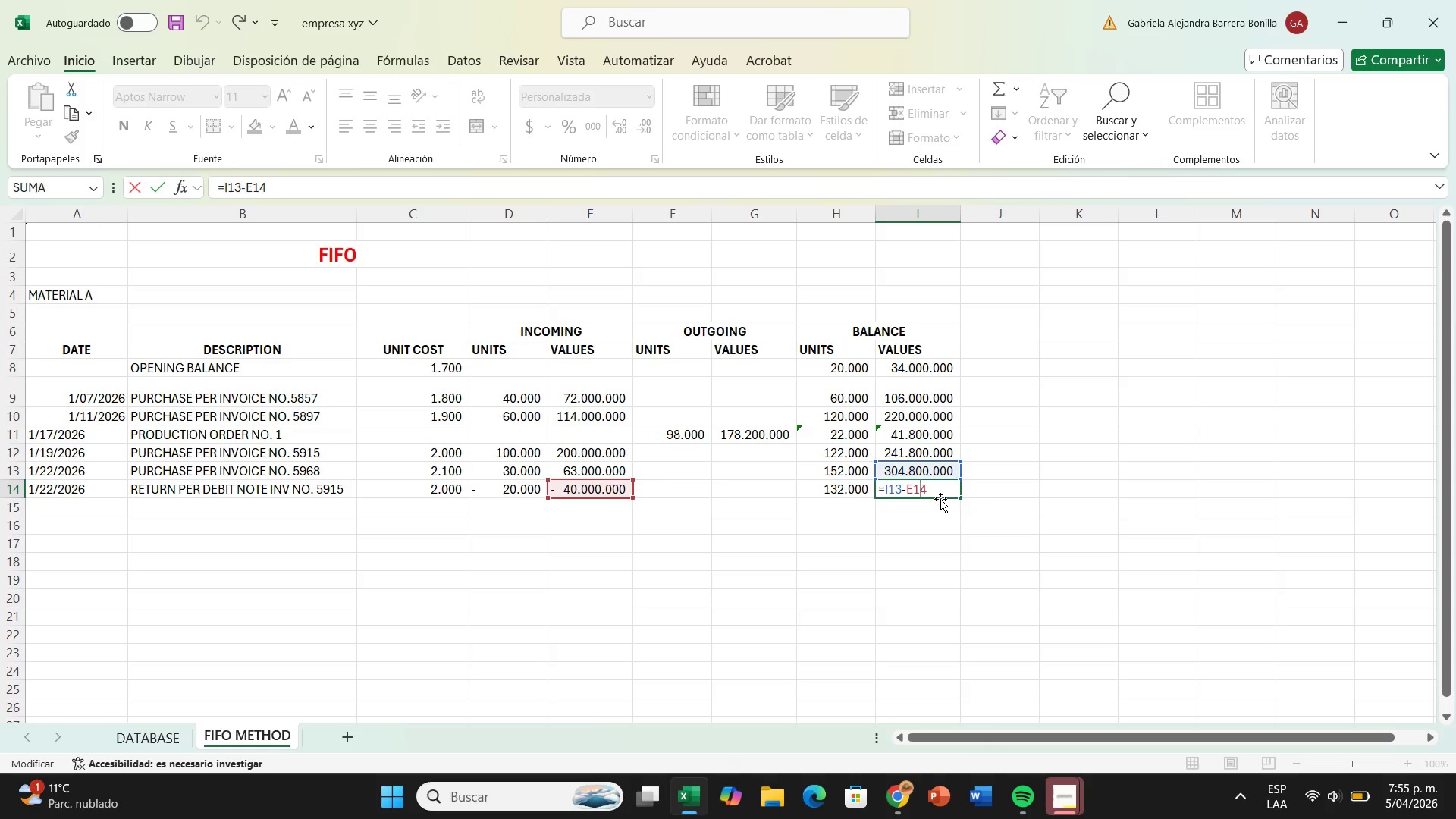 
wait(20.05)
 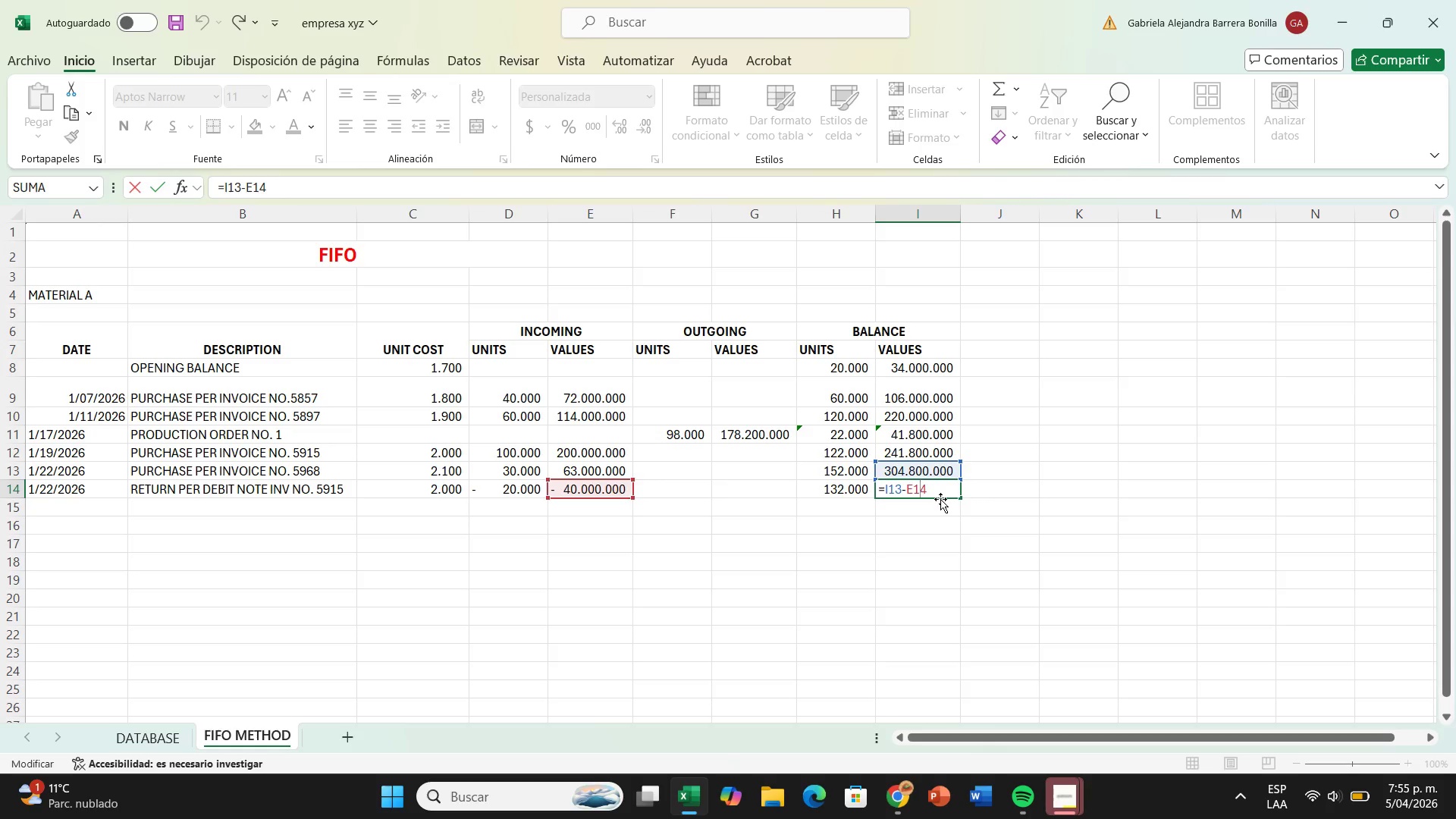 
left_click([906, 493])
 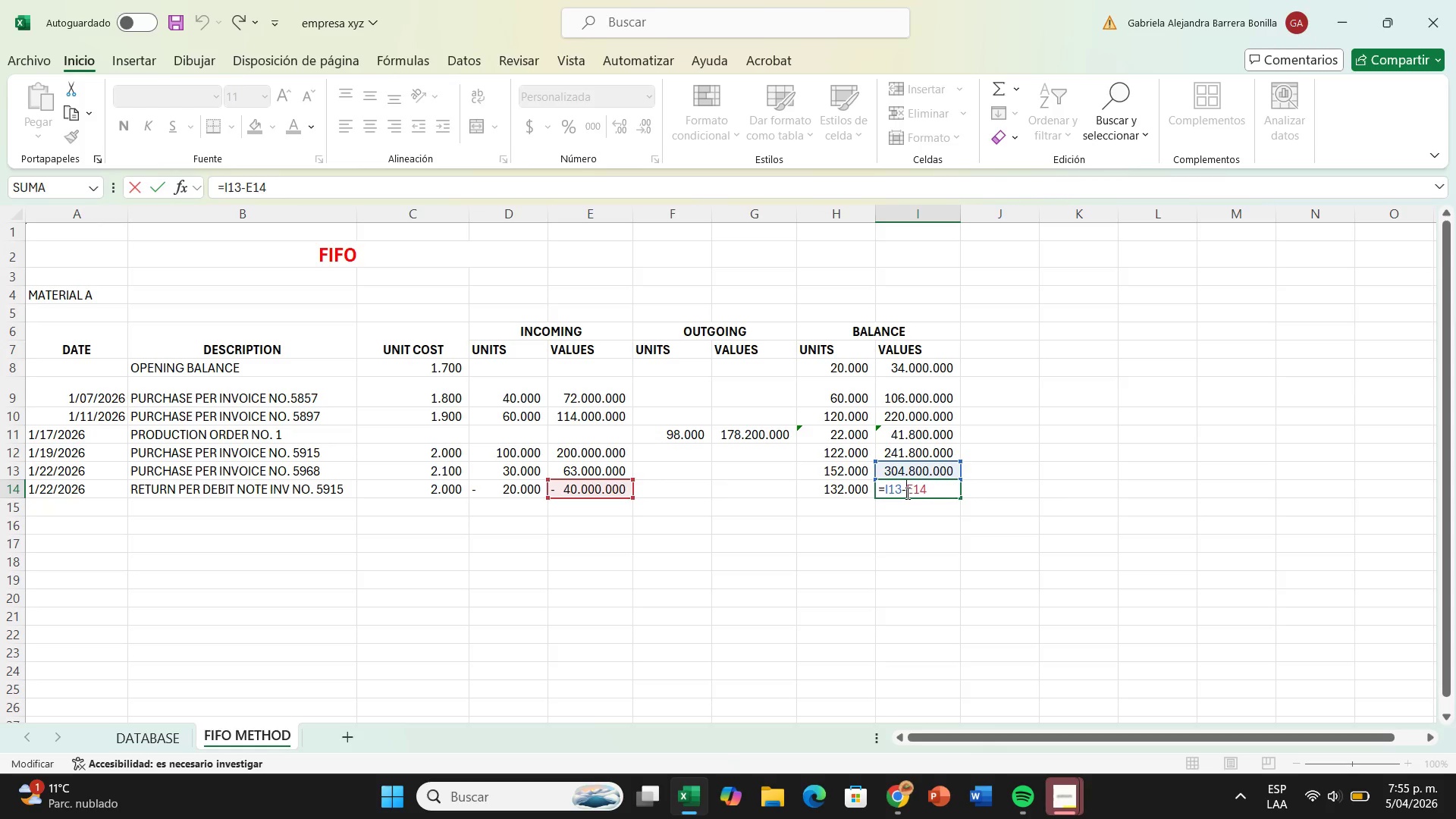 
key(Backspace)
 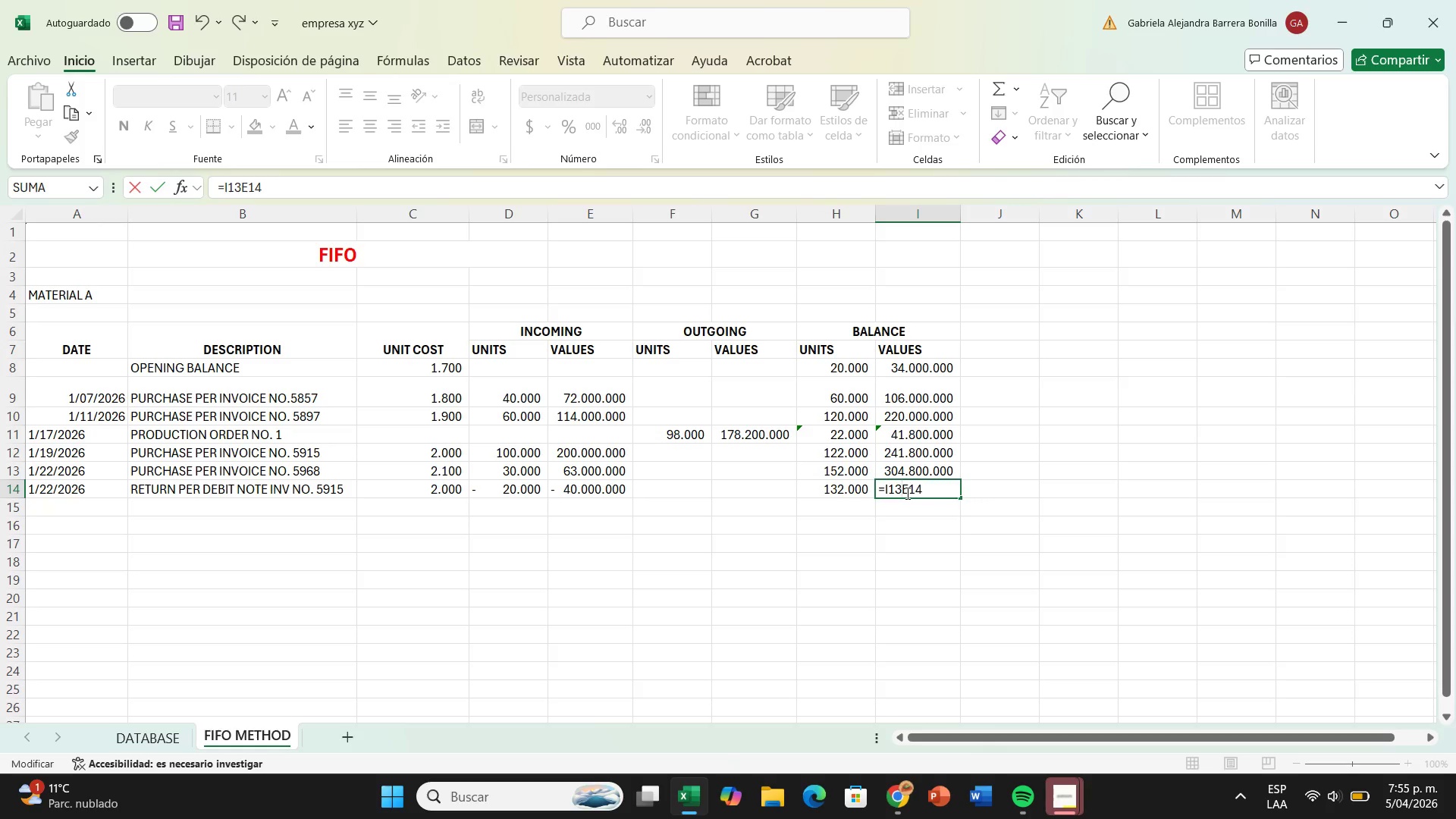 
key(Equal)
 